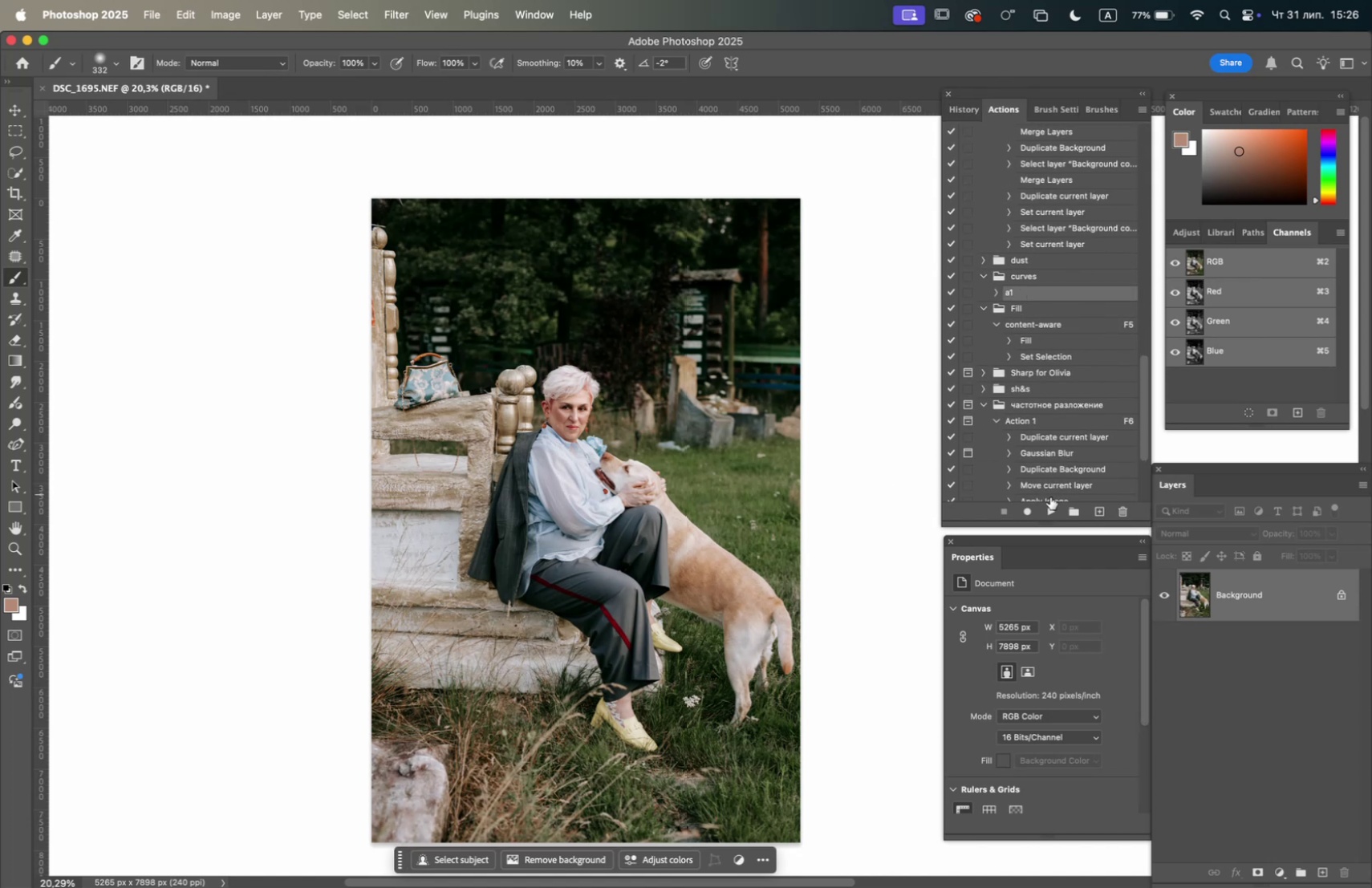 
left_click([1049, 514])
 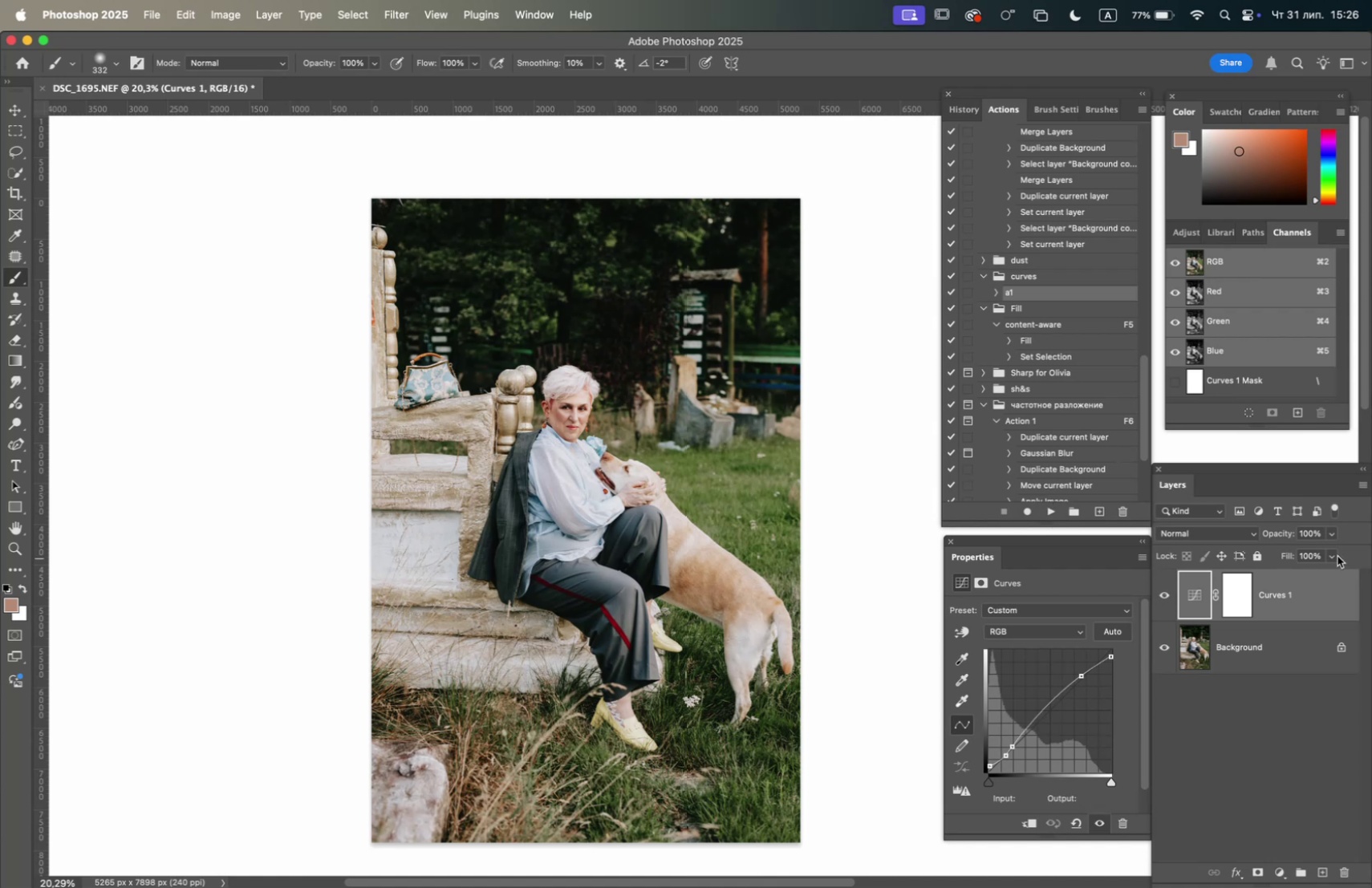 
left_click([1332, 533])
 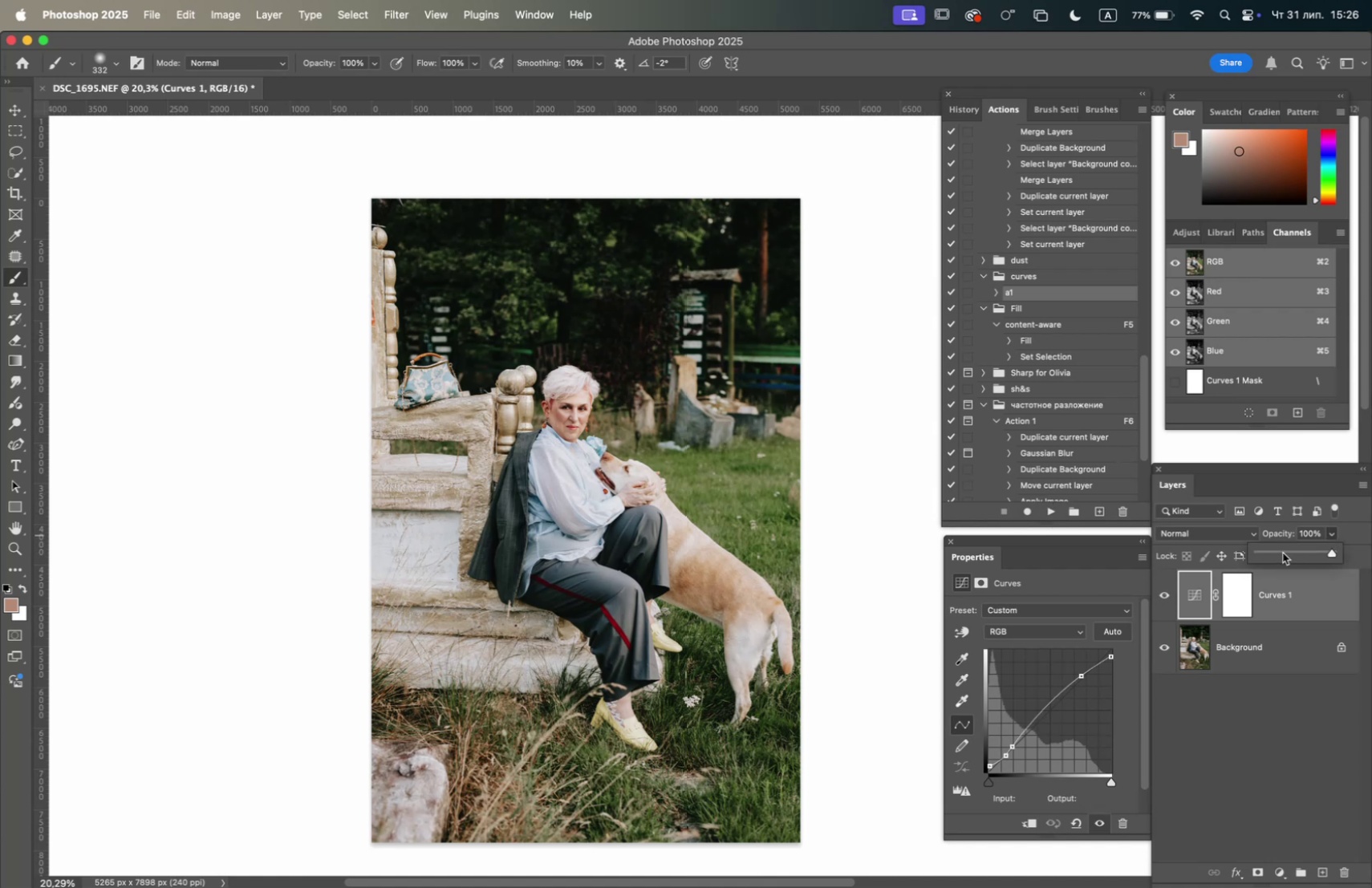 
left_click([1280, 551])
 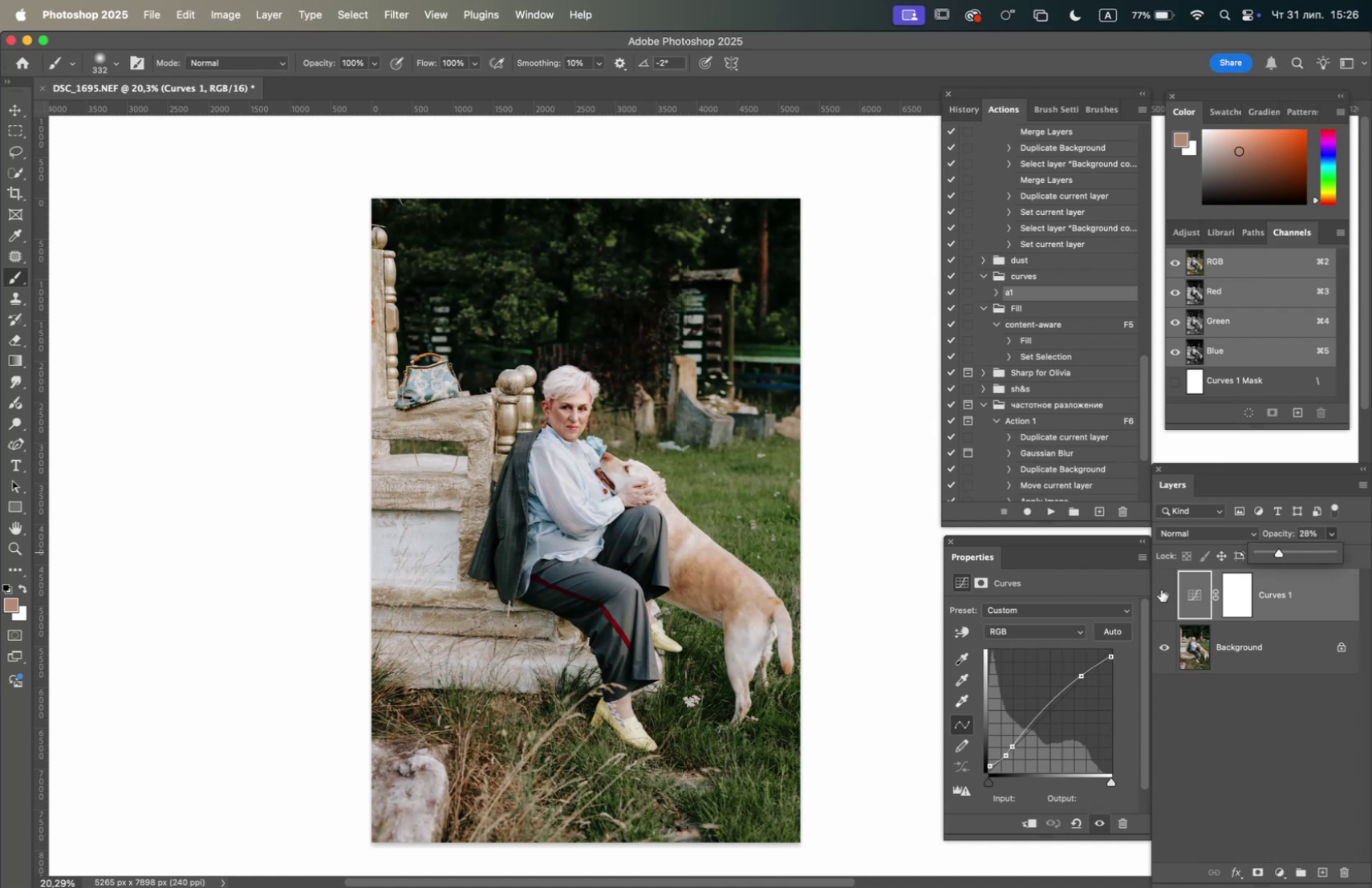 
left_click([1157, 591])
 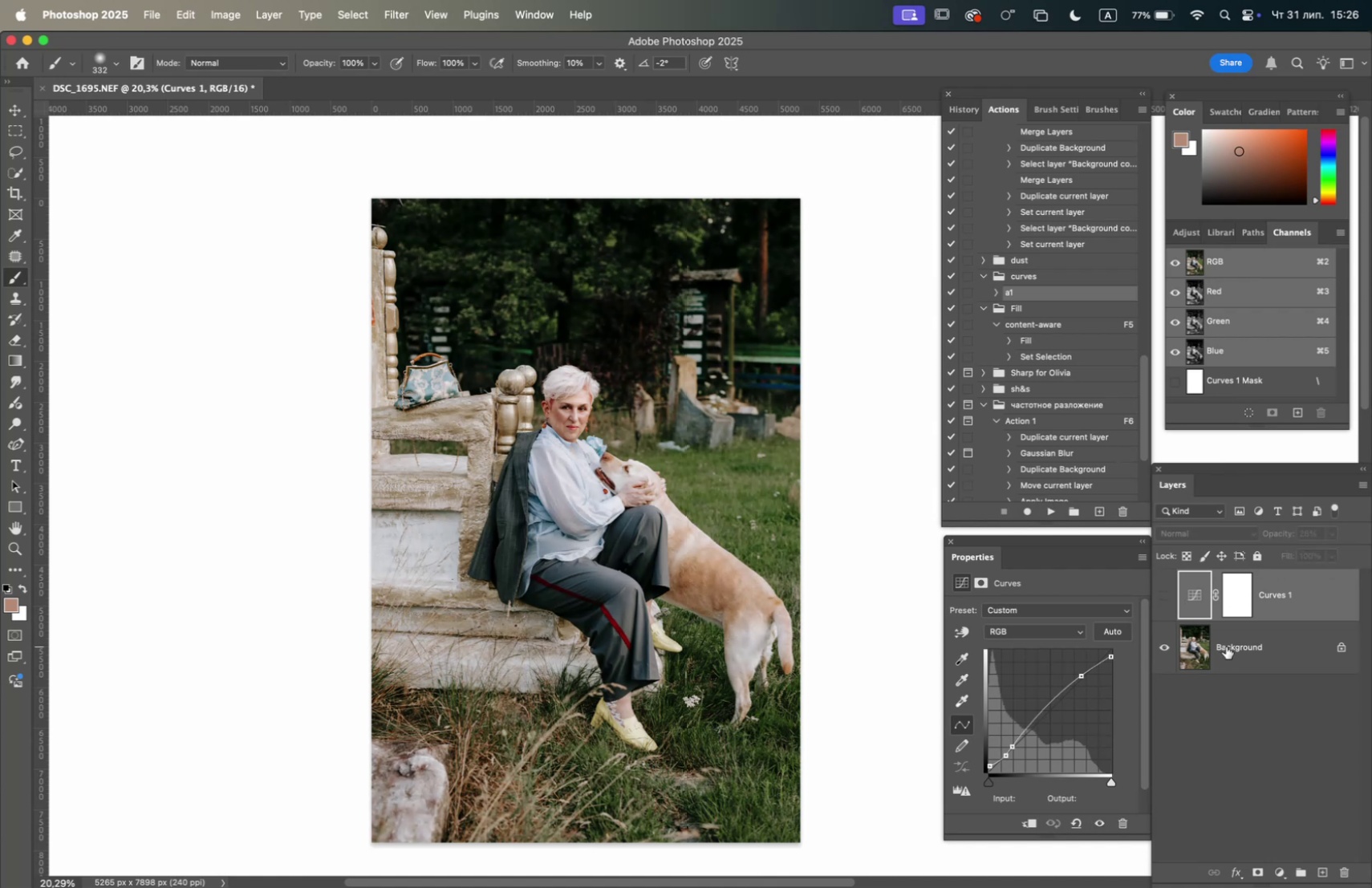 
left_click([1226, 646])
 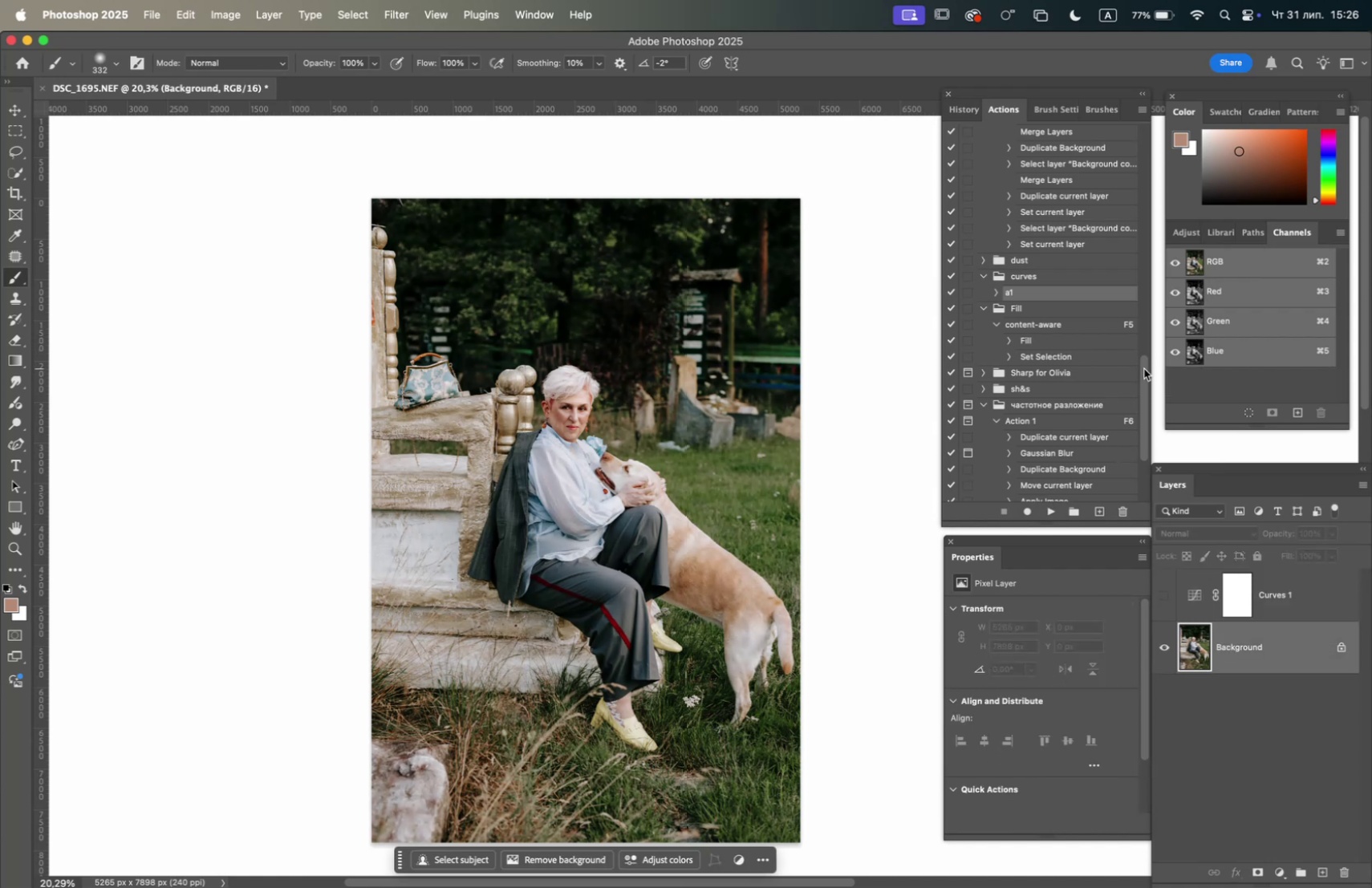 
left_click_drag(start_coordinate=[1143, 369], to_coordinate=[1129, 128])
 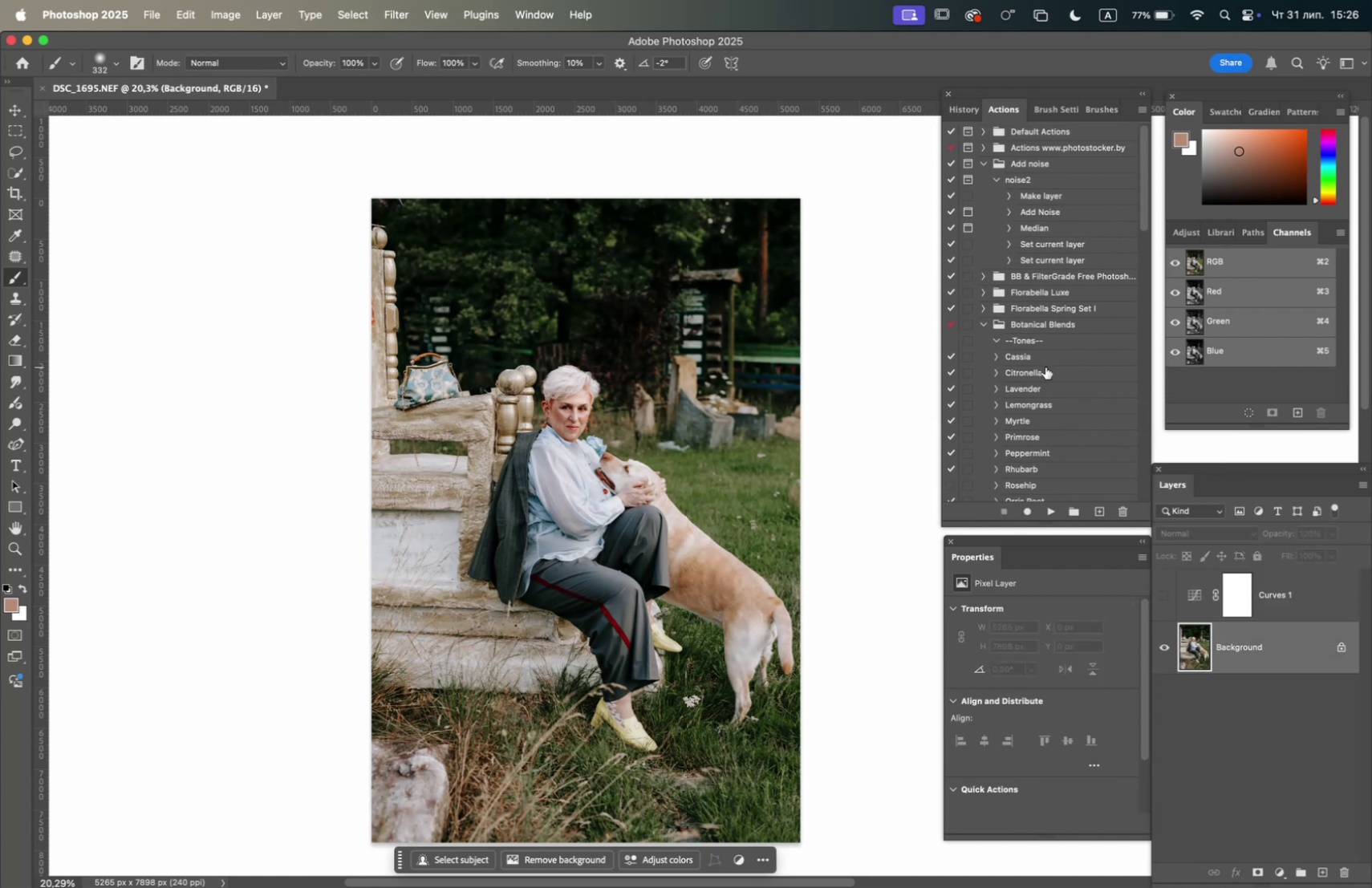 
left_click([1046, 369])
 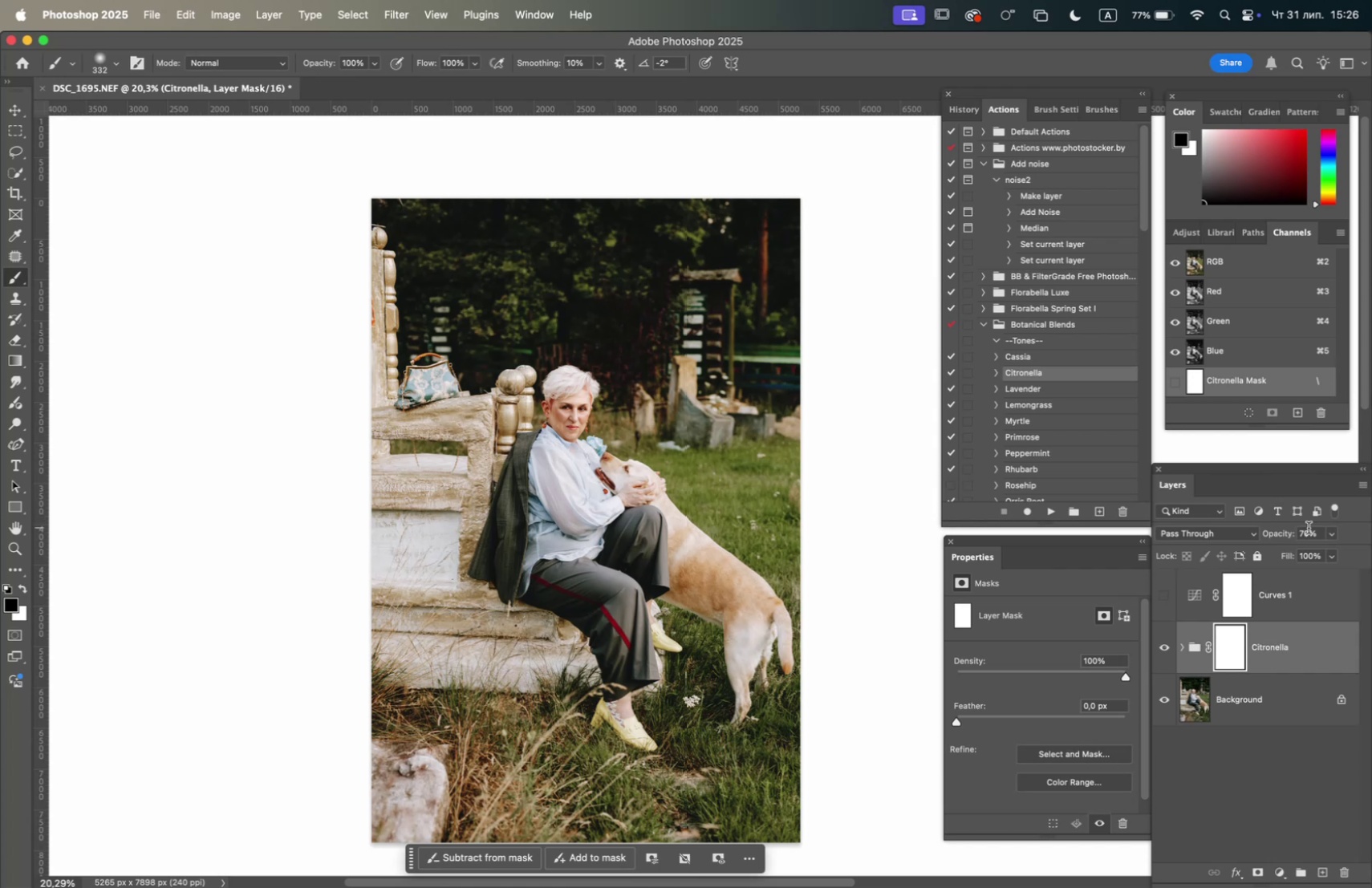 
left_click([1333, 532])
 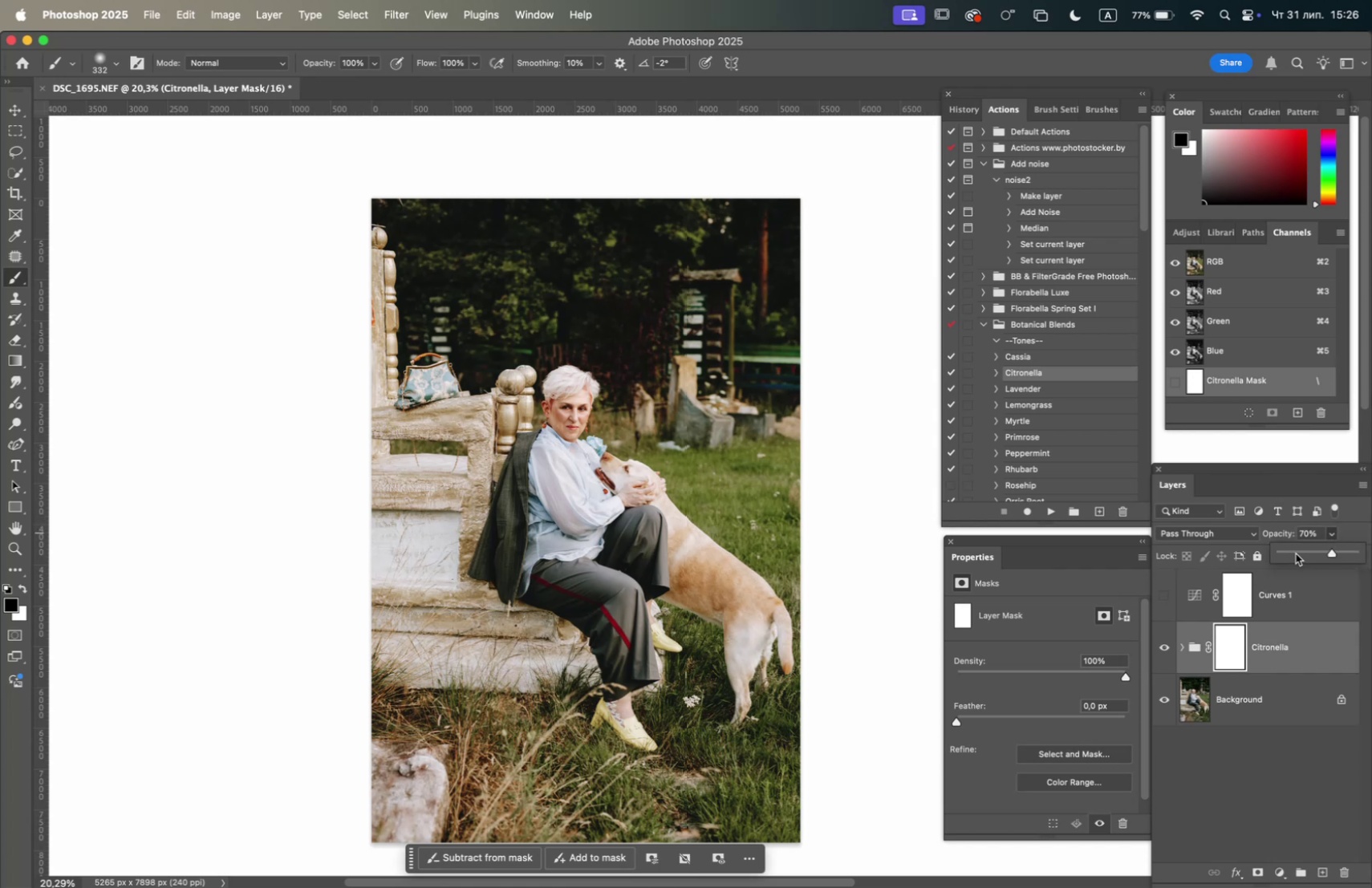 
left_click([1296, 552])
 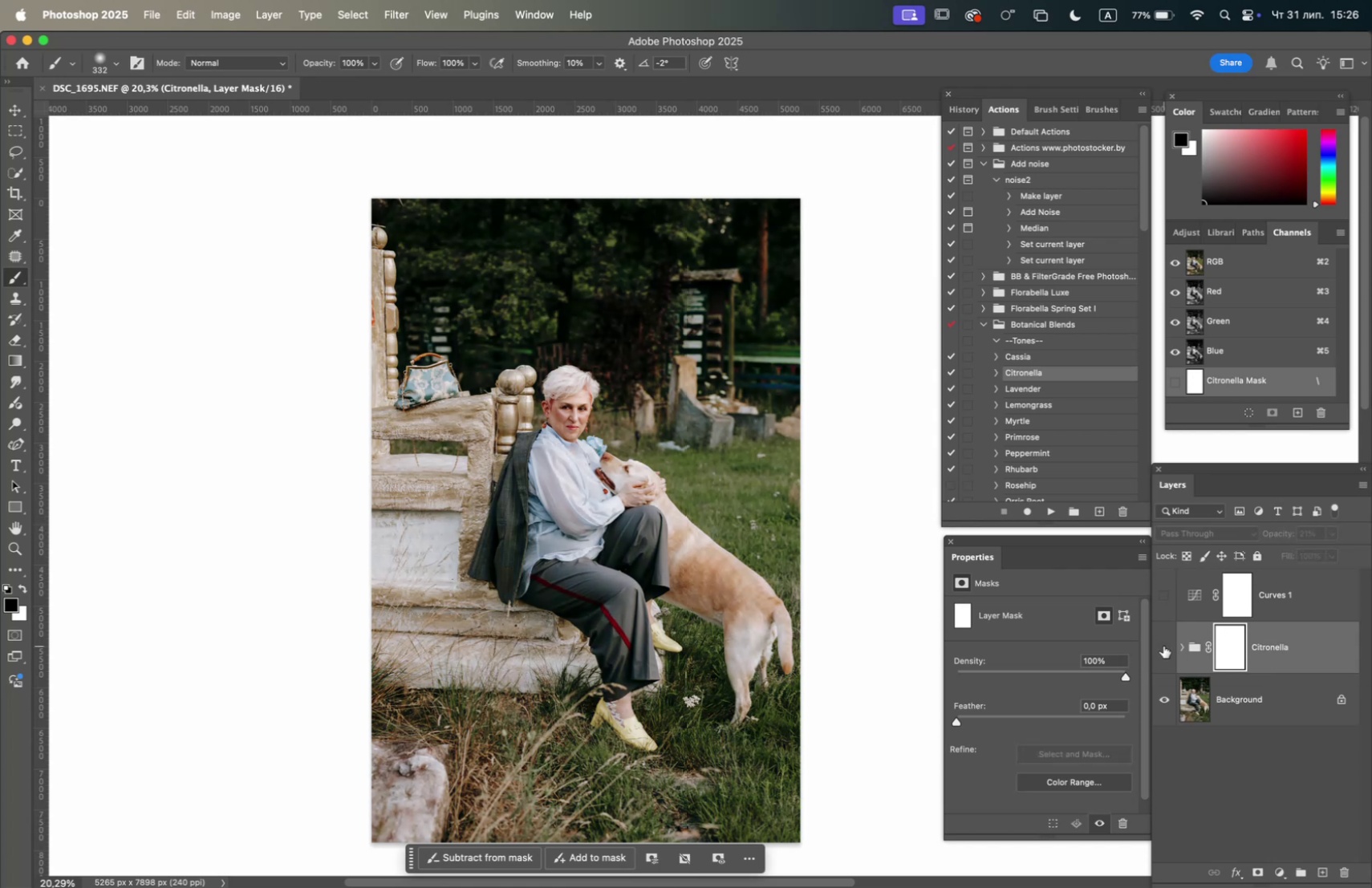 
wait(11.23)
 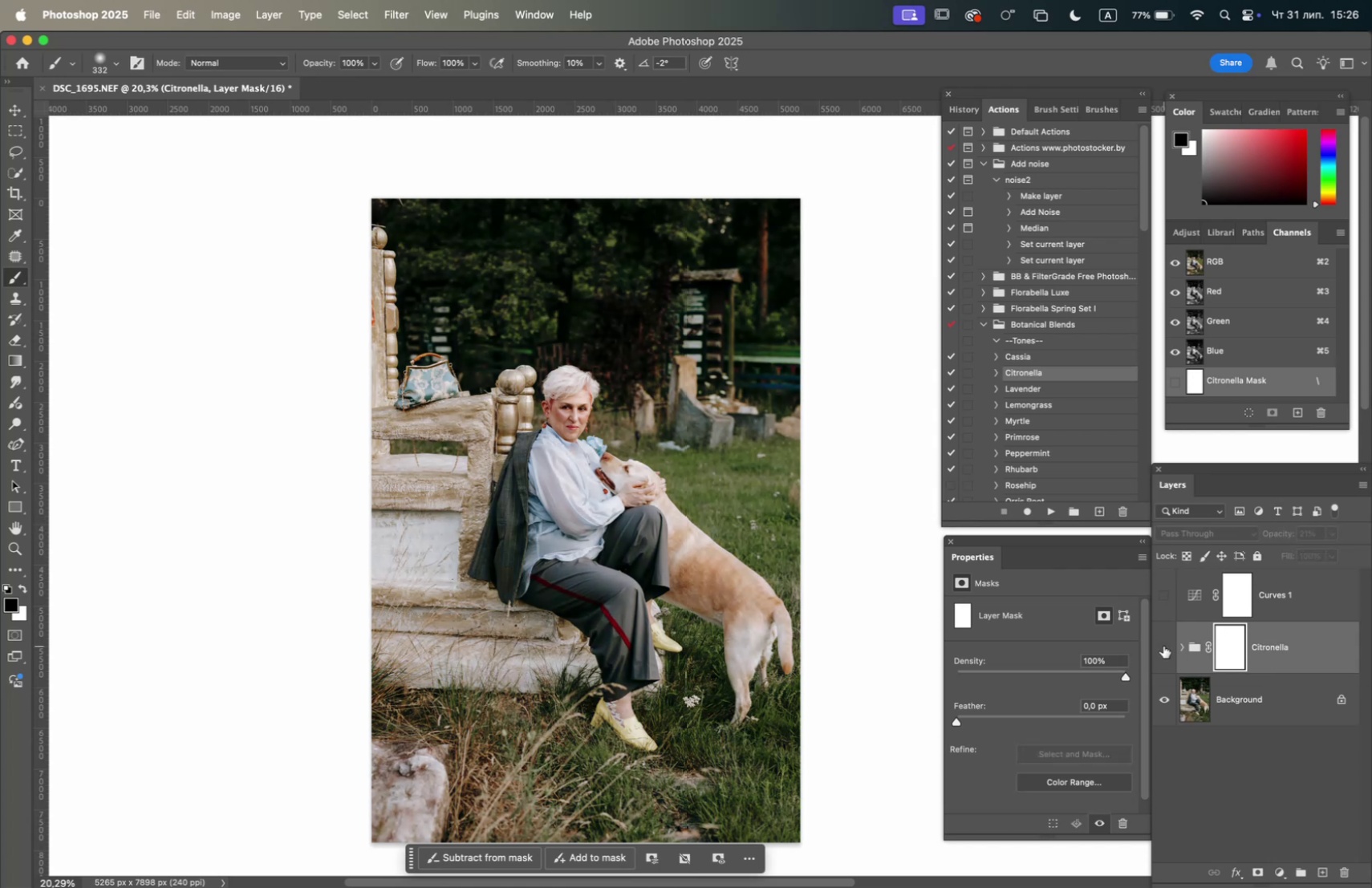 
left_click([1168, 644])
 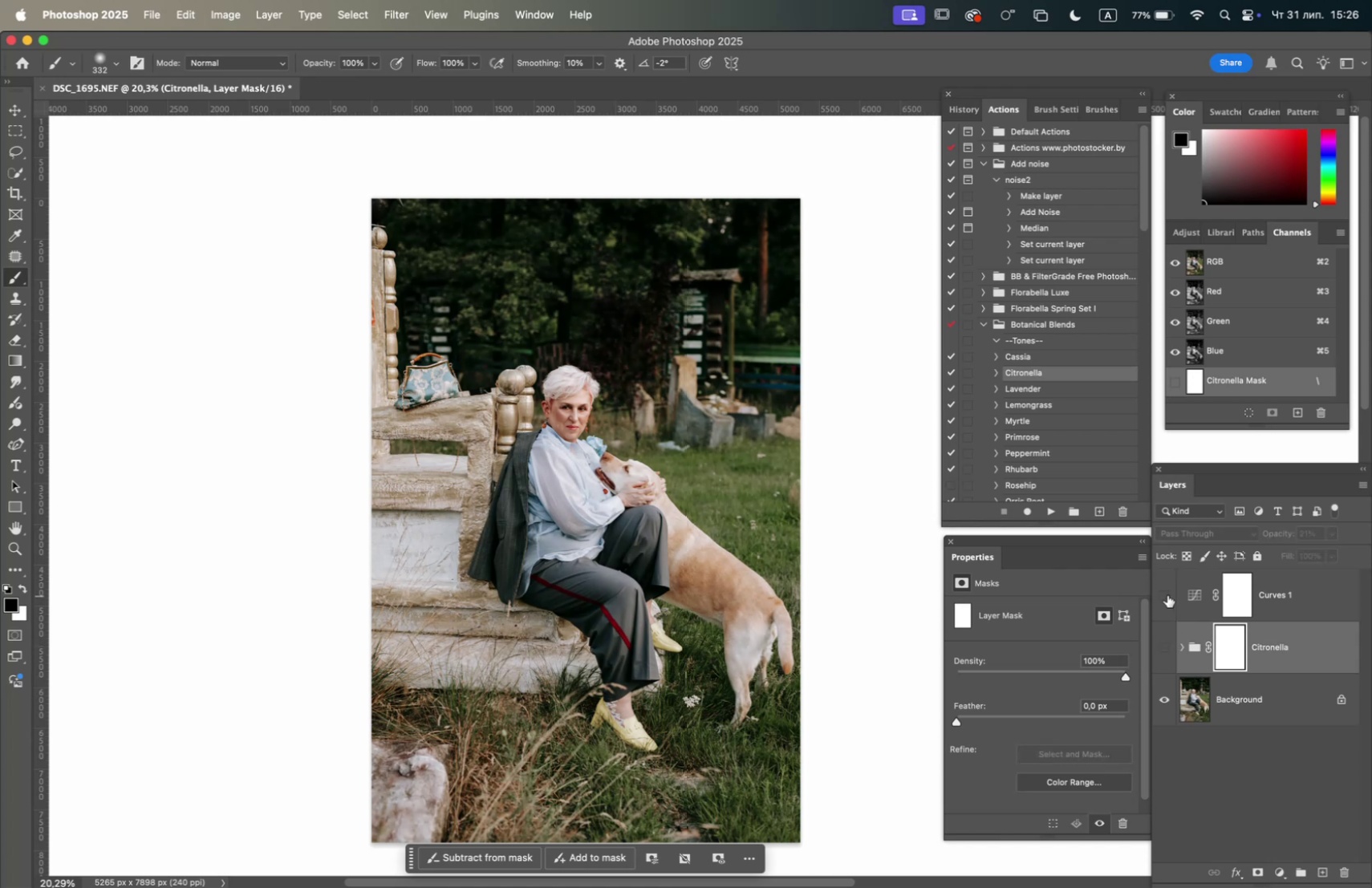 
left_click([1167, 594])
 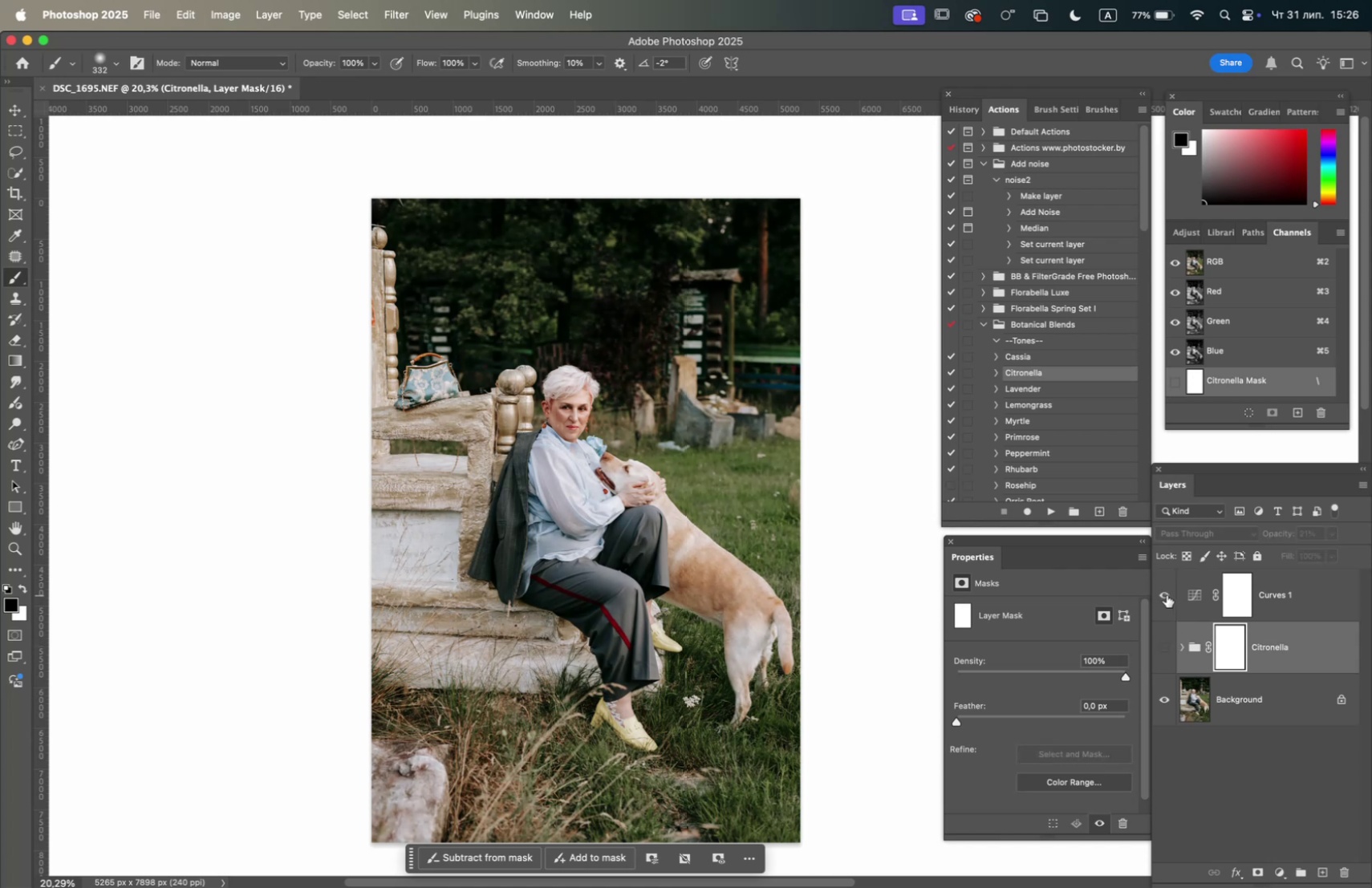 
left_click([1167, 594])
 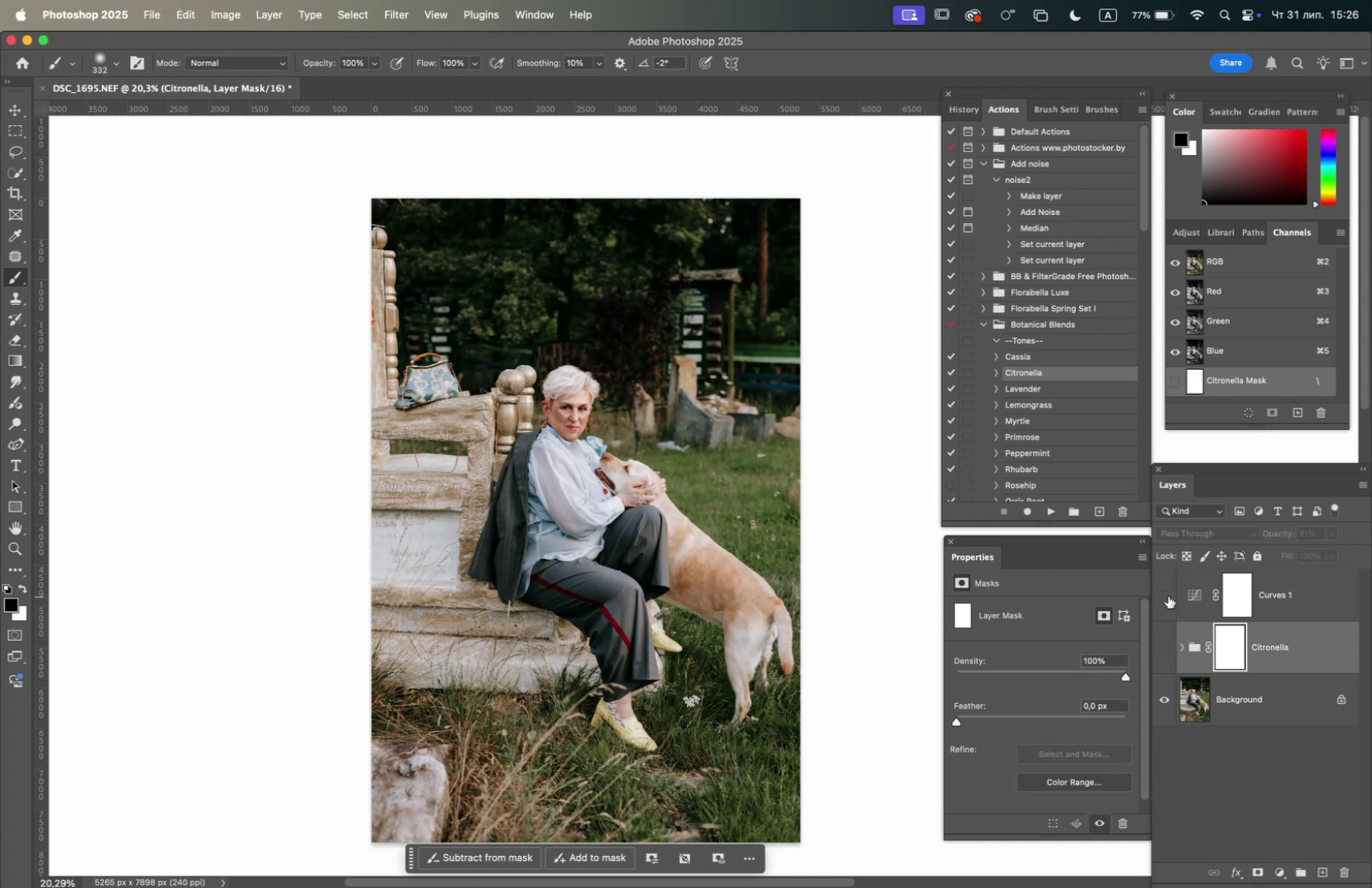 
left_click([1168, 595])
 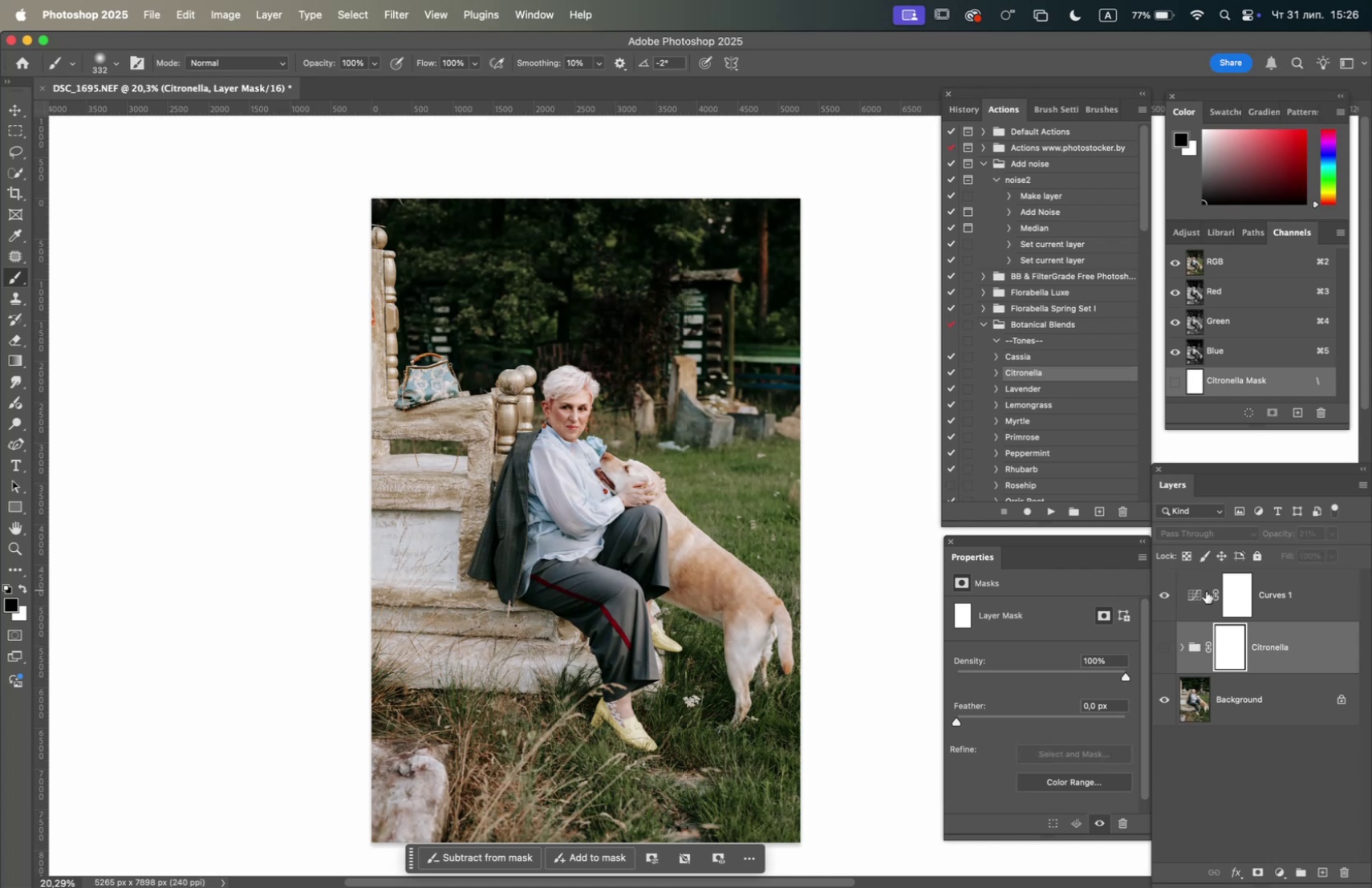 
left_click_drag(start_coordinate=[1277, 598], to_coordinate=[1346, 865])
 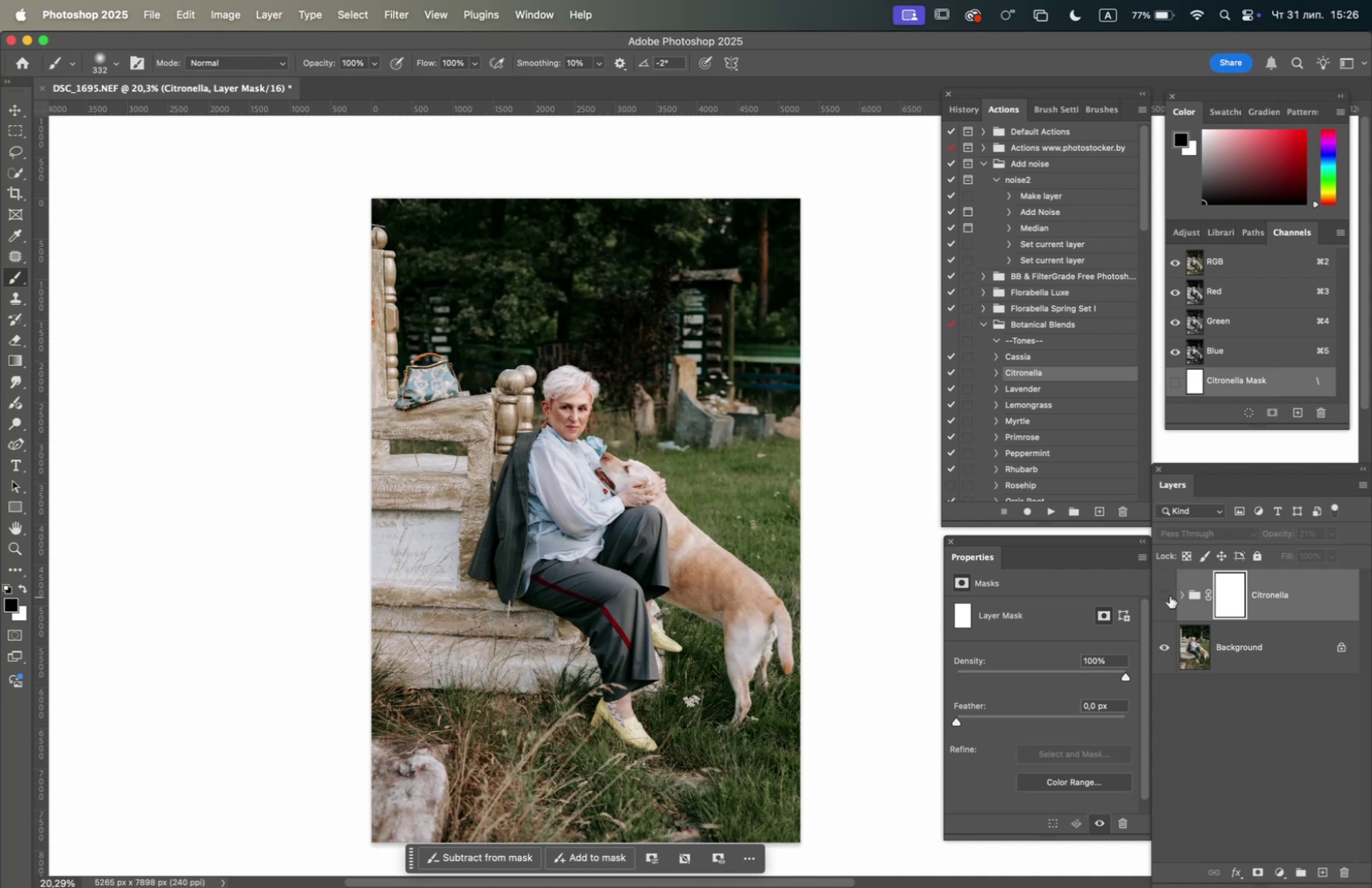 
left_click([1168, 590])
 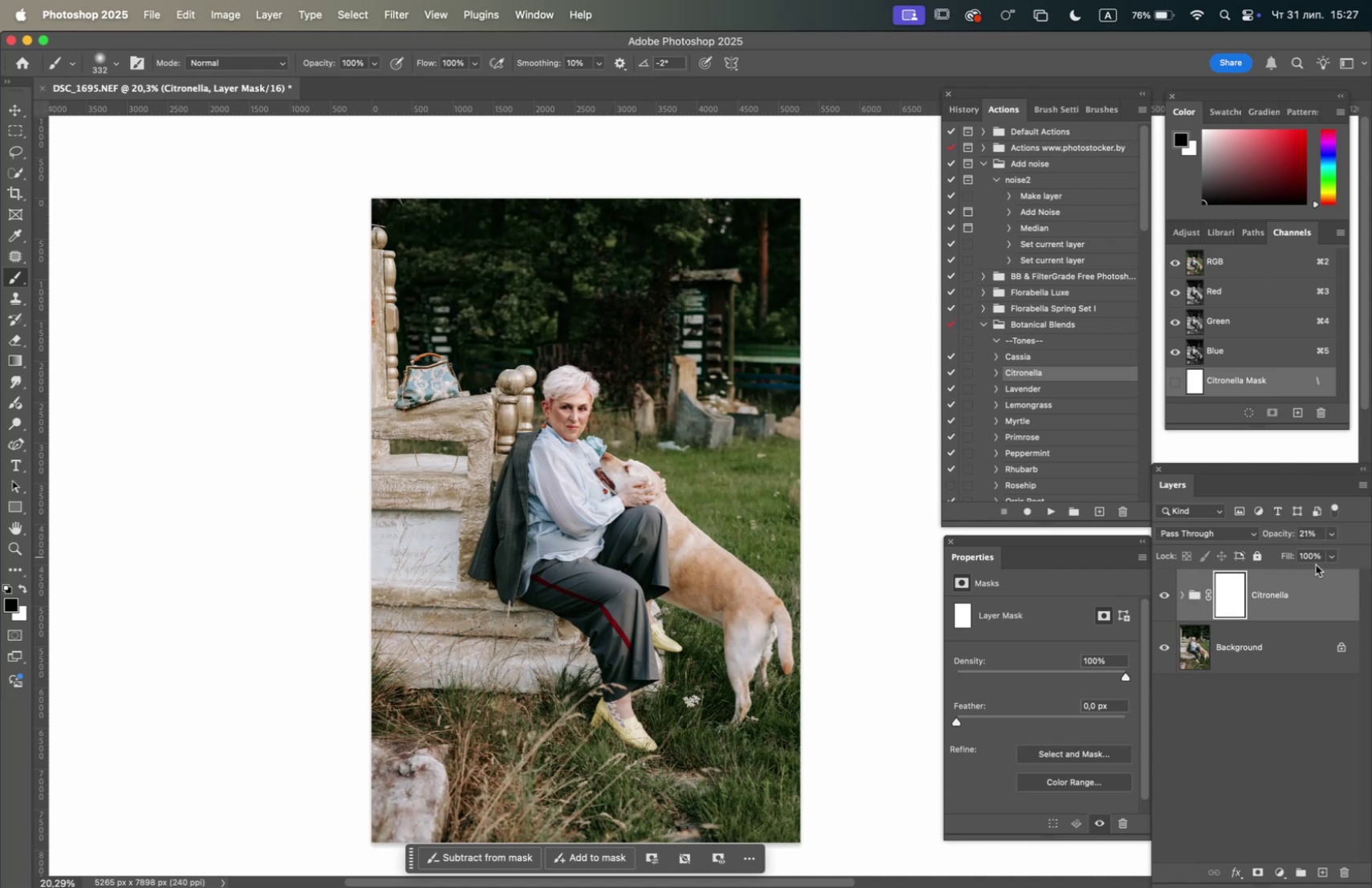 
right_click([1292, 627])
 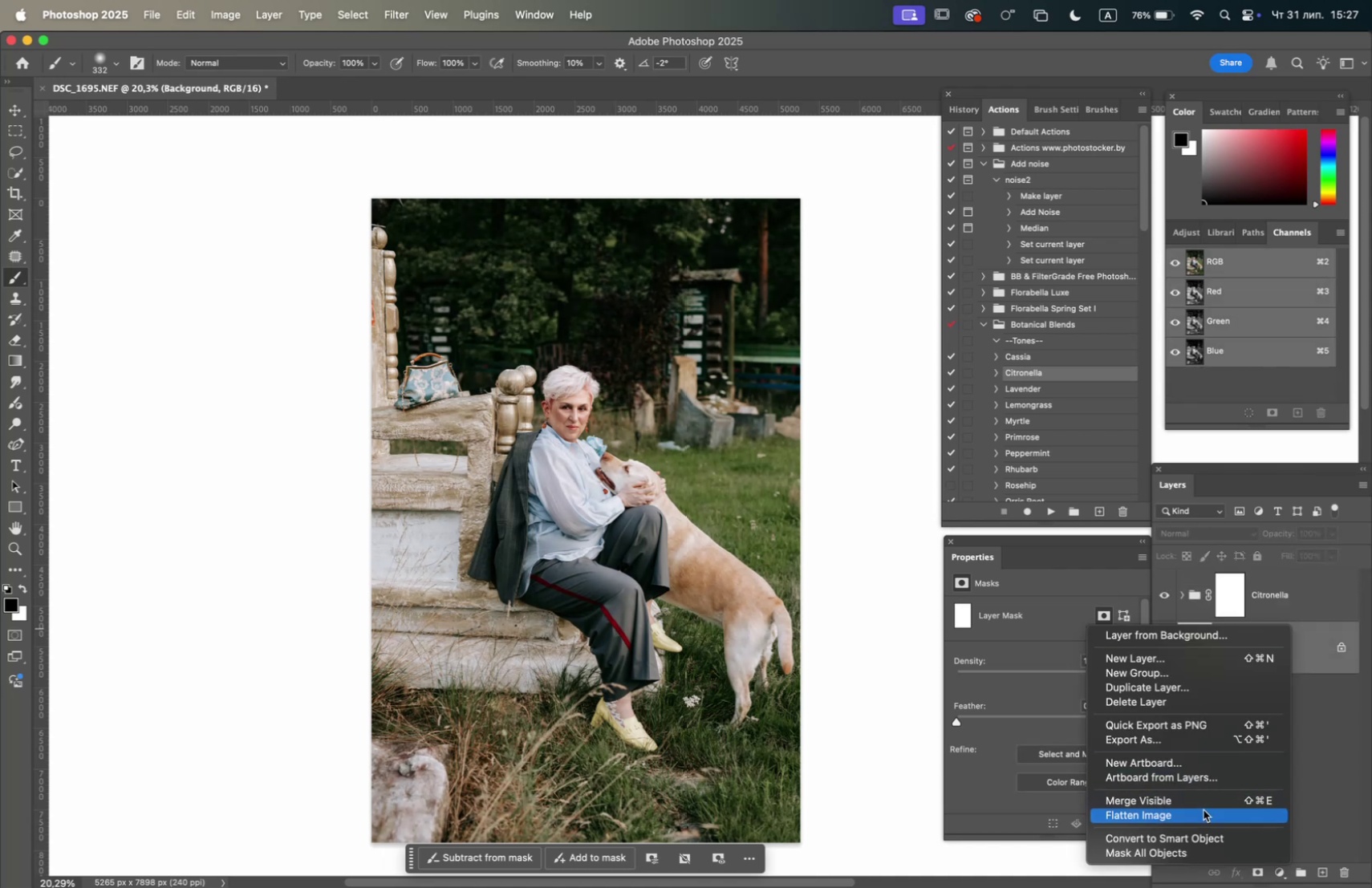 
left_click([1204, 809])
 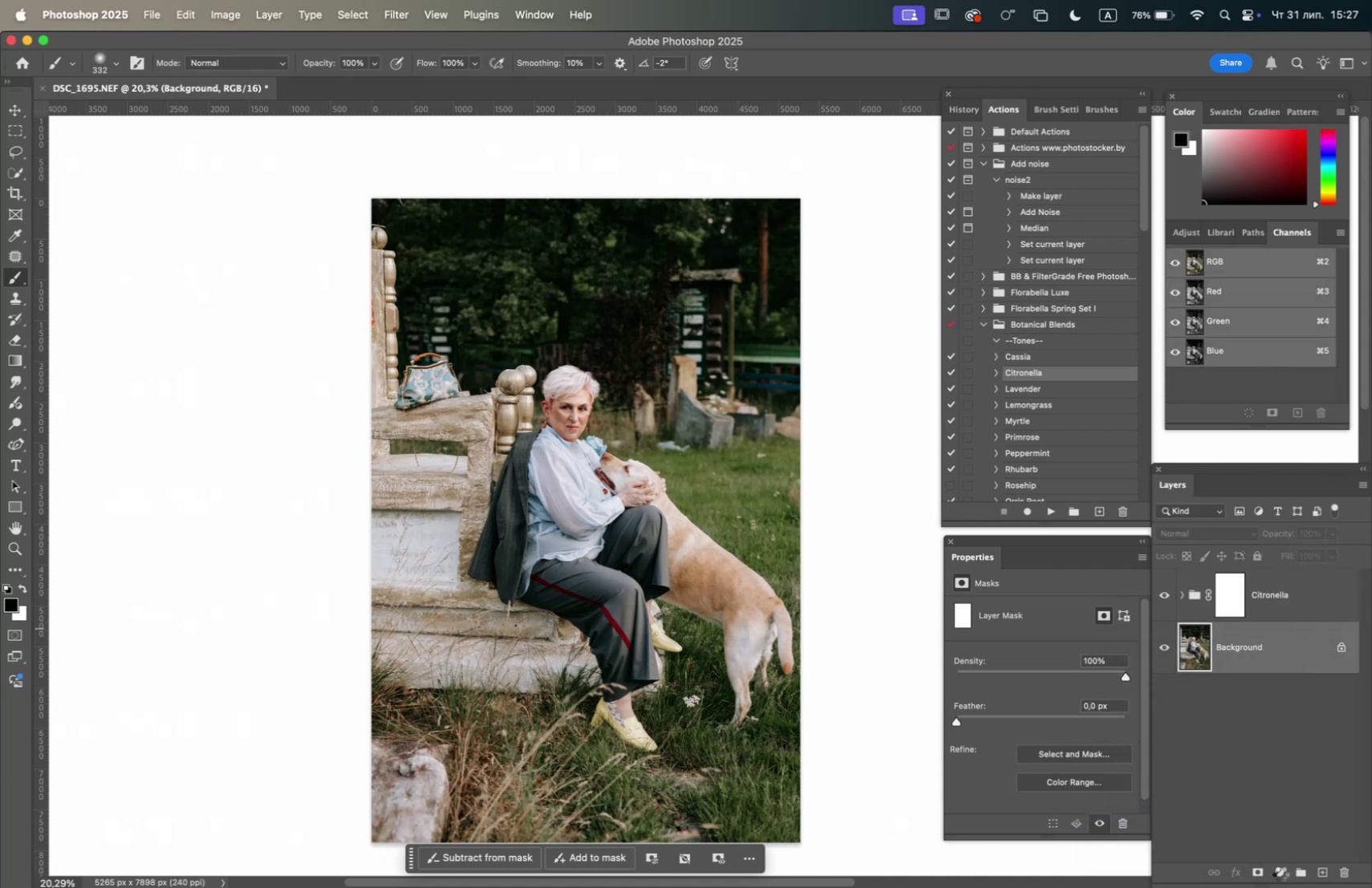 
left_click([1280, 870])
 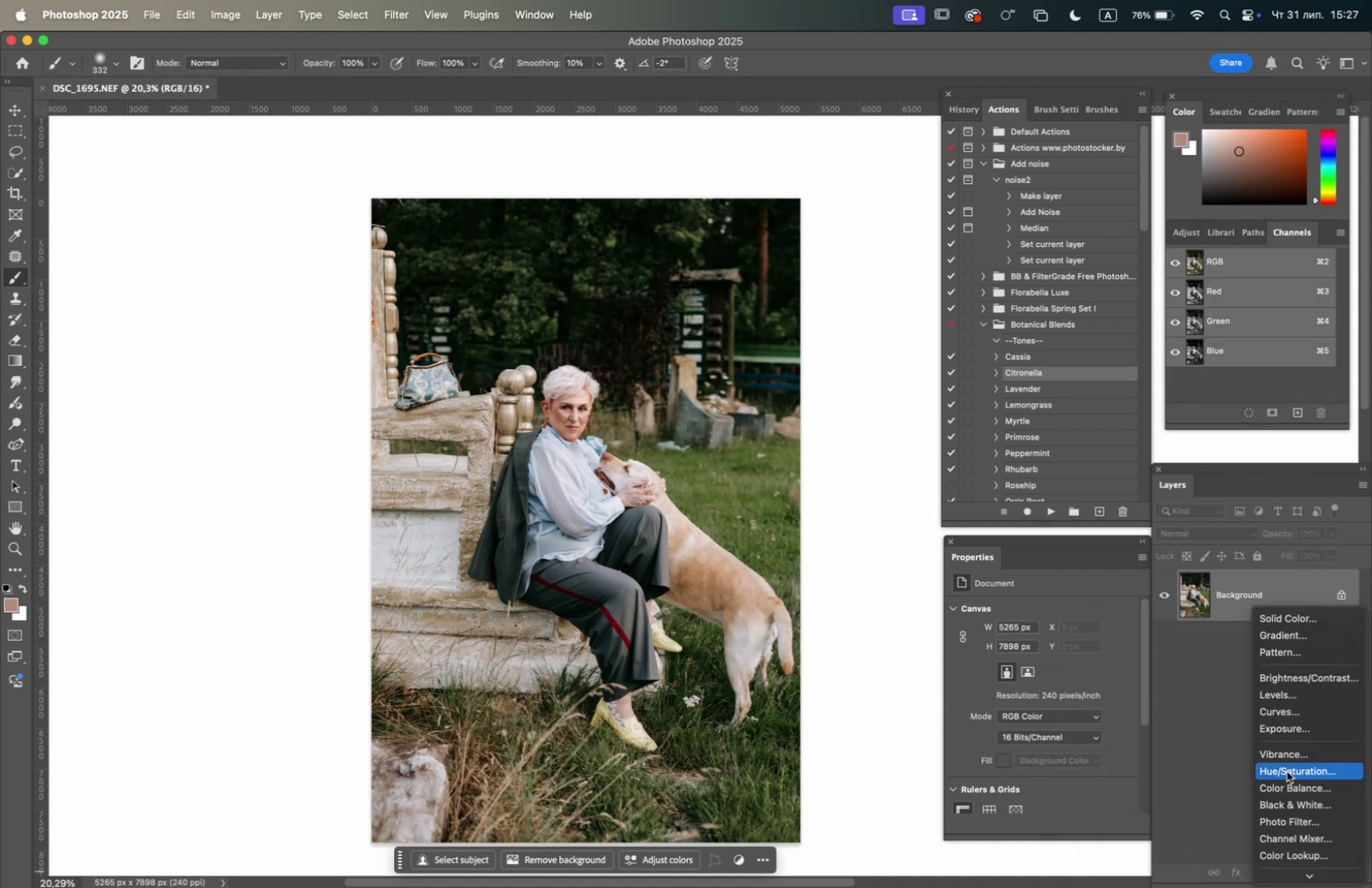 
left_click([1287, 769])
 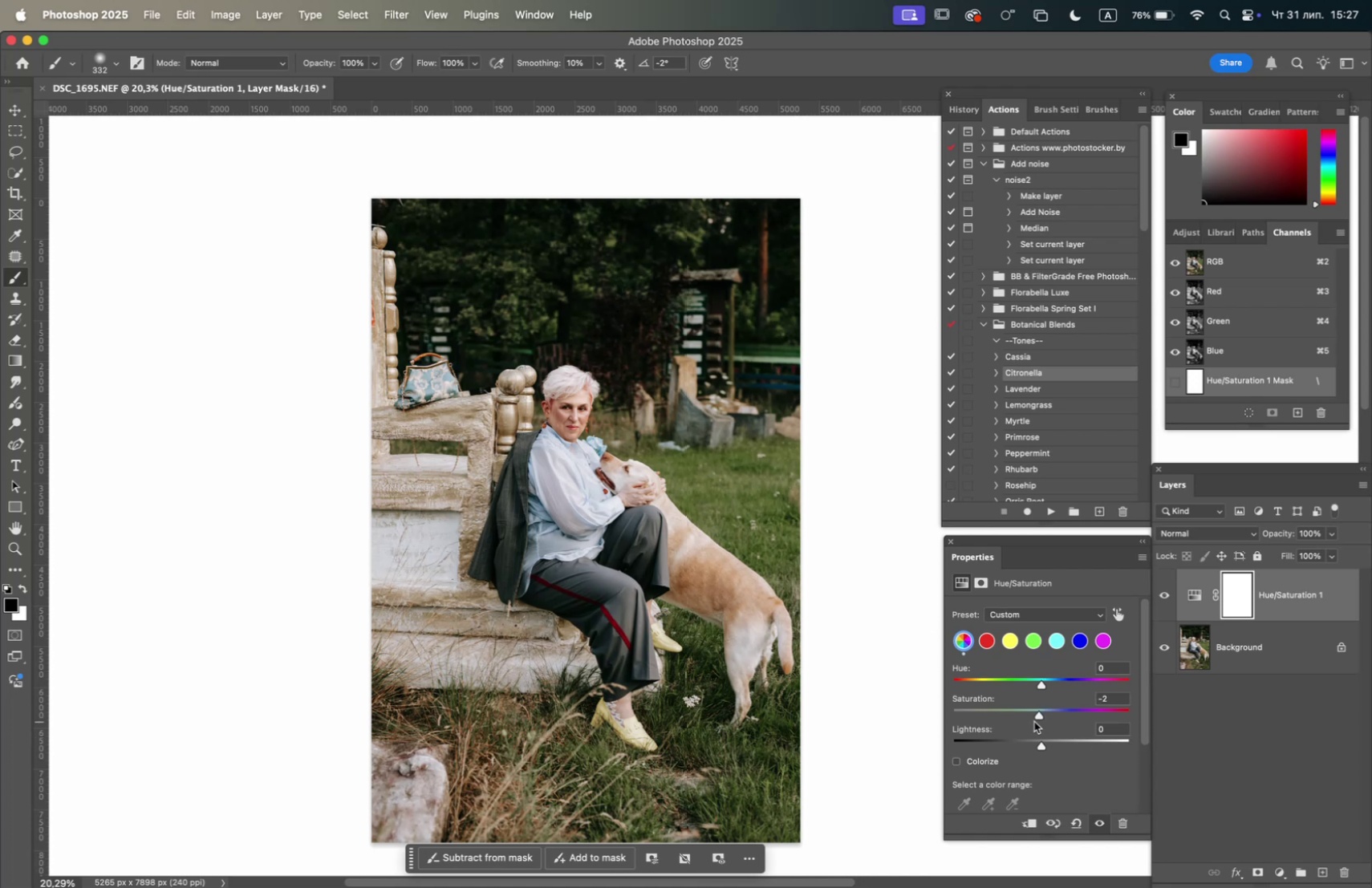 
wait(6.59)
 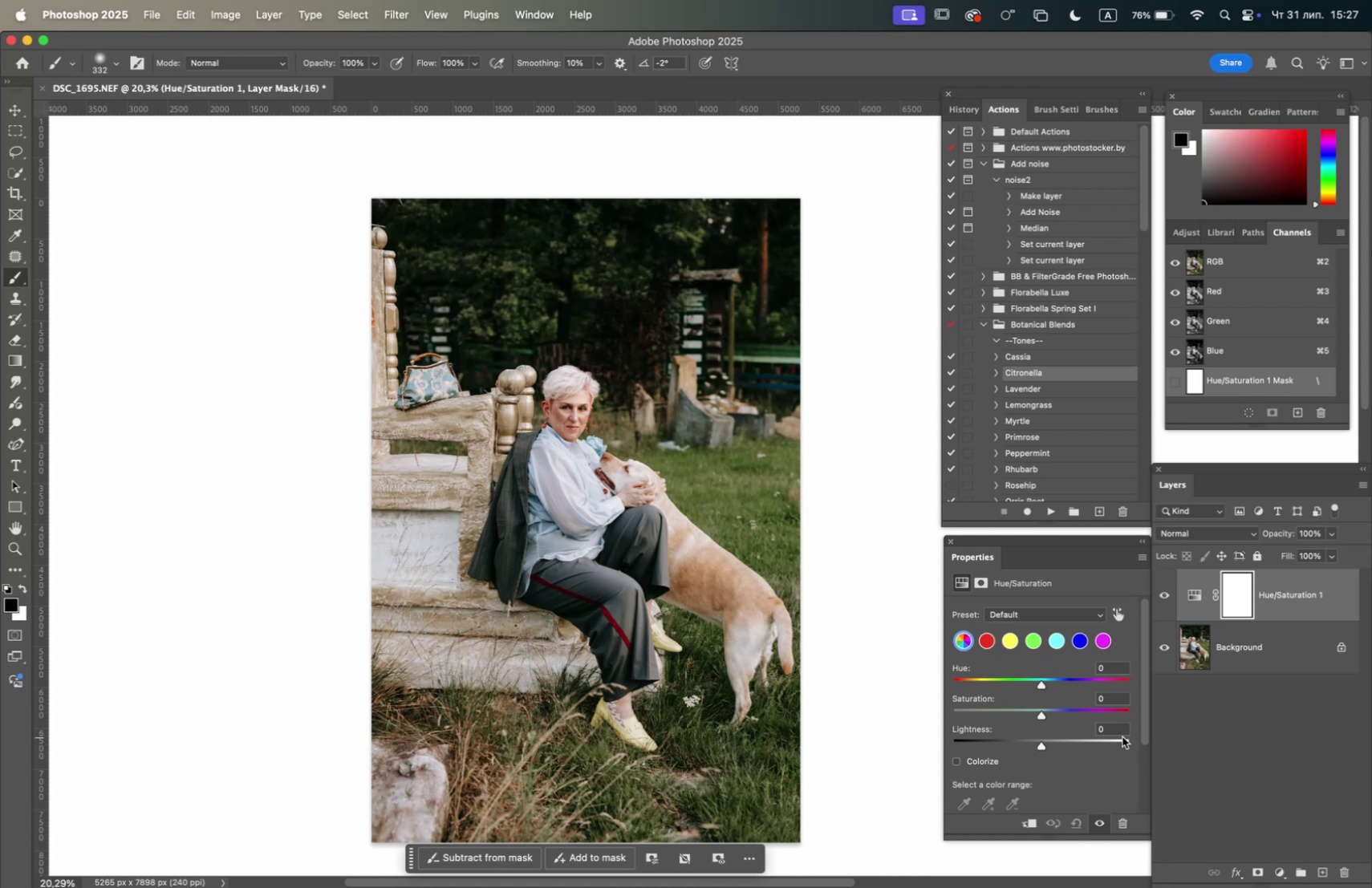 
left_click([1167, 592])
 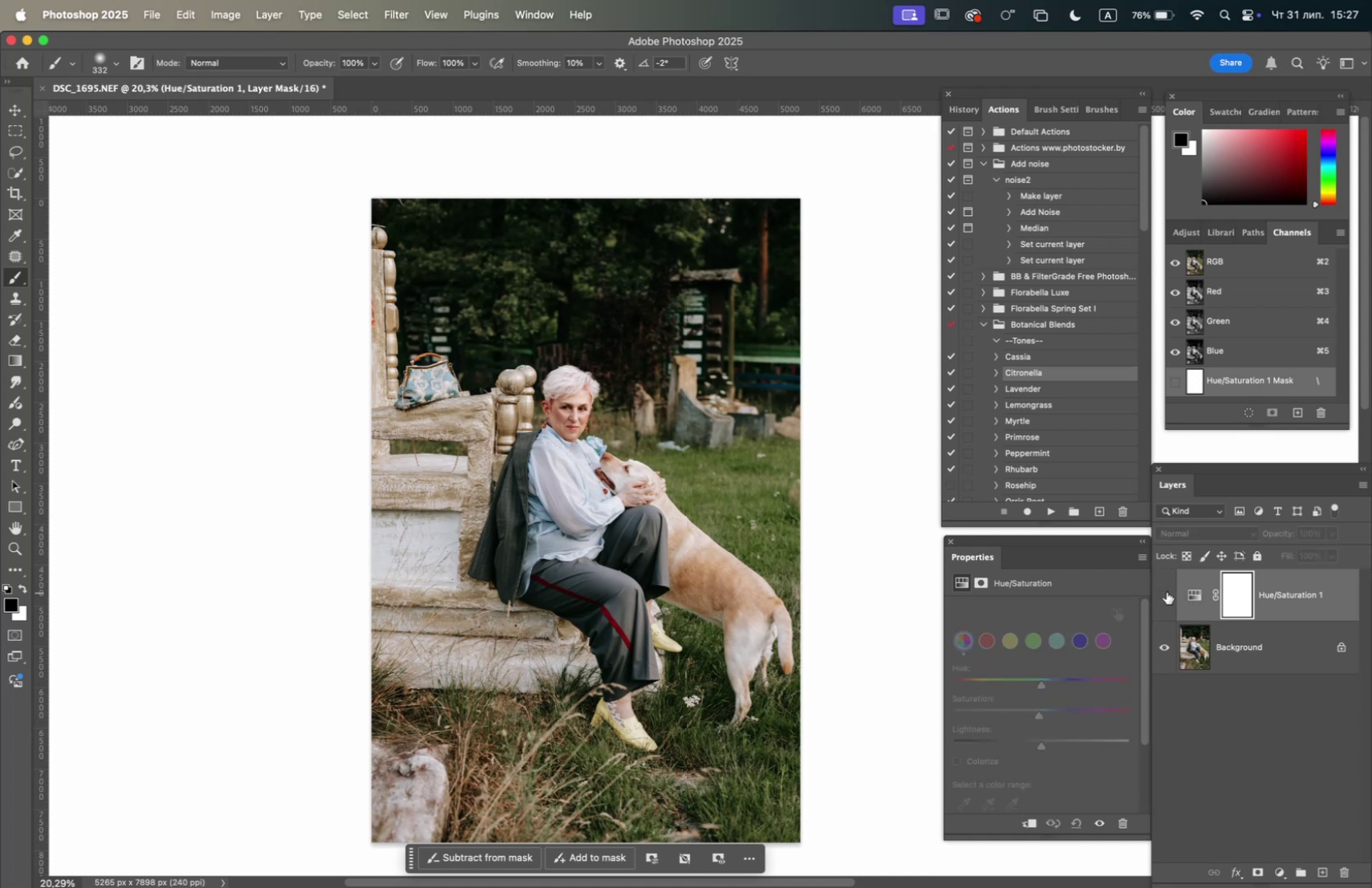 
left_click([1167, 591])
 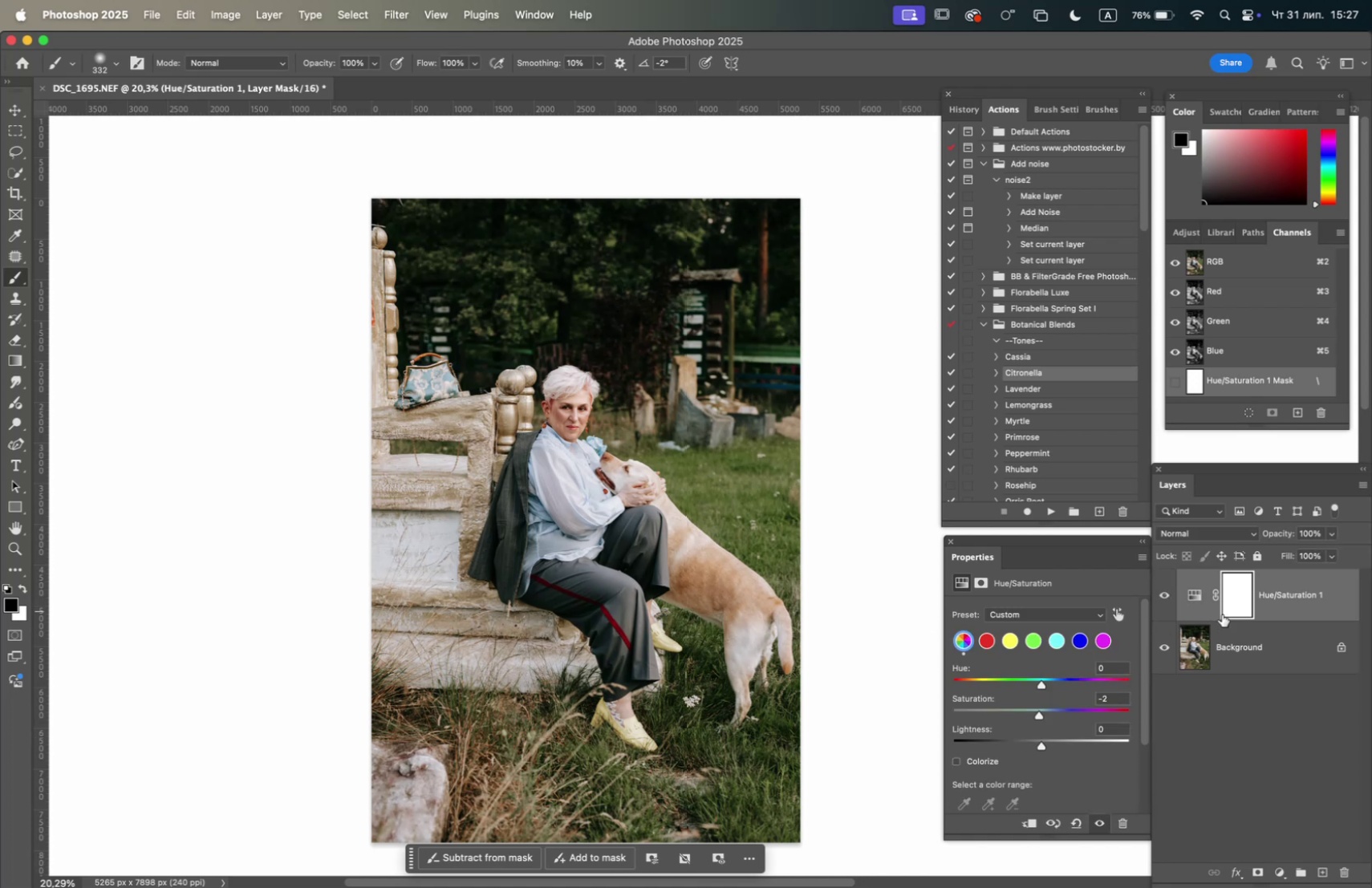 
right_click([1252, 637])
 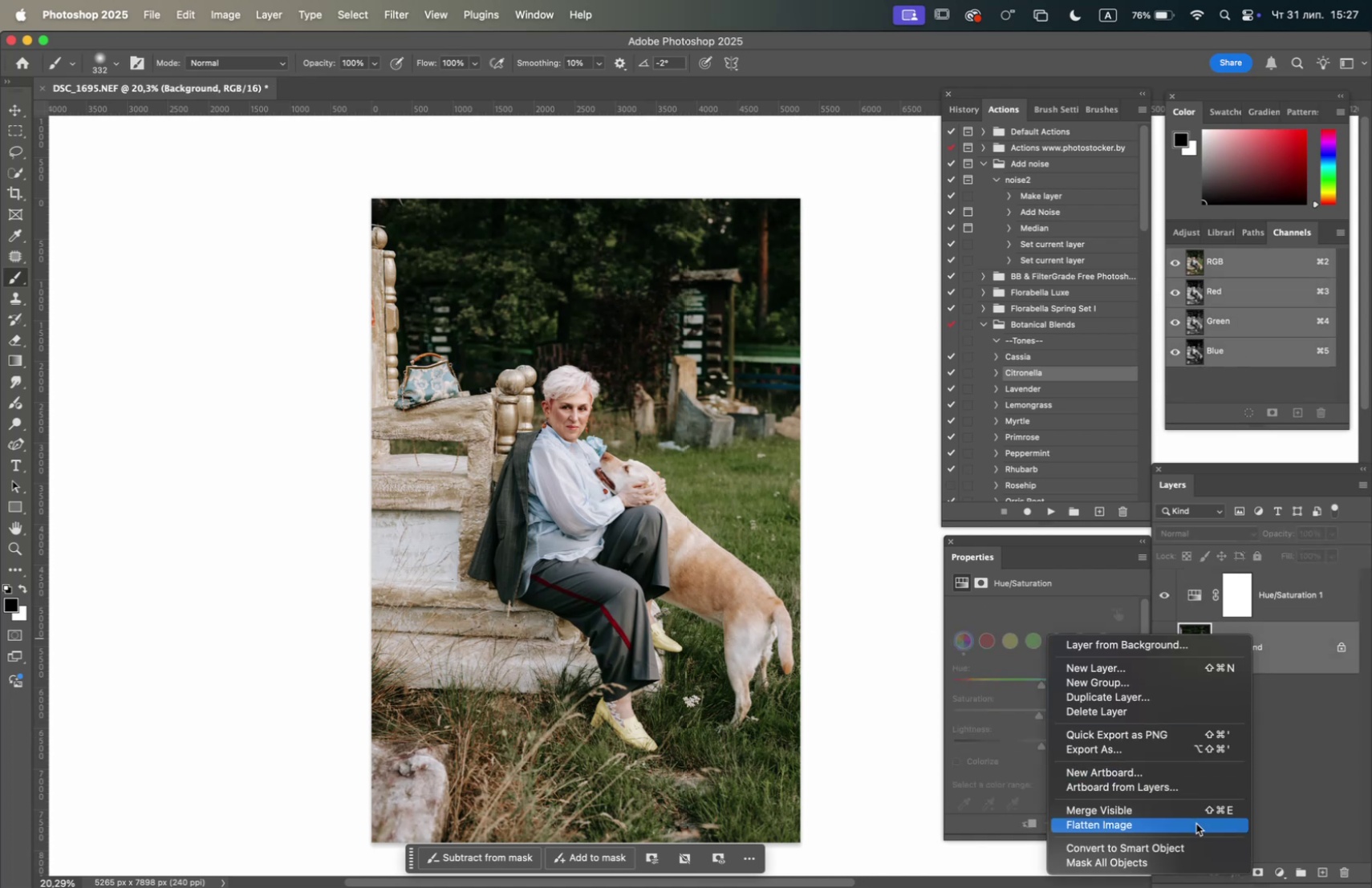 
left_click([1196, 822])
 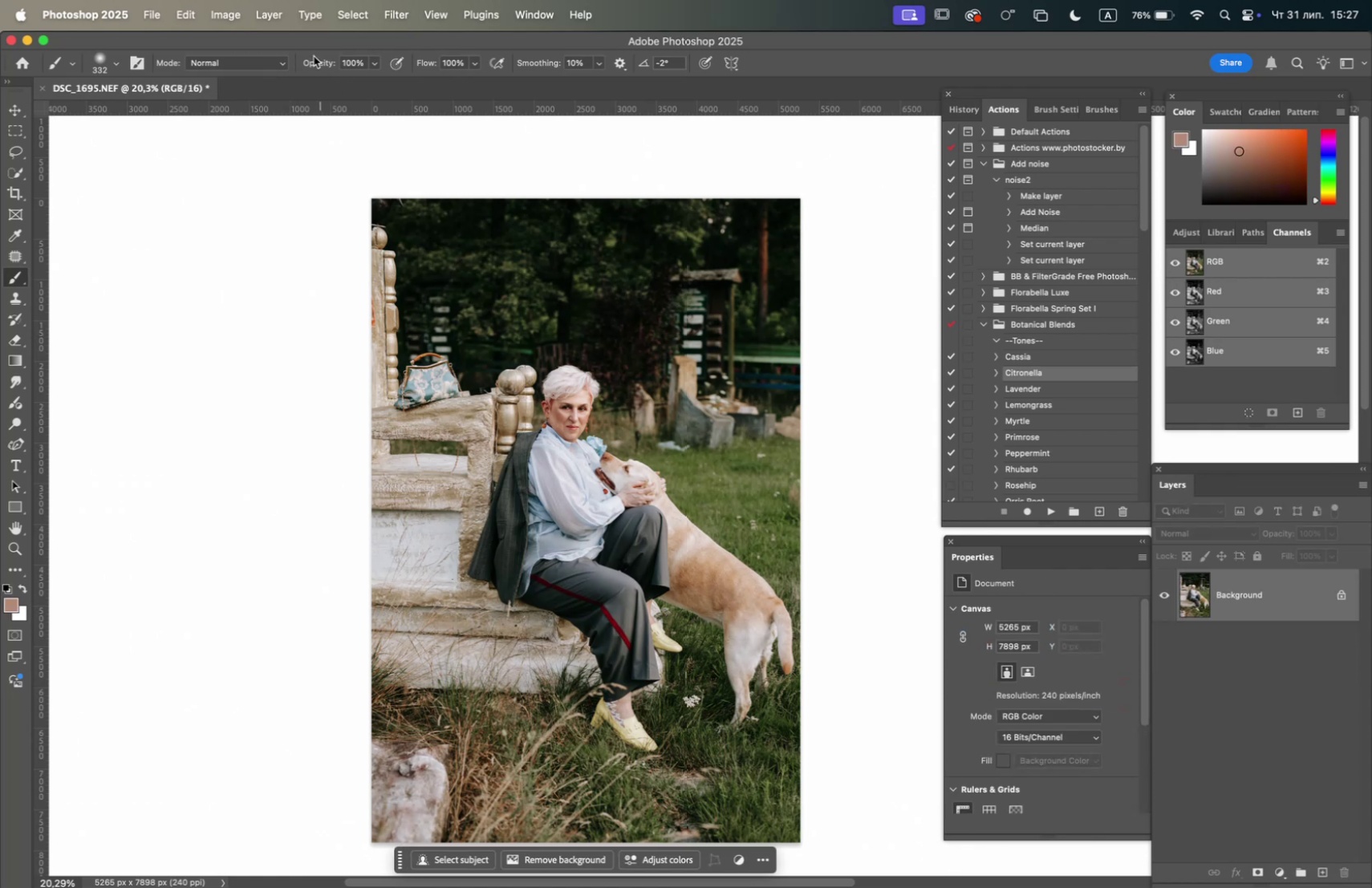 
left_click([225, 17])
 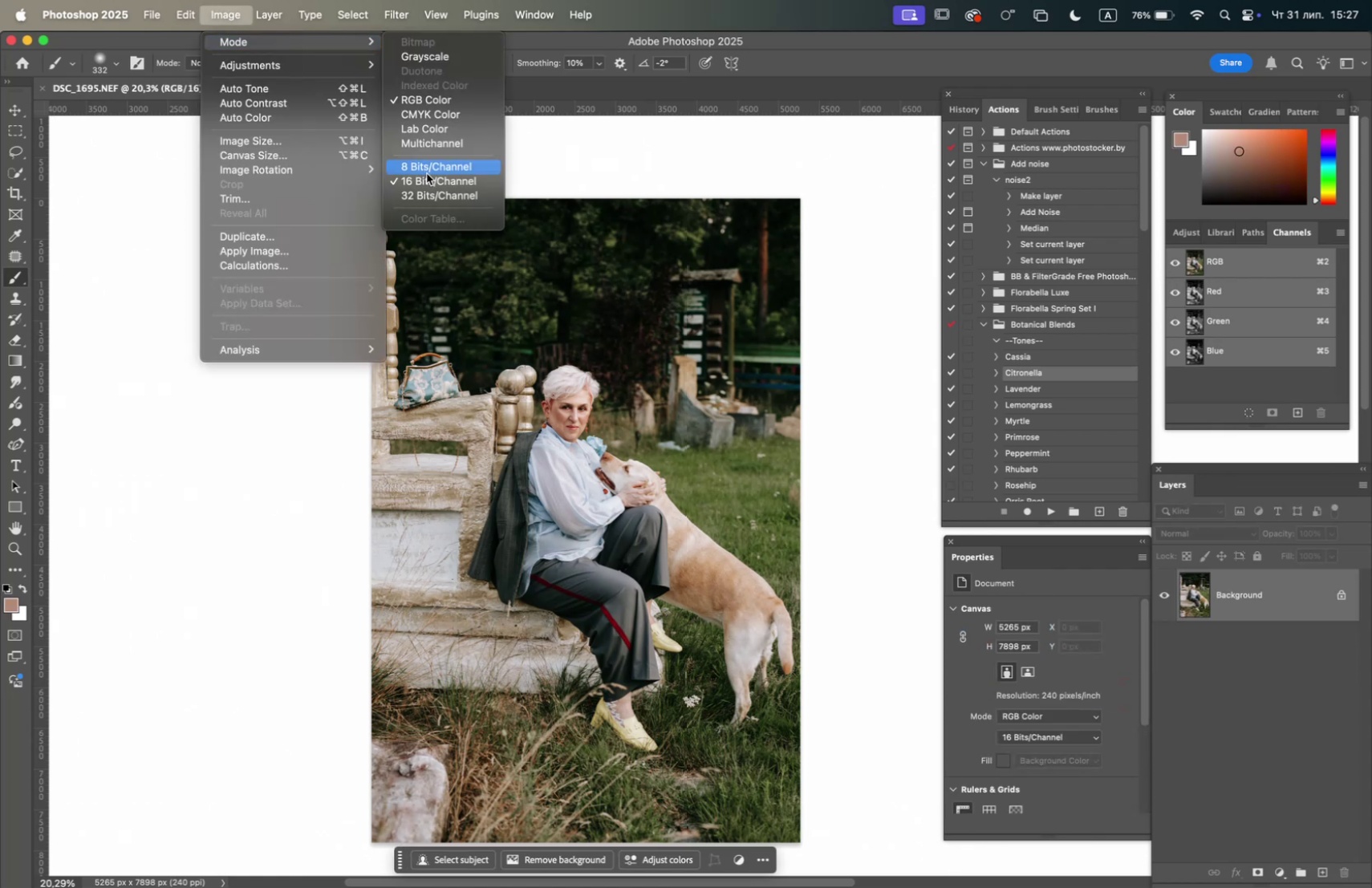 
left_click([428, 169])
 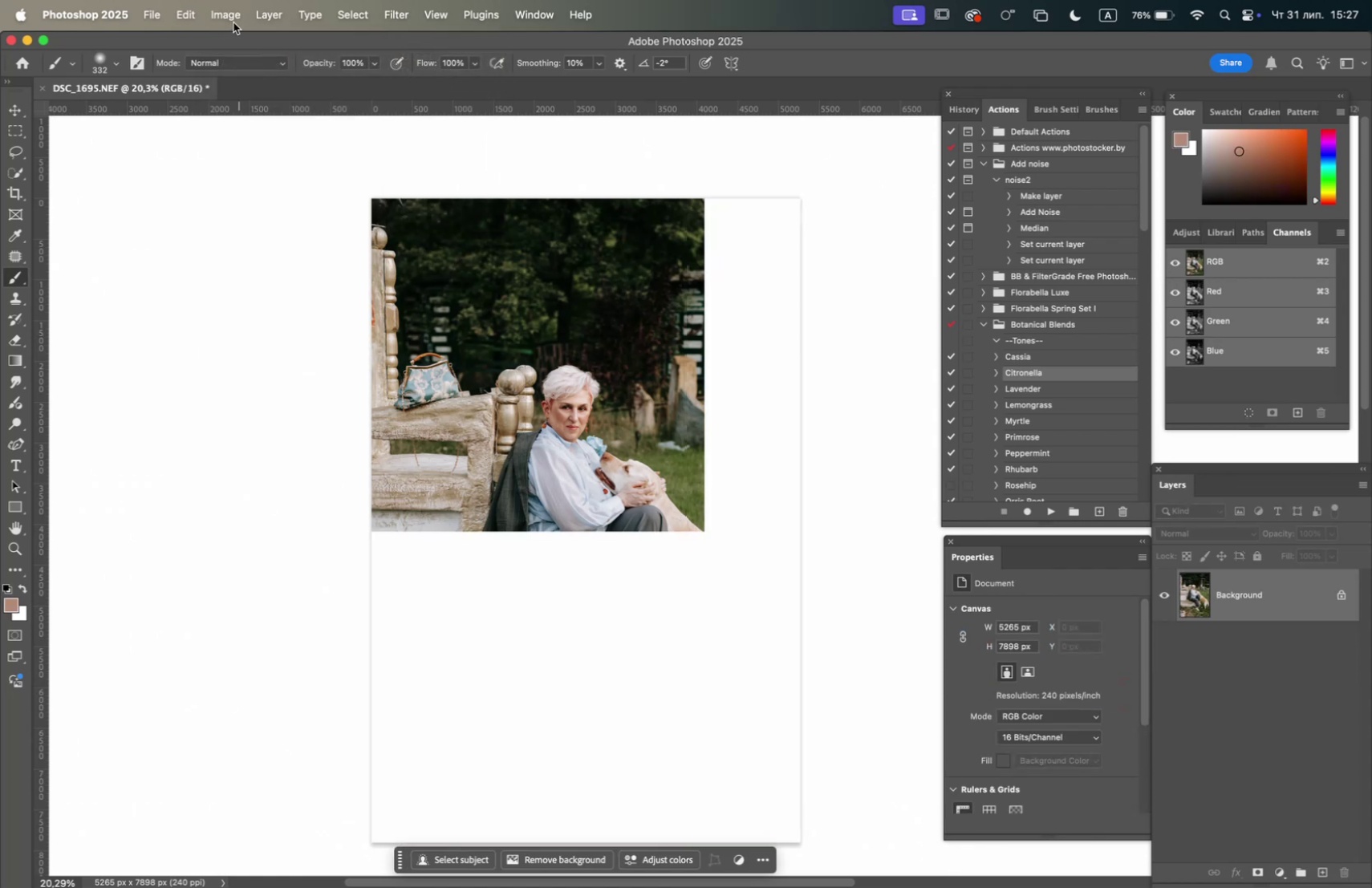 
left_click([229, 18])
 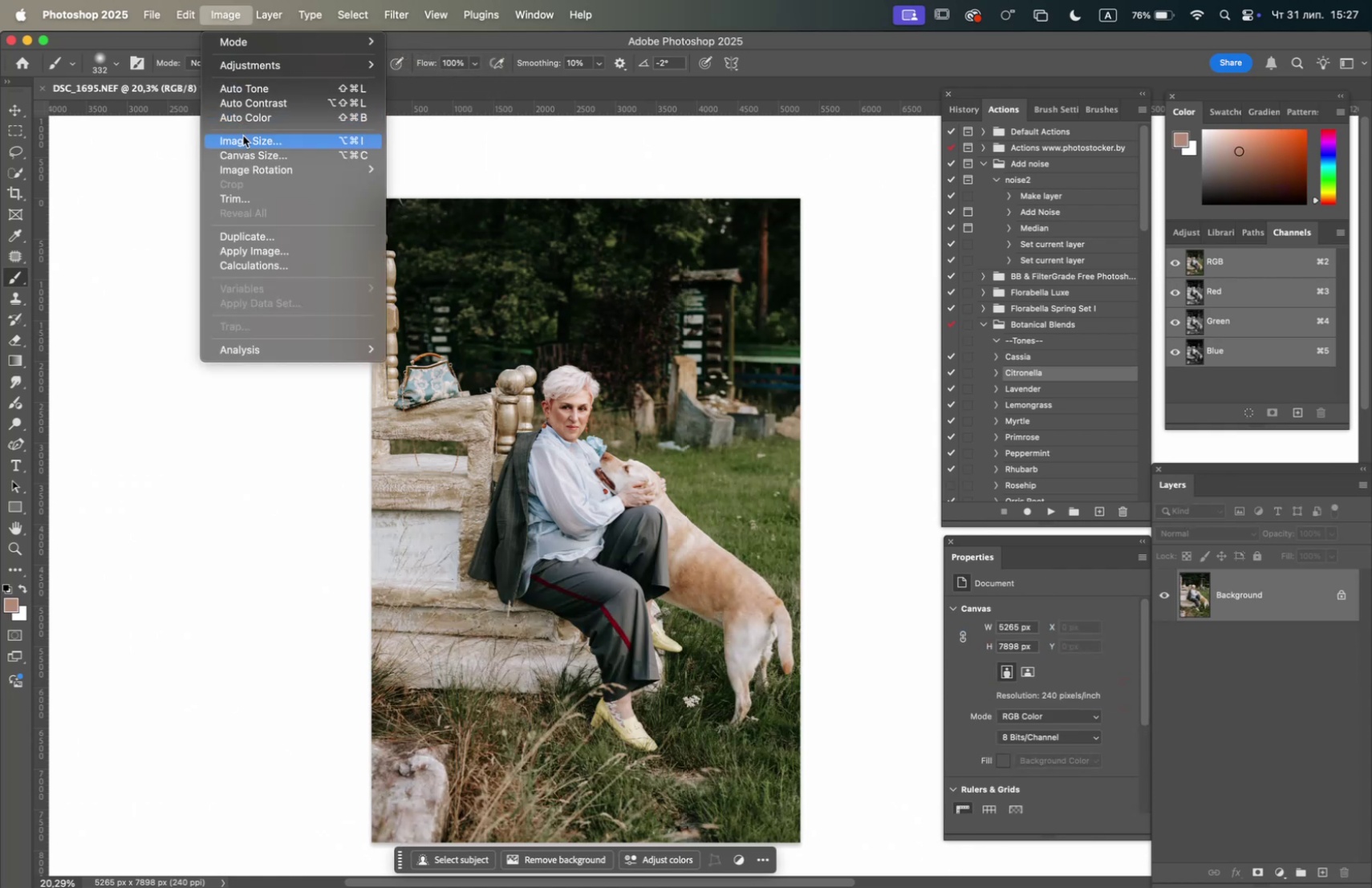 
left_click([243, 138])
 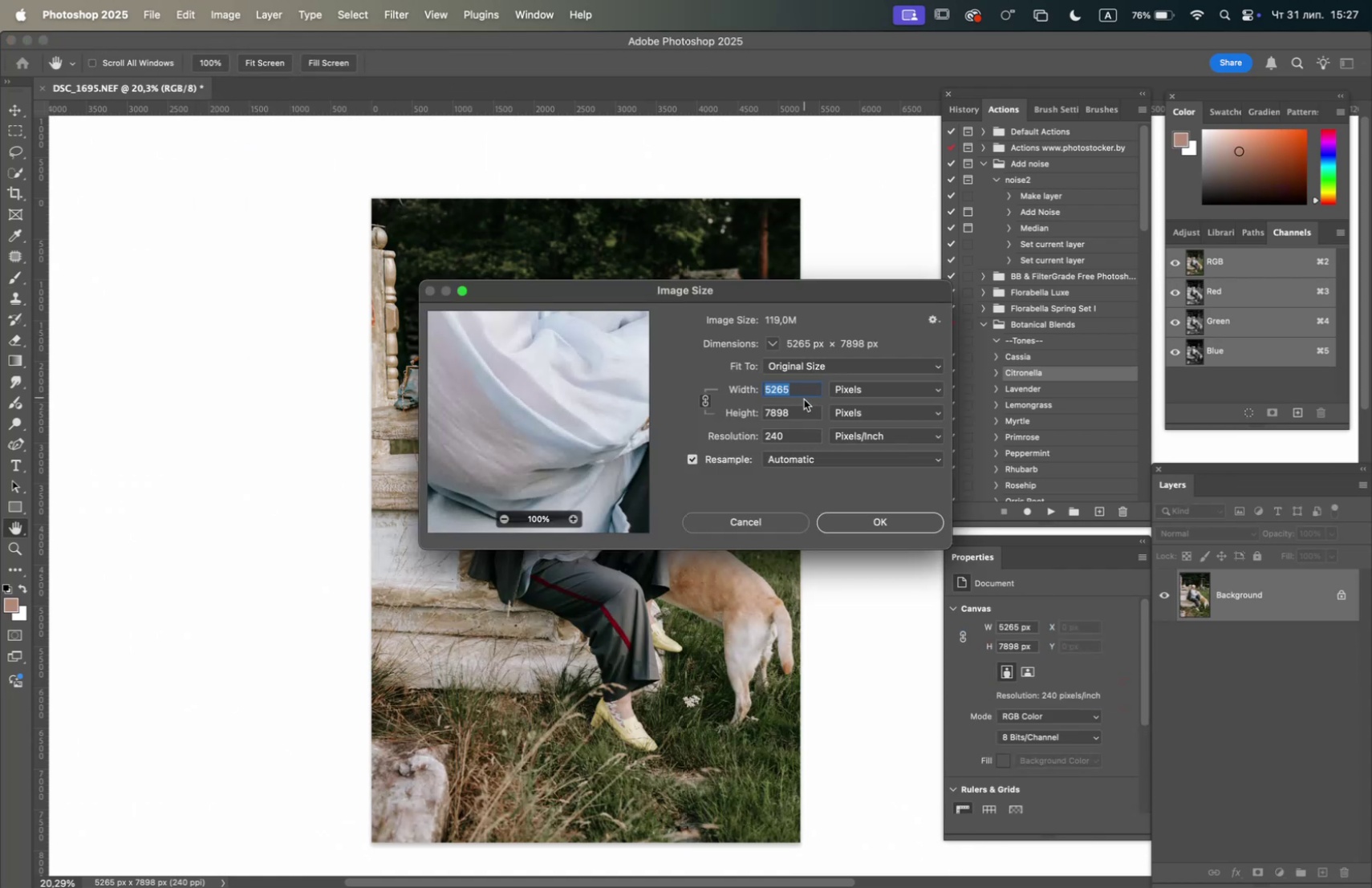 
left_click_drag(start_coordinate=[803, 409], to_coordinate=[740, 412])
 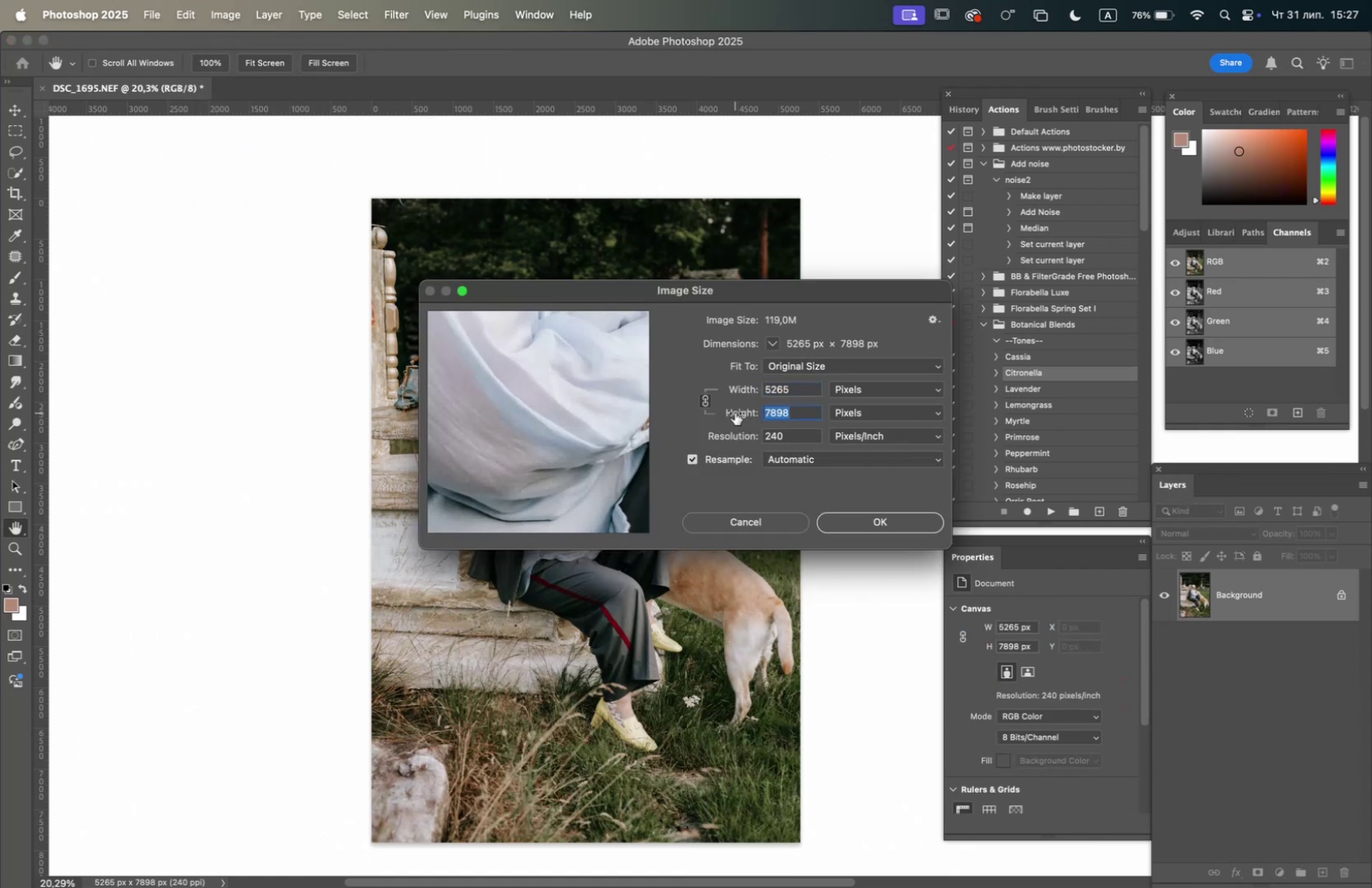 
type(5000)
 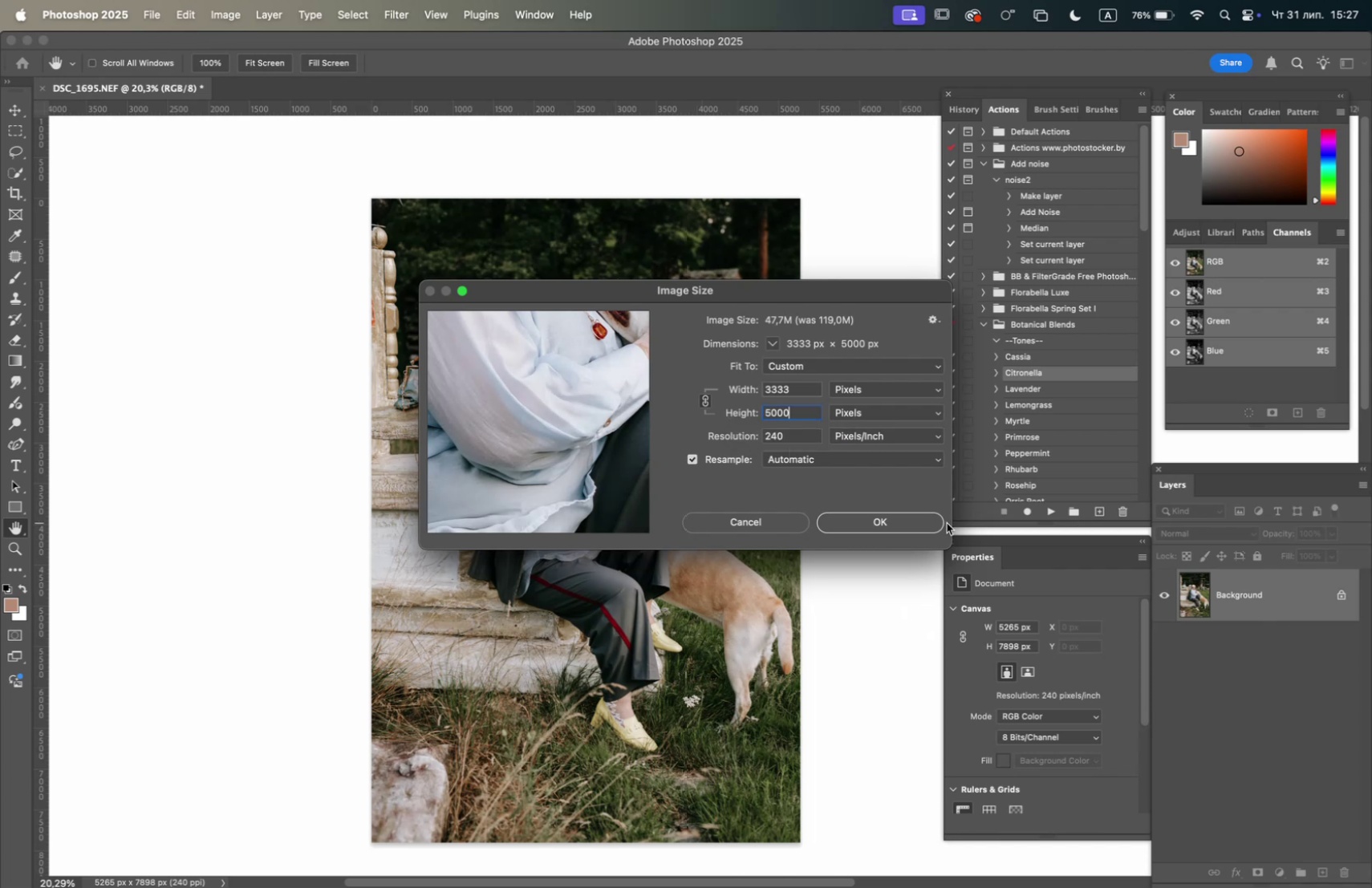 
left_click([923, 517])
 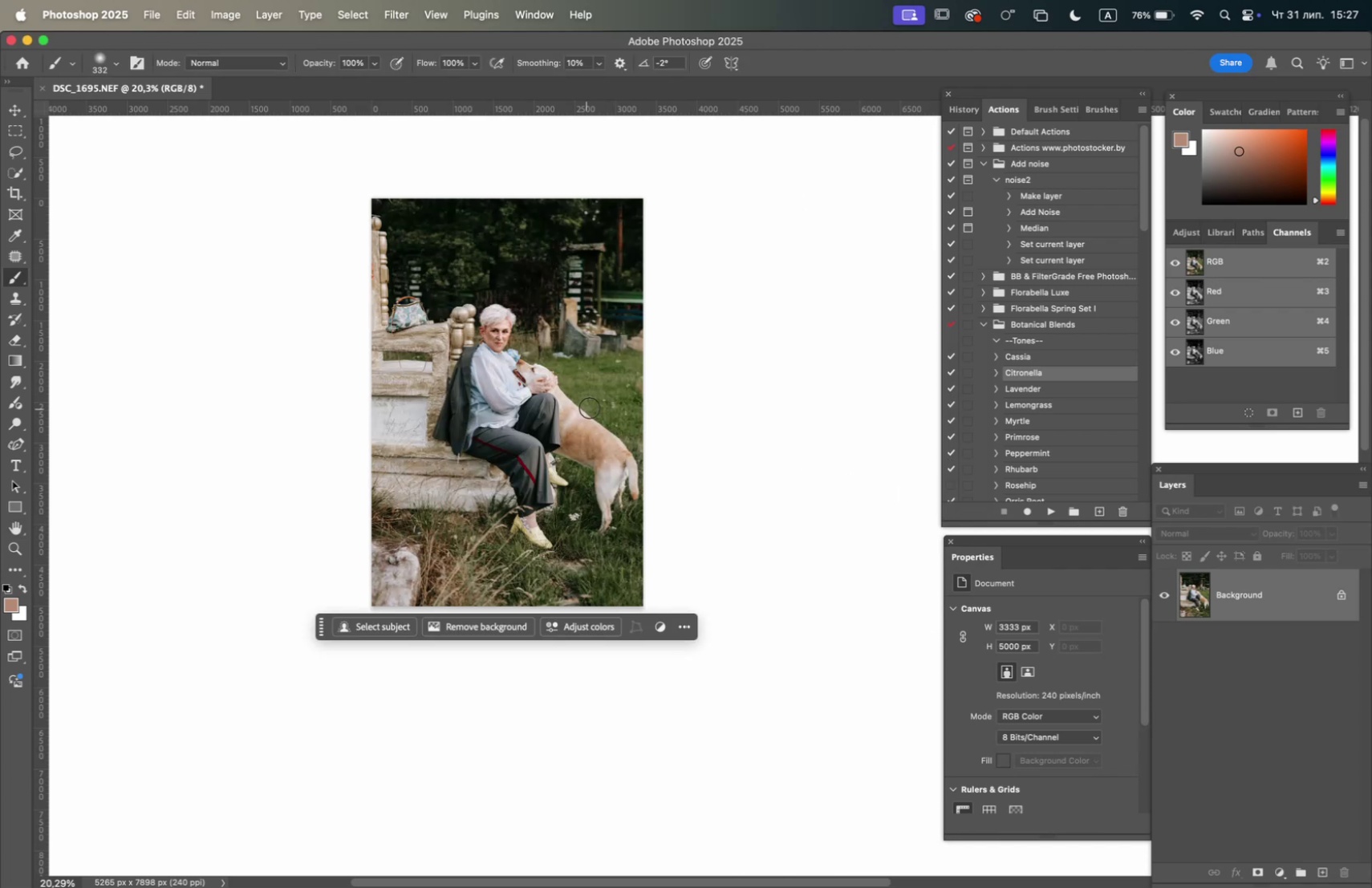 
hold_key(key=OptionLeft, duration=0.72)
scroll: coordinate [564, 390], scroll_direction: up, amount: 4.0
 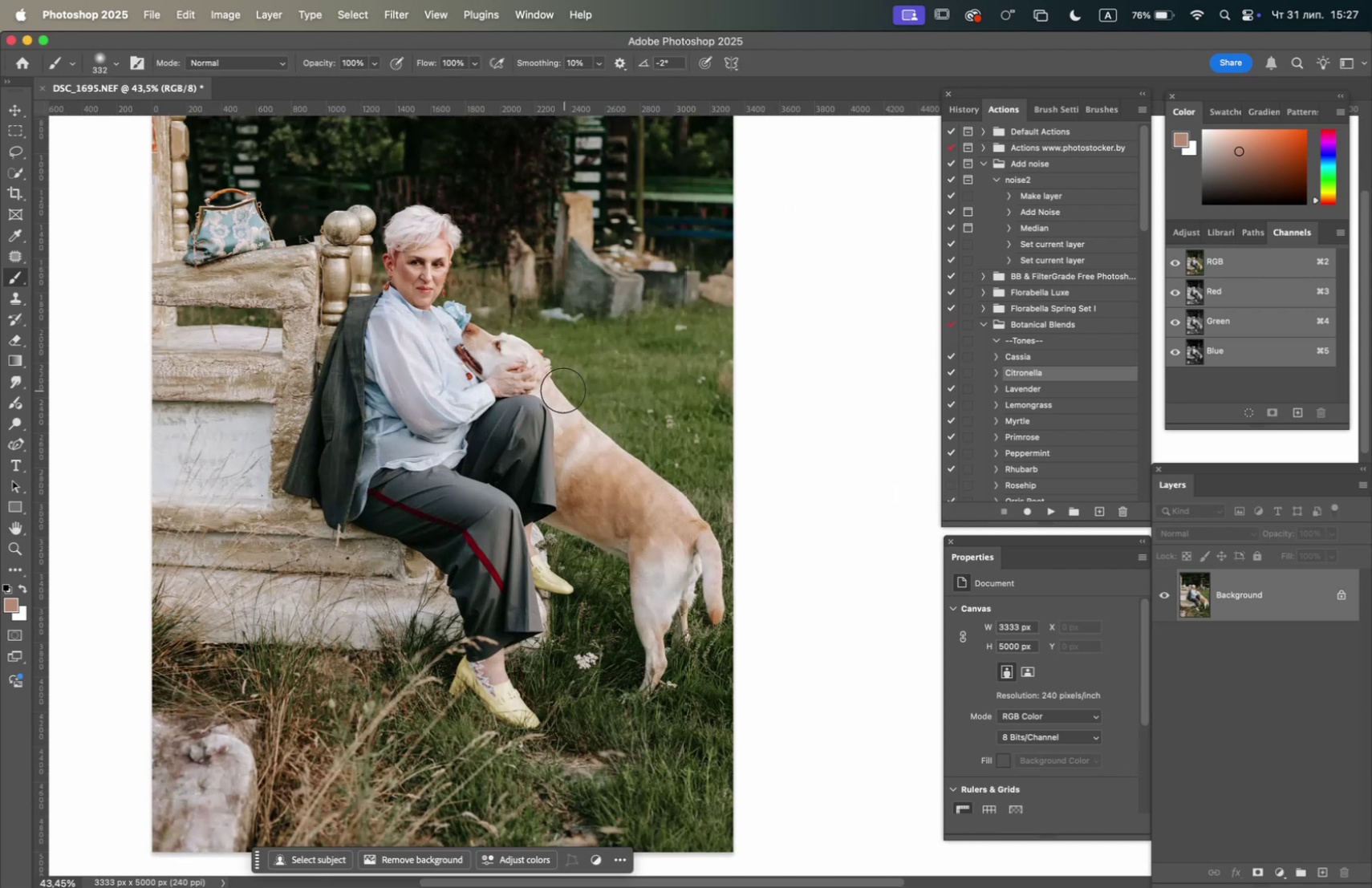 
hold_key(key=Space, duration=1.24)
 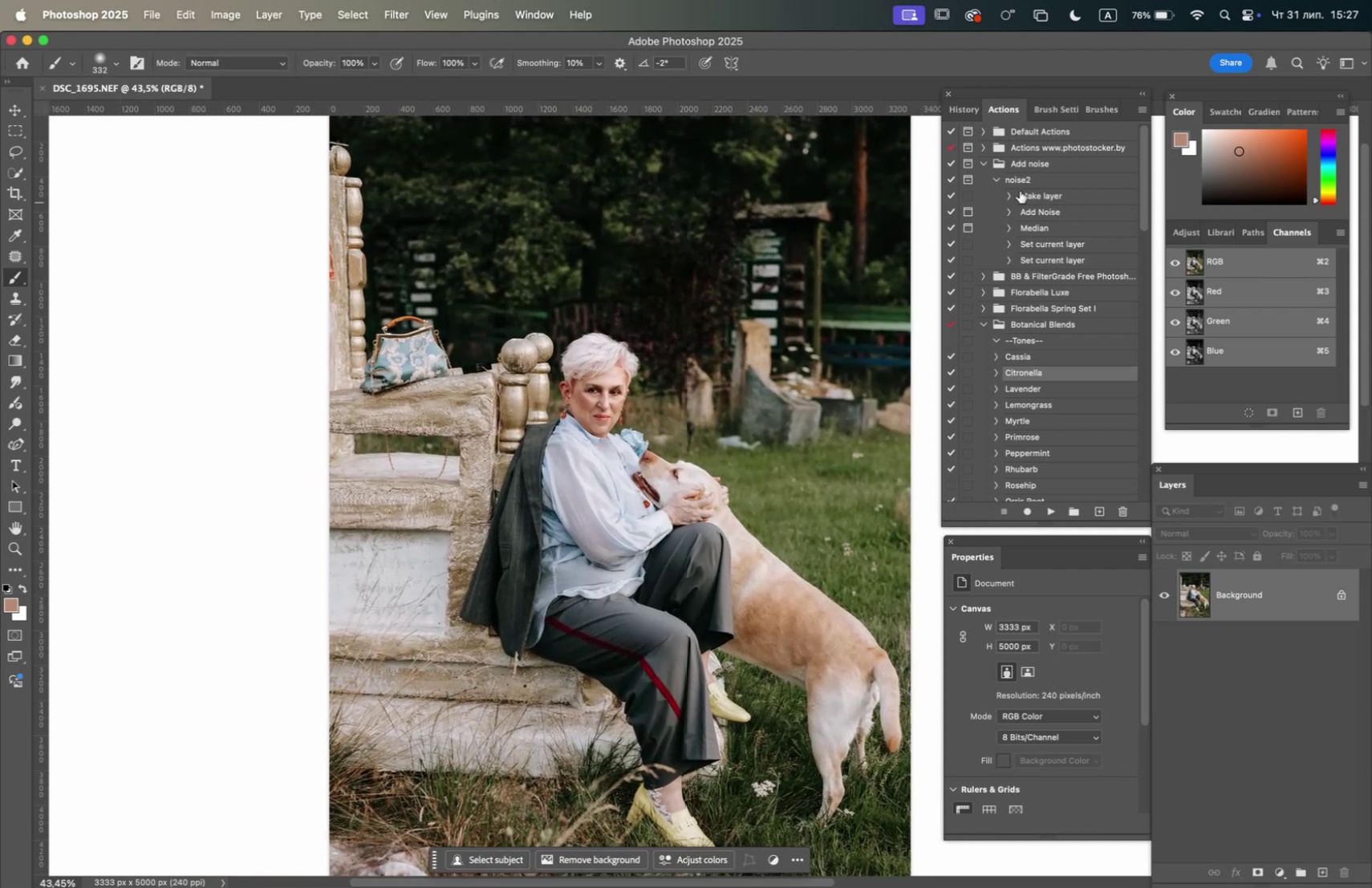 
left_click_drag(start_coordinate=[545, 383], to_coordinate=[722, 510])
 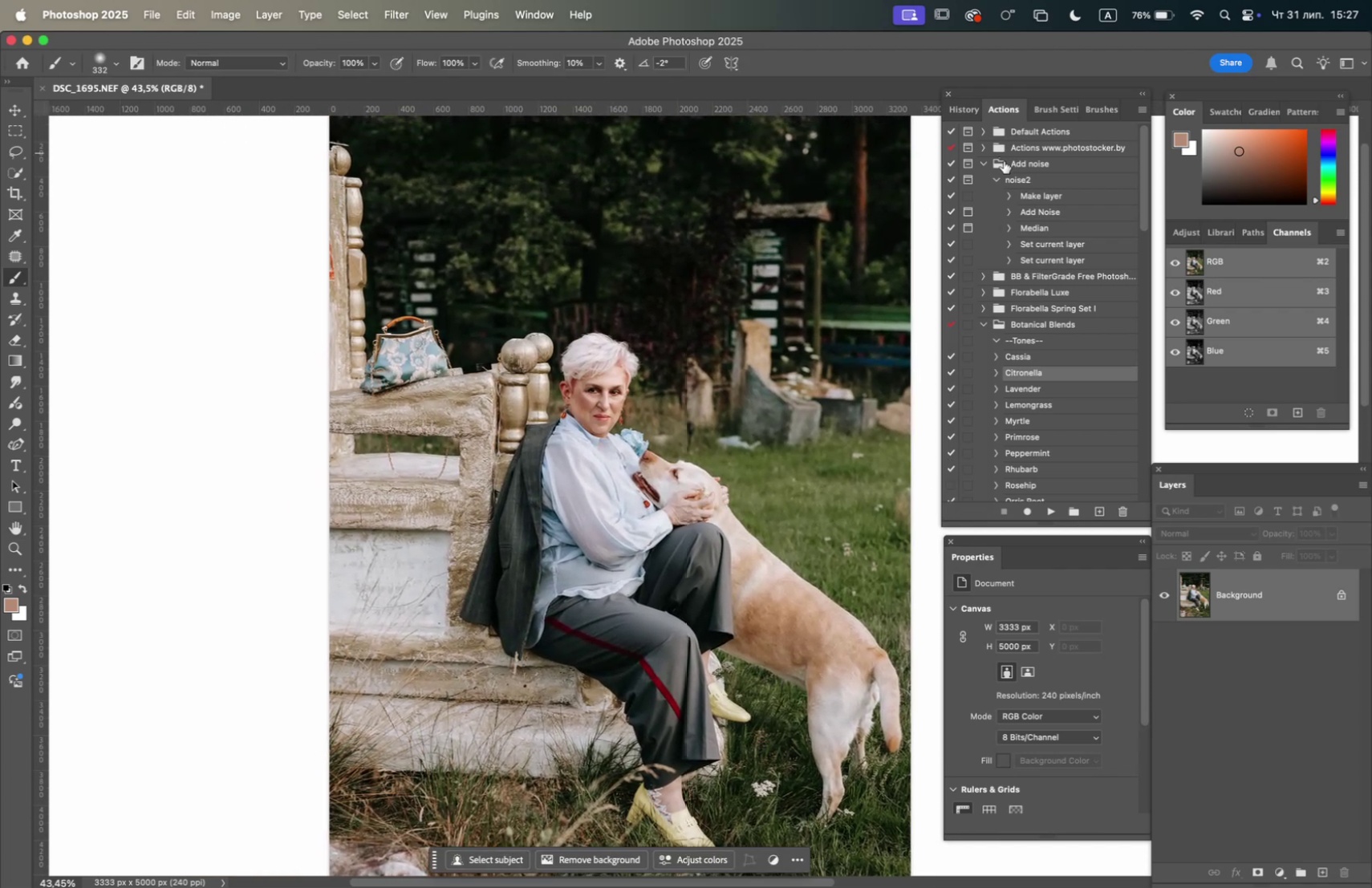 
left_click([1008, 180])
 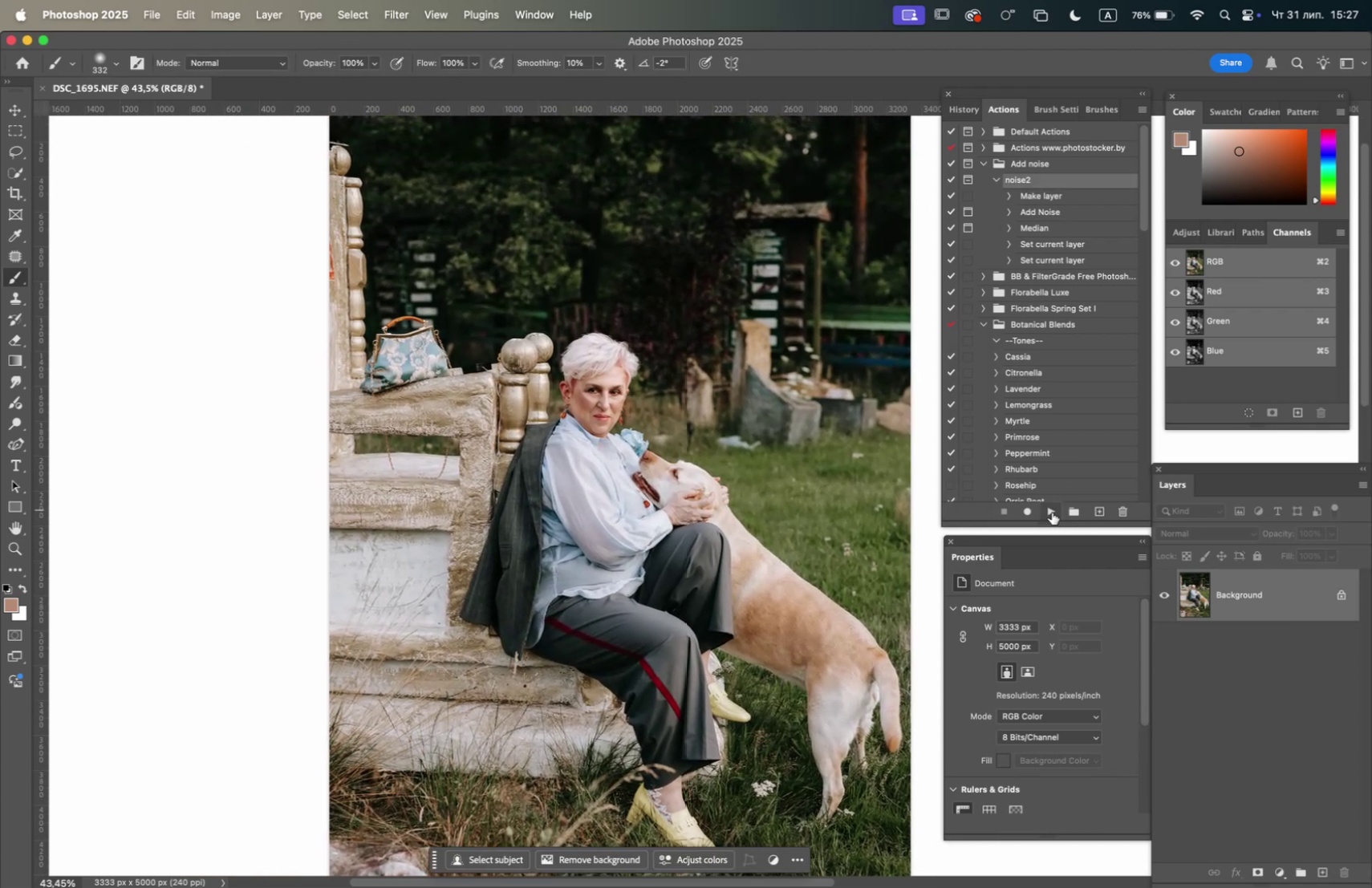 
left_click([1051, 512])
 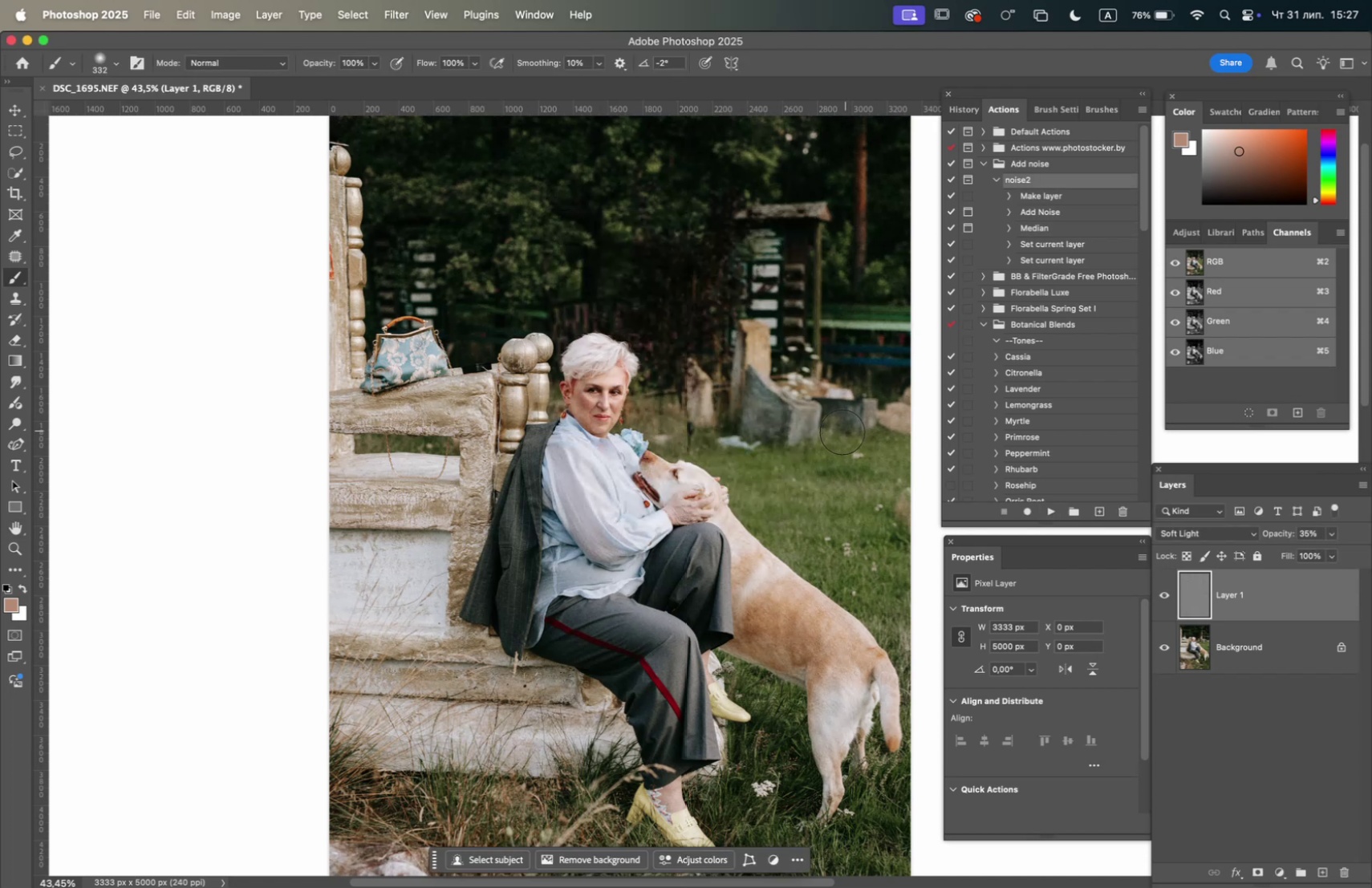 
hold_key(key=OptionLeft, duration=0.86)
scroll: coordinate [681, 387], scroll_direction: up, amount: 7.0
 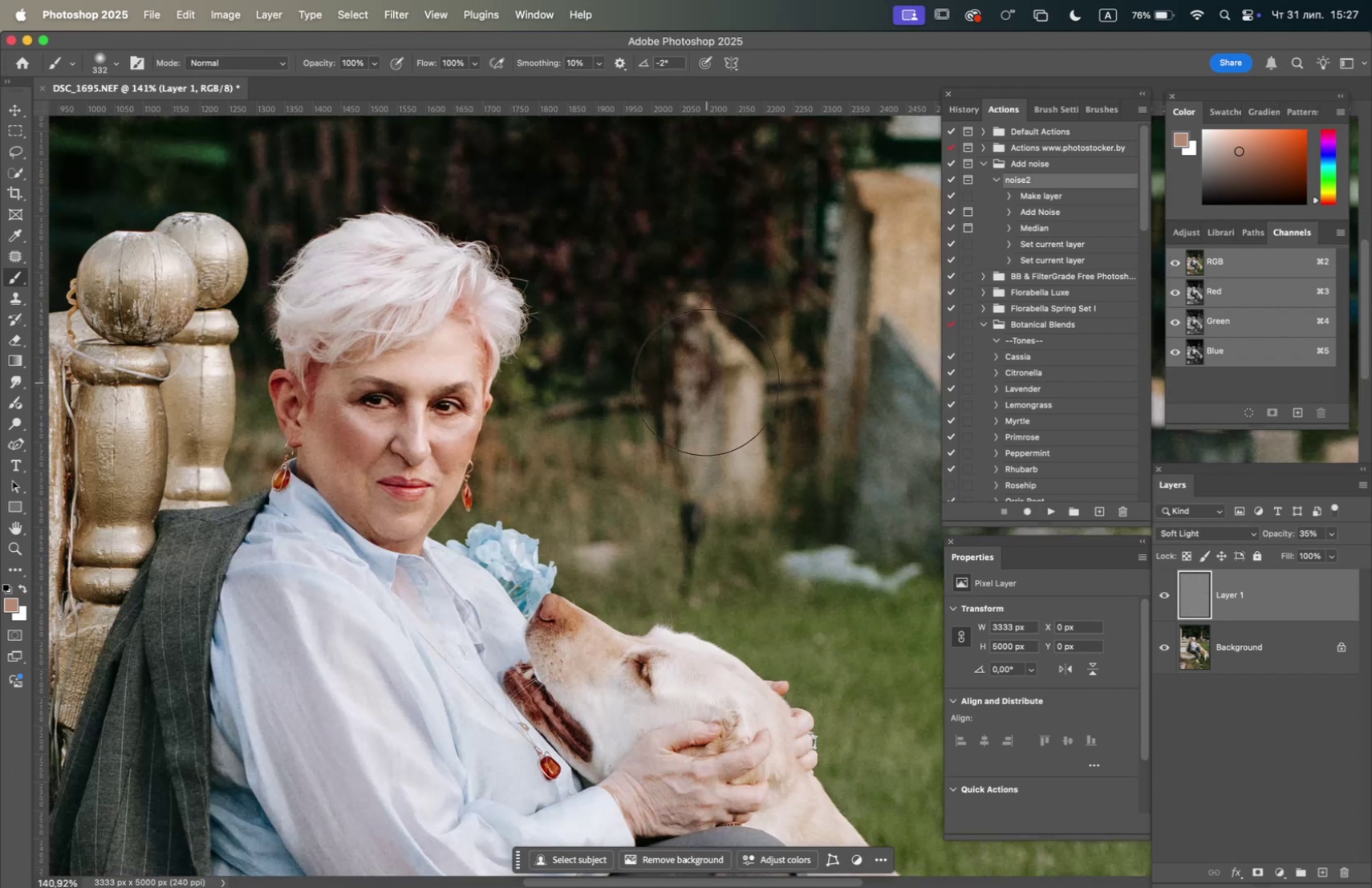 
hold_key(key=OptionLeft, duration=0.81)
scroll: coordinate [704, 381], scroll_direction: down, amount: 4.0
 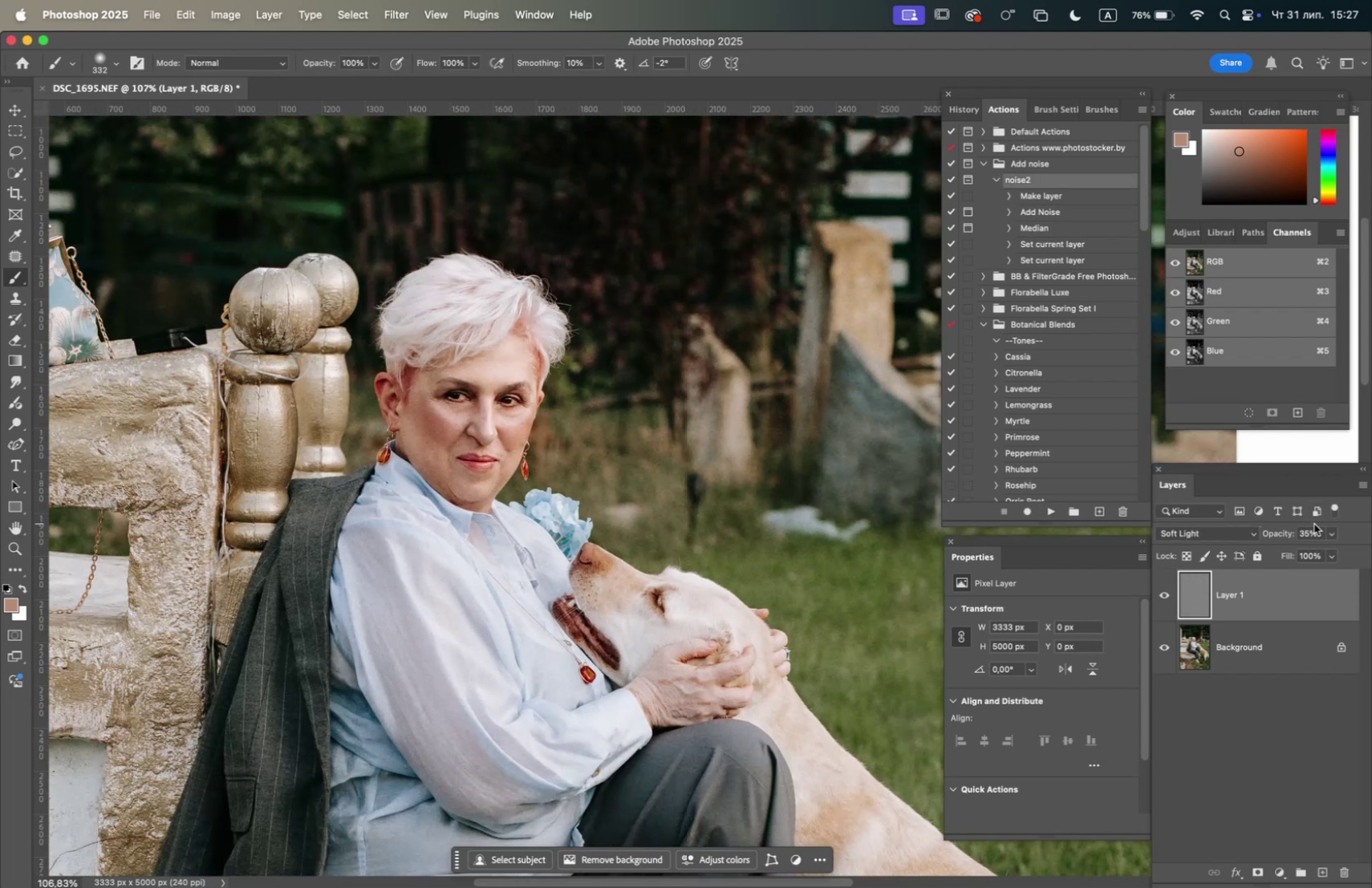 
left_click([1333, 537])
 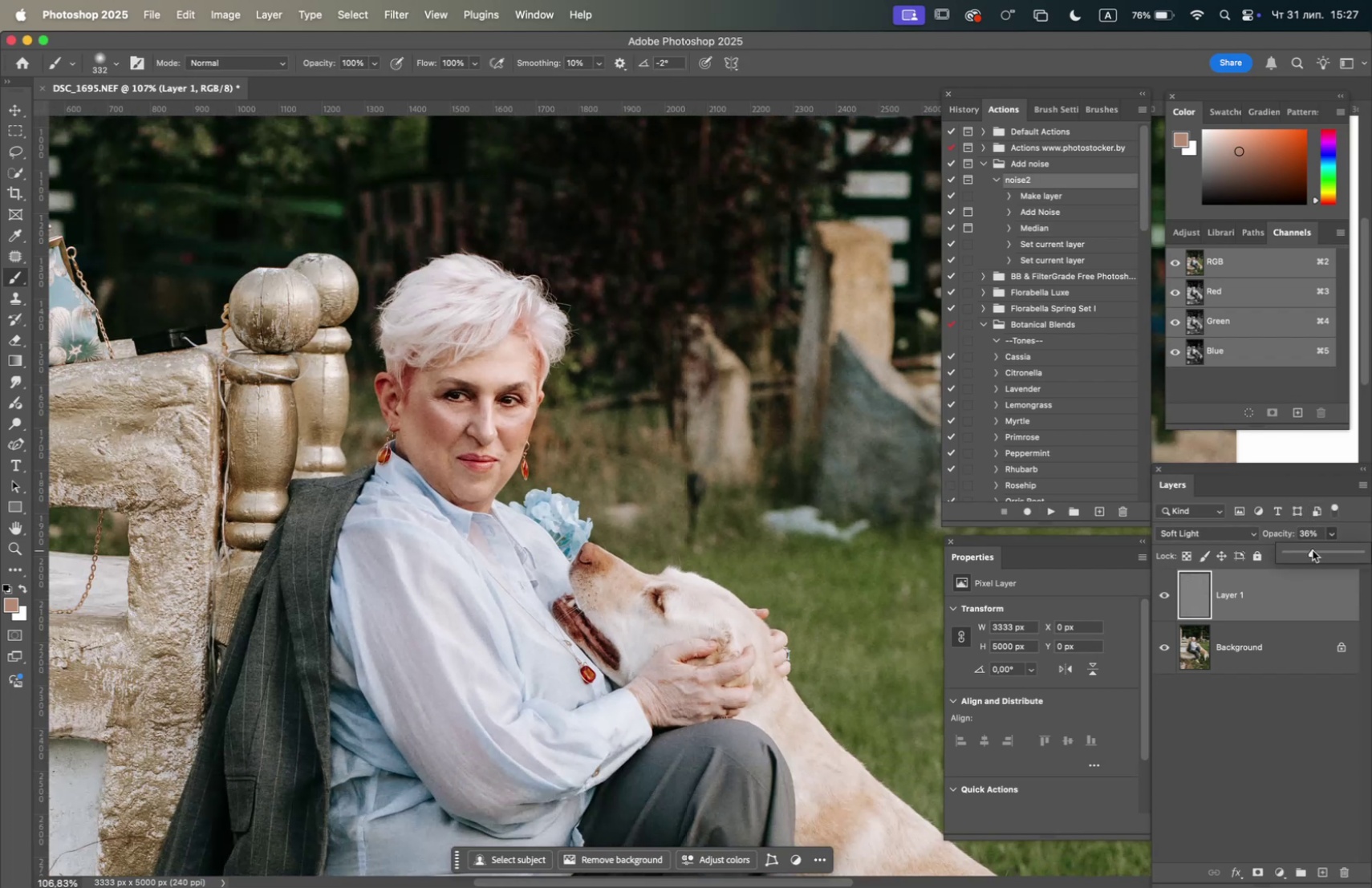 
hold_key(key=OptionLeft, duration=1.95)
scroll: coordinate [558, 399], scroll_direction: down, amount: 10.0
 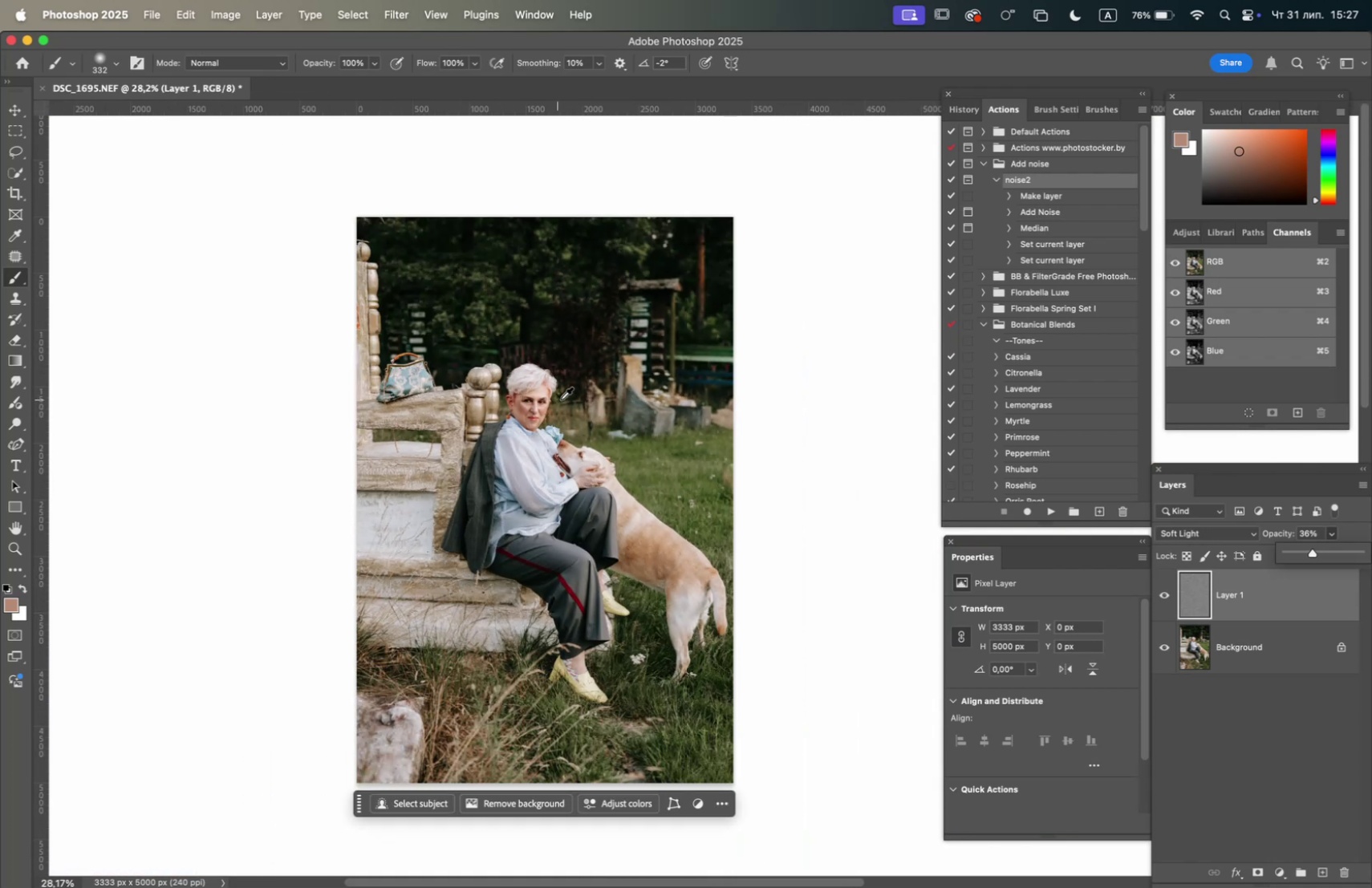 
scroll: coordinate [561, 399], scroll_direction: up, amount: 2.0
 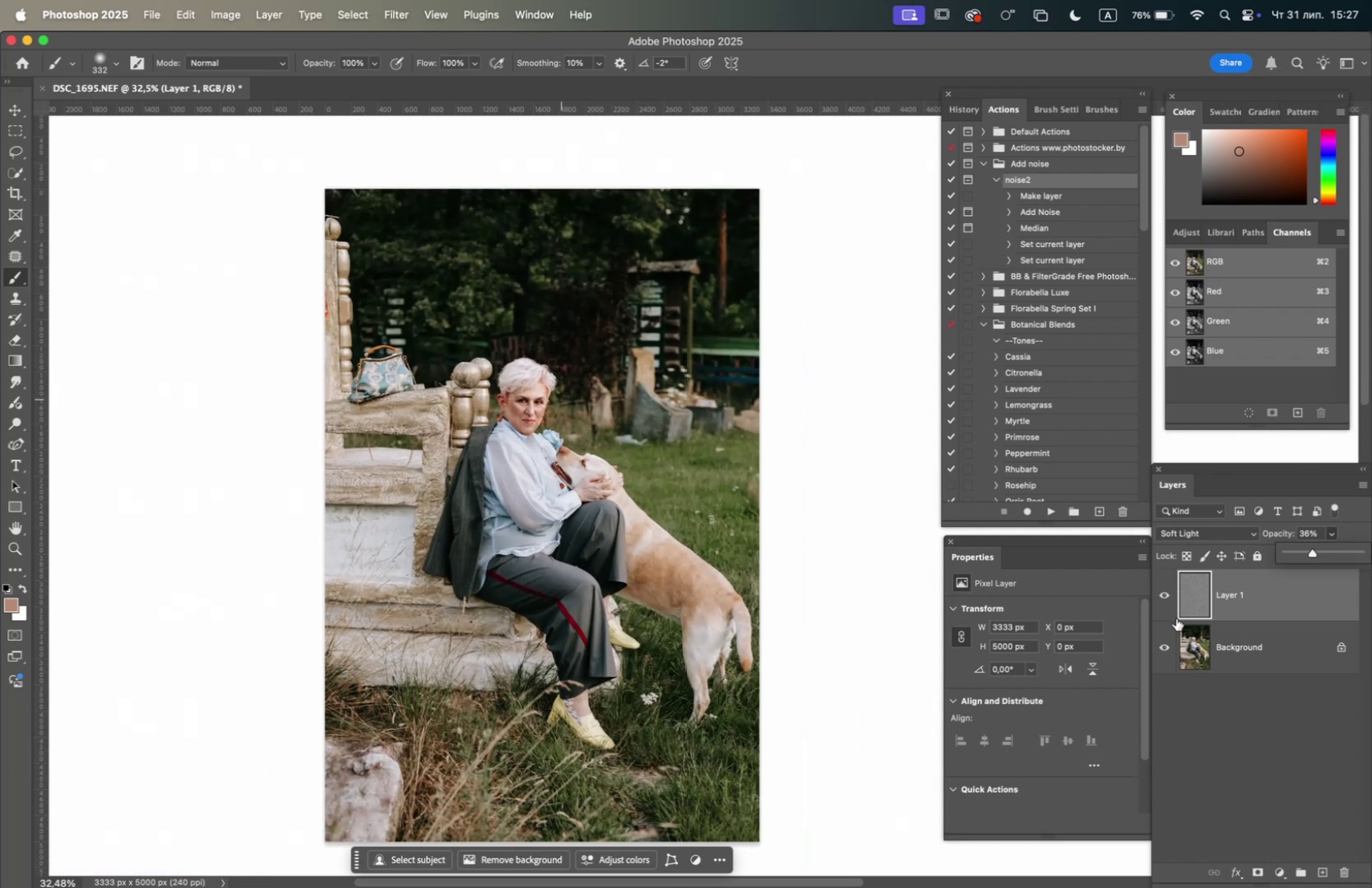 
wait(5.63)
 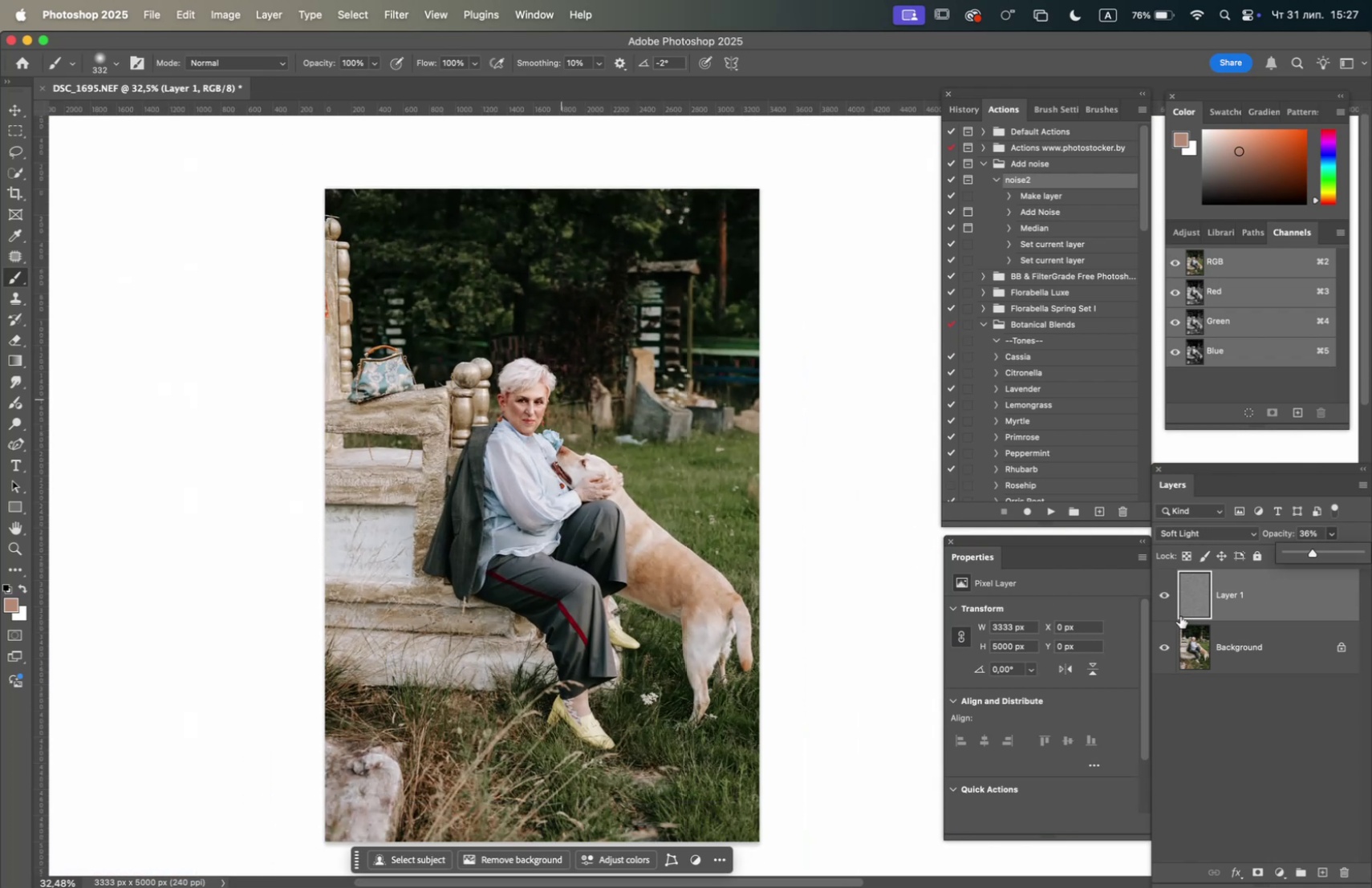 
right_click([1265, 642])
 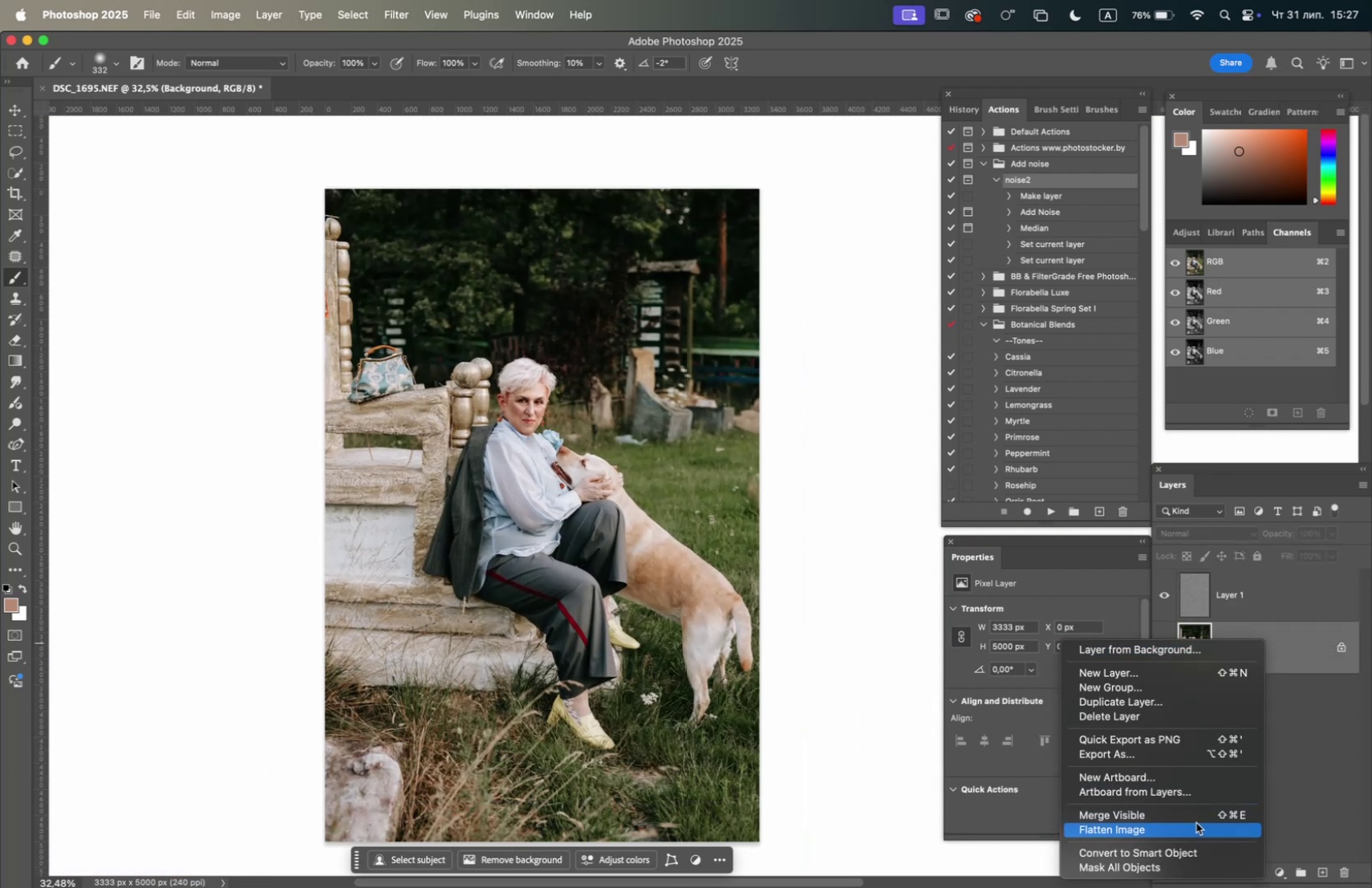 
double_click([1195, 824])
 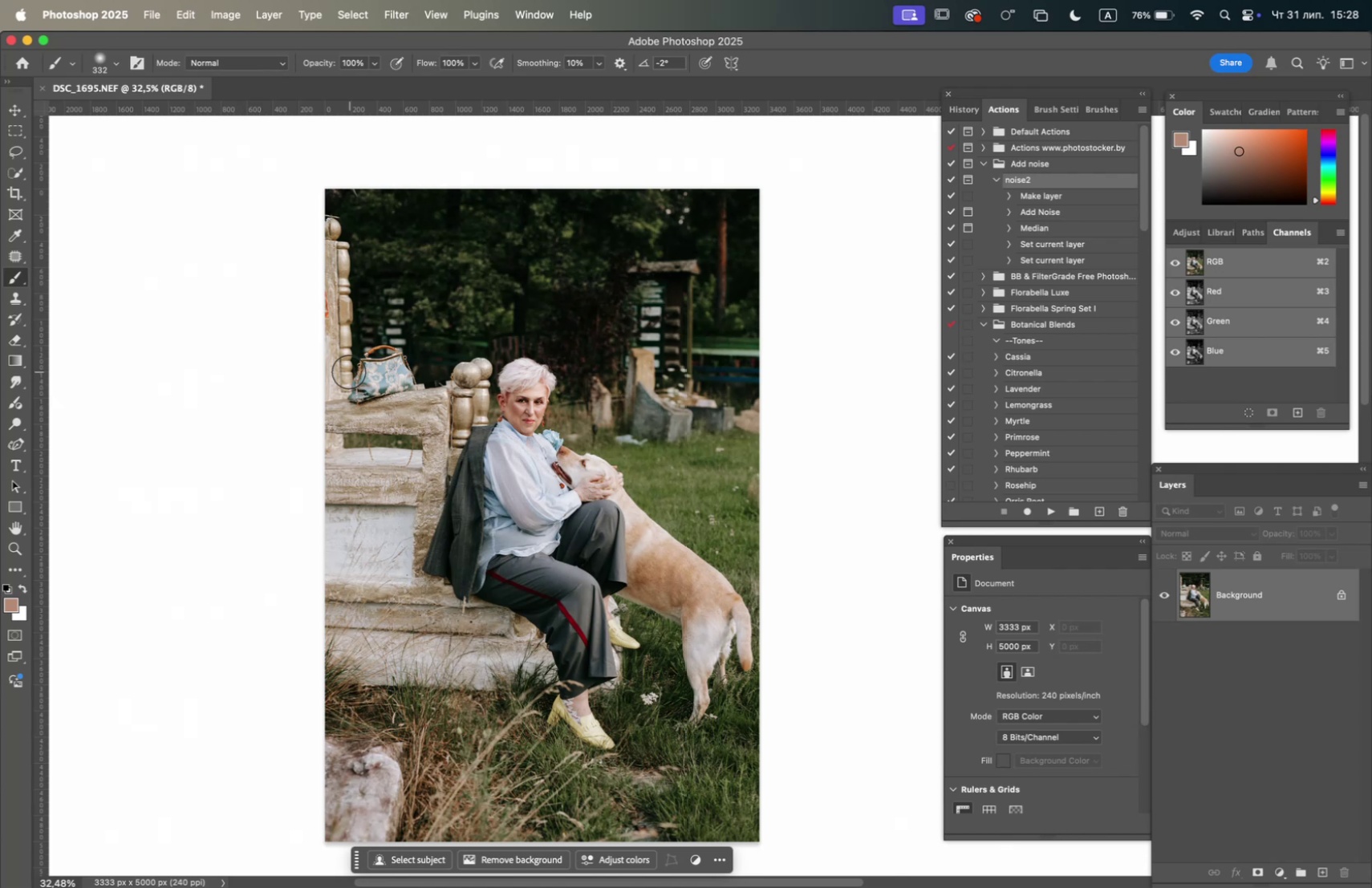 
wait(11.51)
 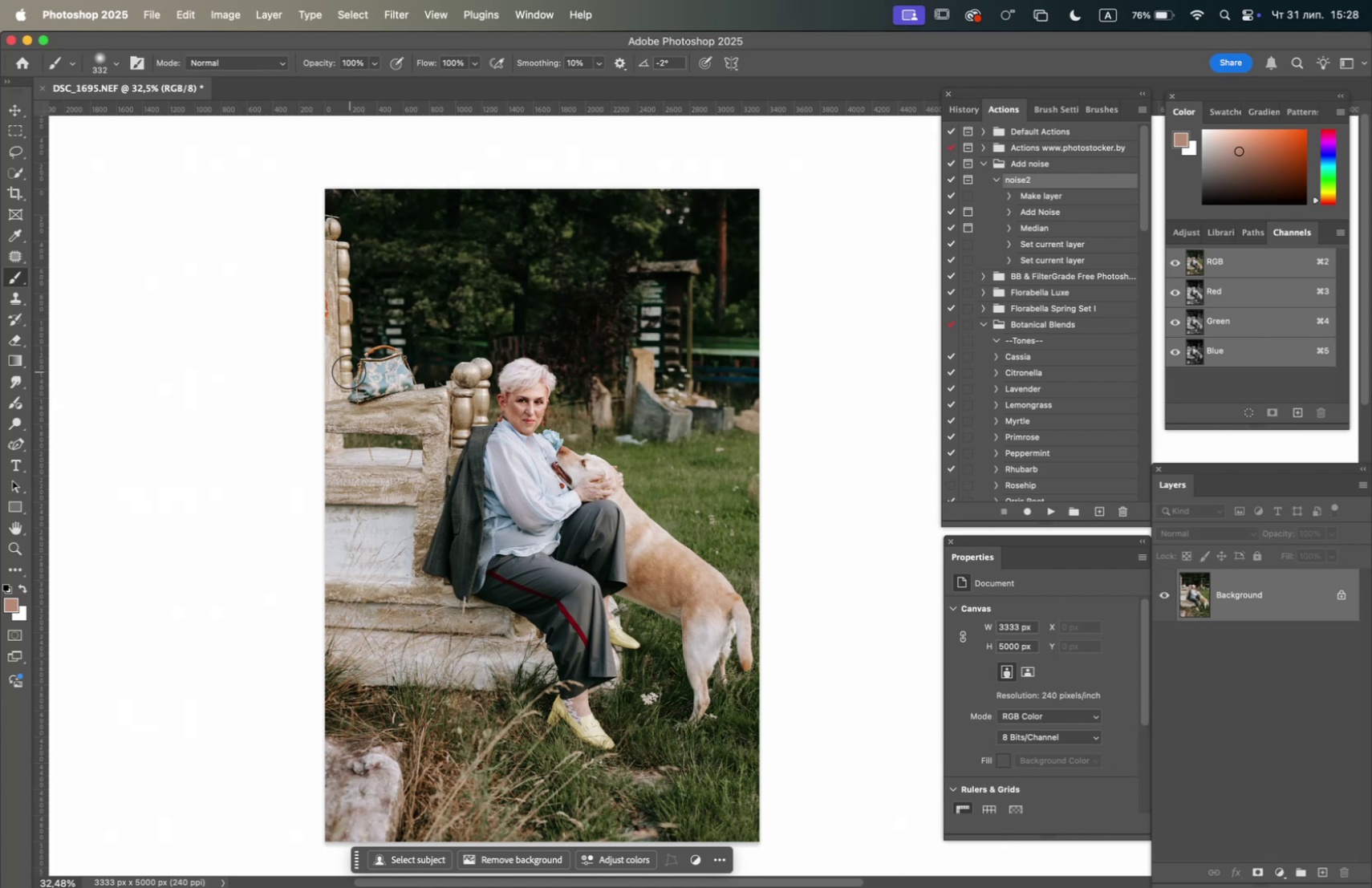 
left_click([152, 15])
 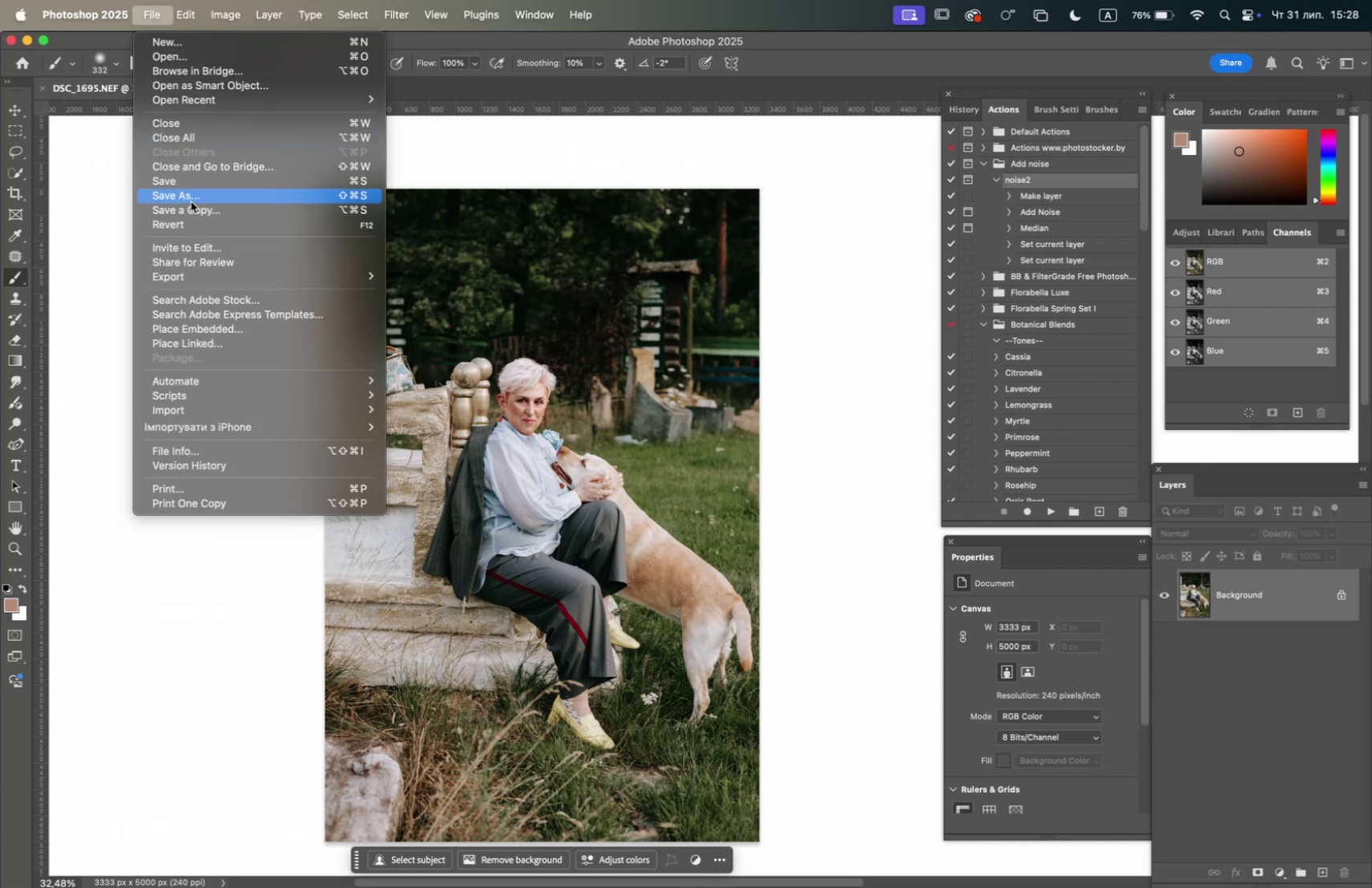 
left_click([191, 201])
 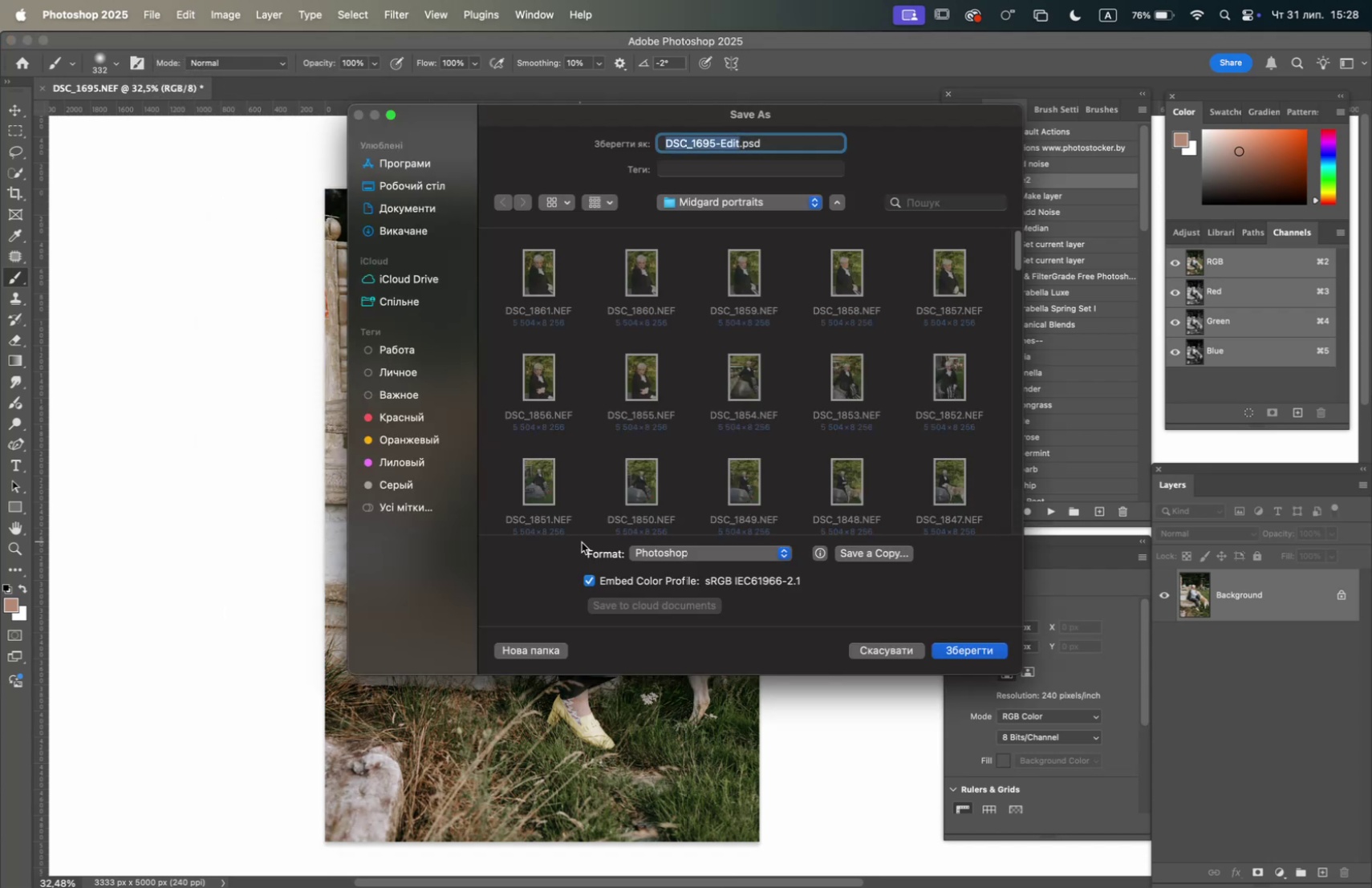 
left_click([669, 554])
 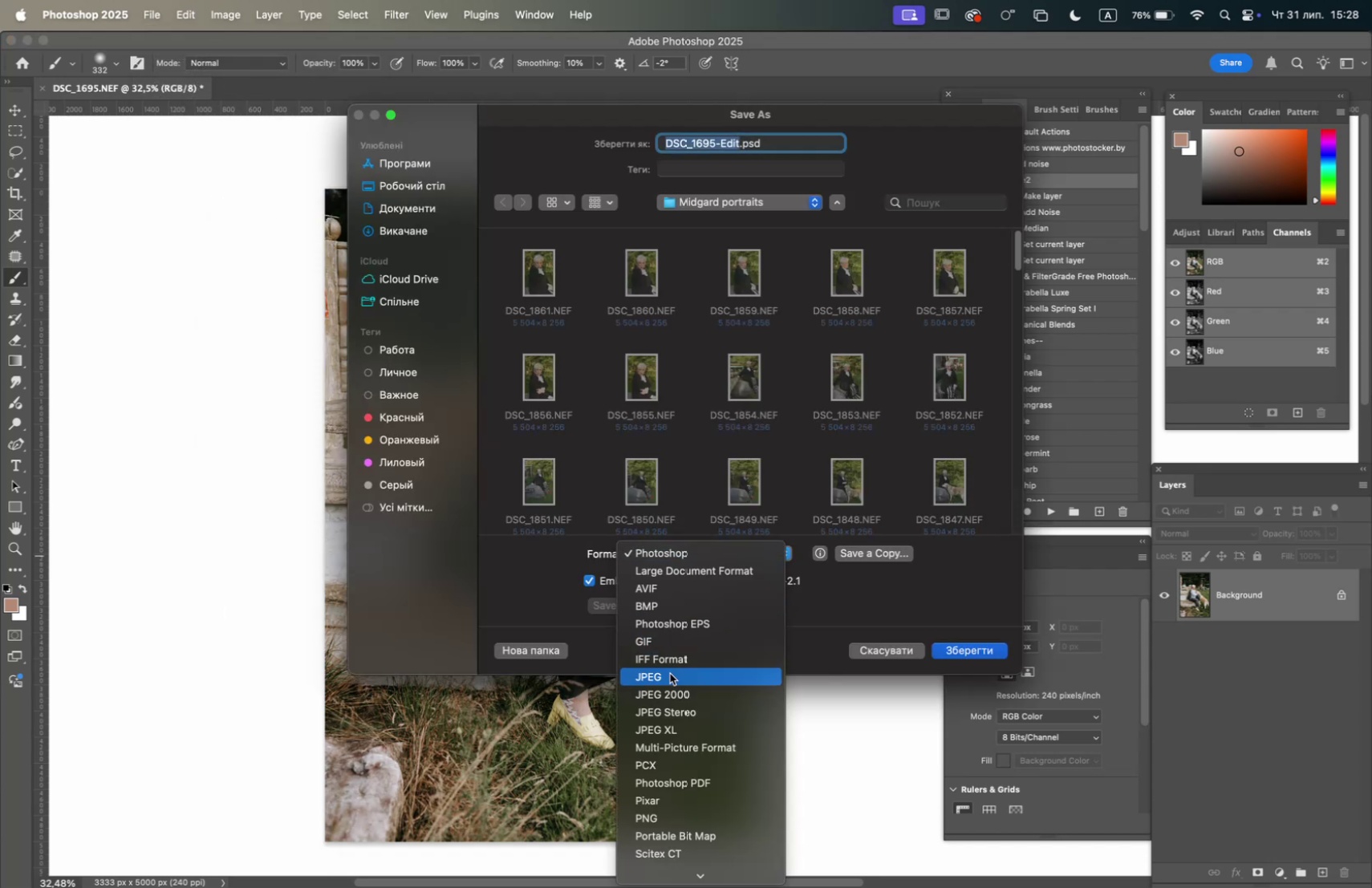 
left_click([670, 675])
 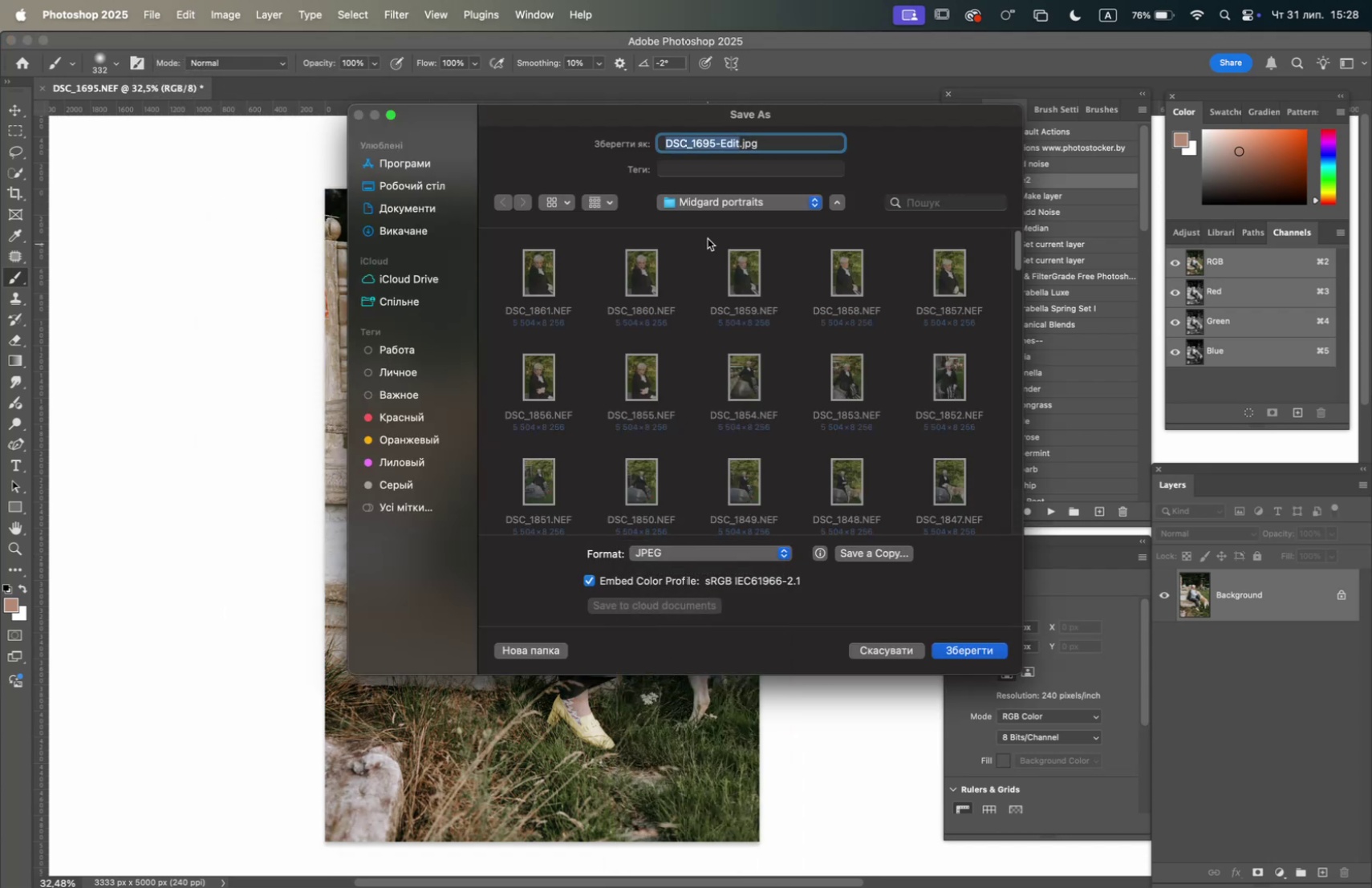 
left_click([719, 205])
 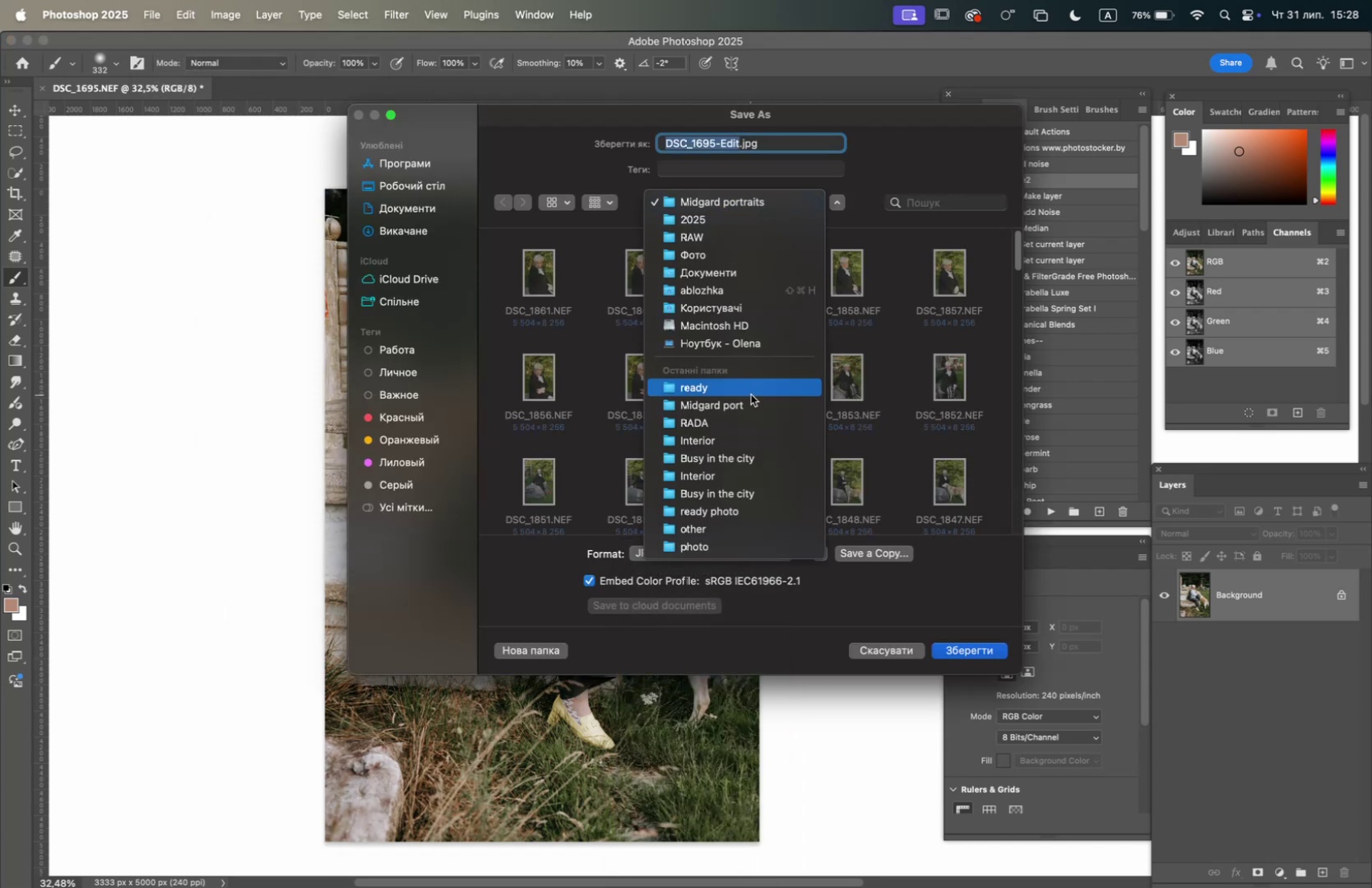 
left_click([751, 394])
 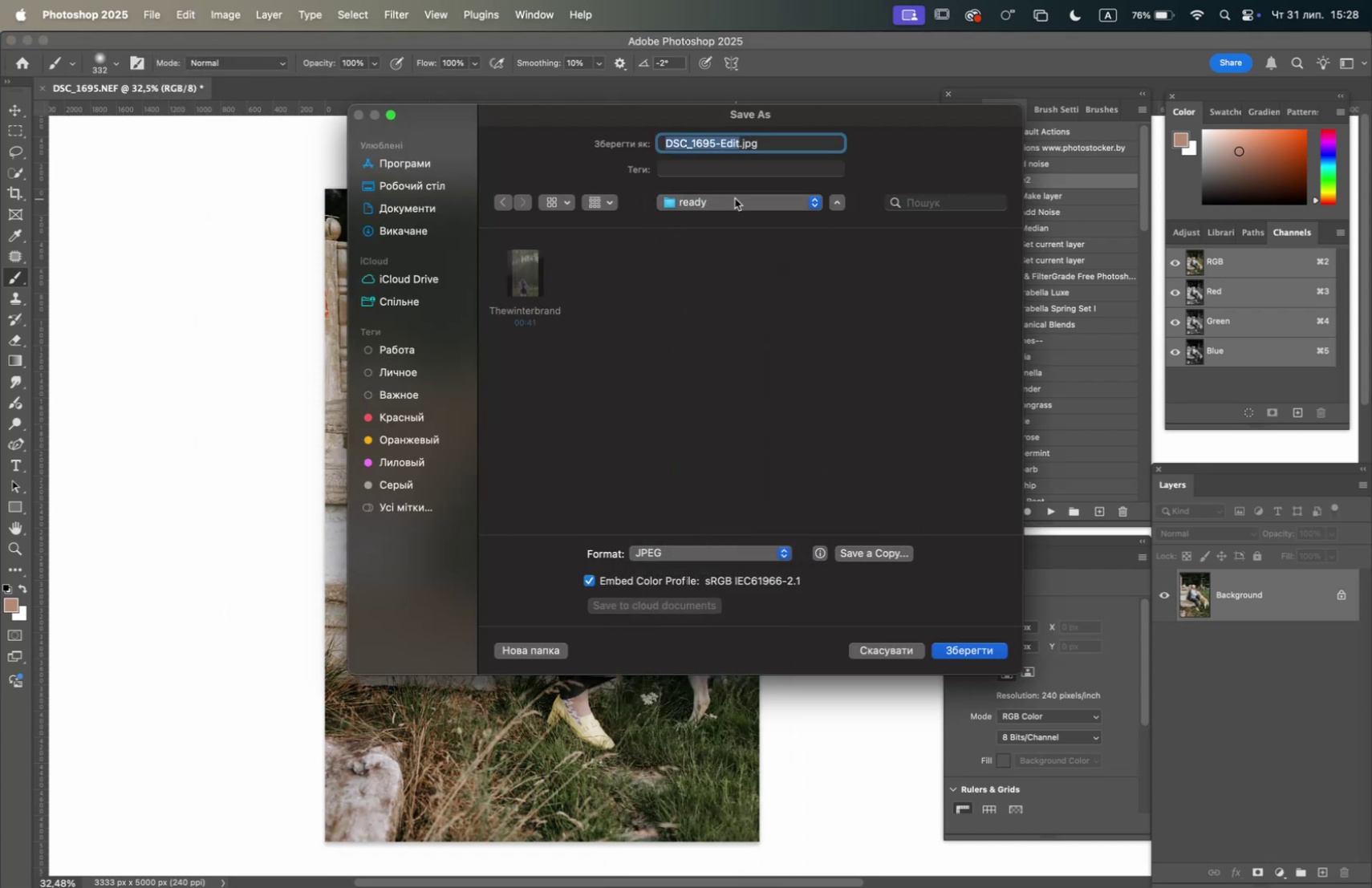 
left_click([735, 199])
 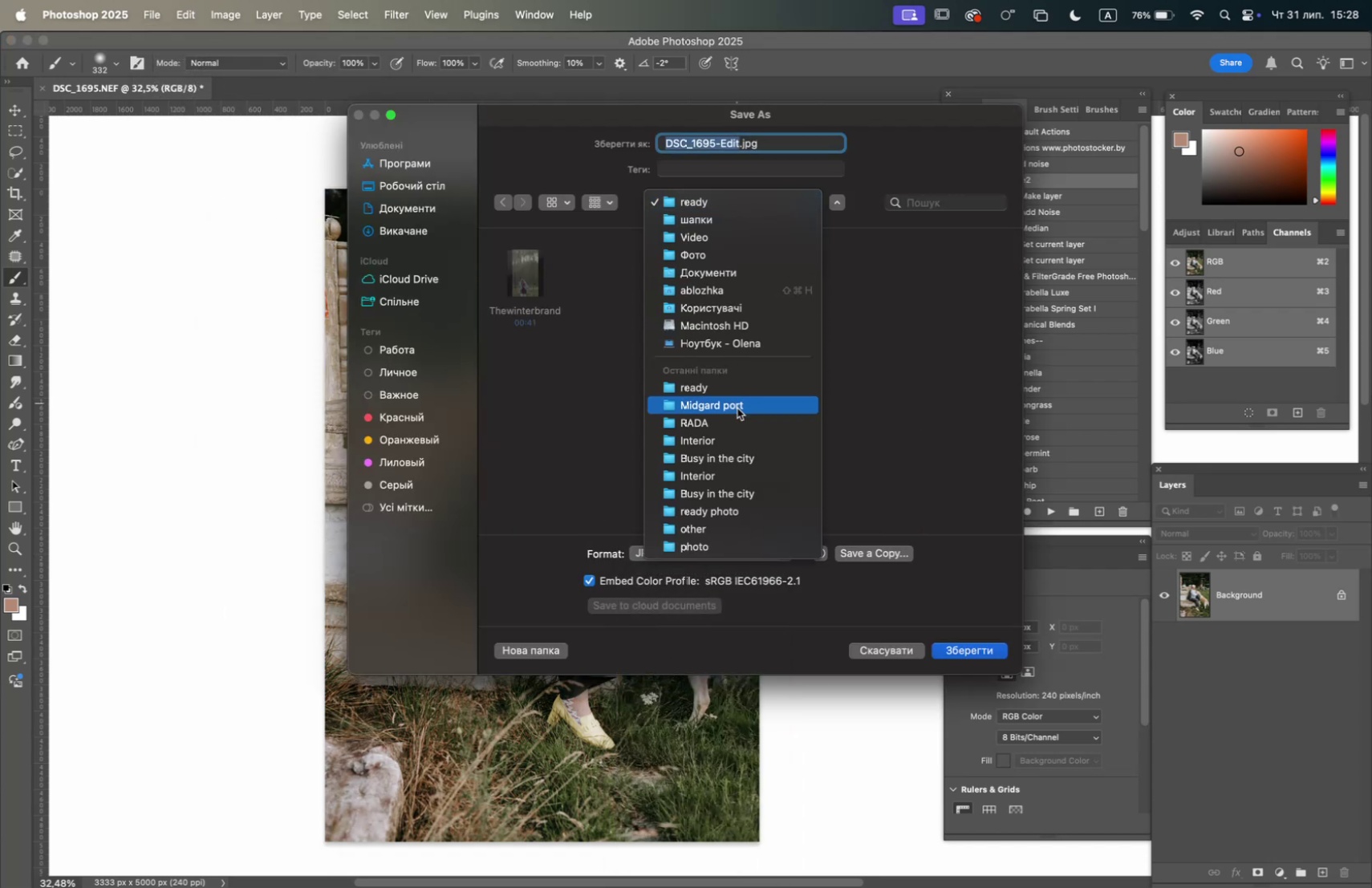 
left_click([737, 408])
 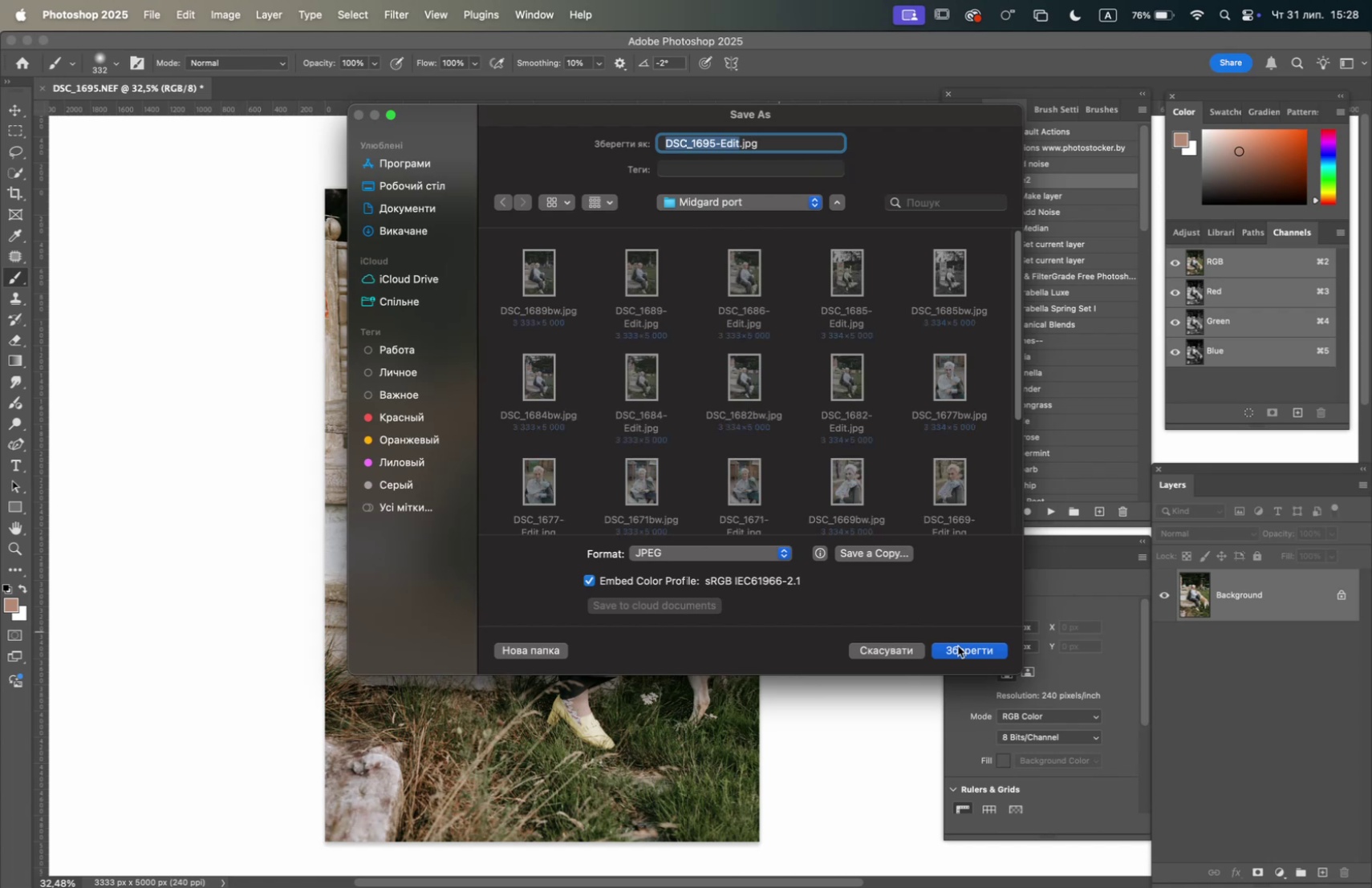 
left_click([968, 655])
 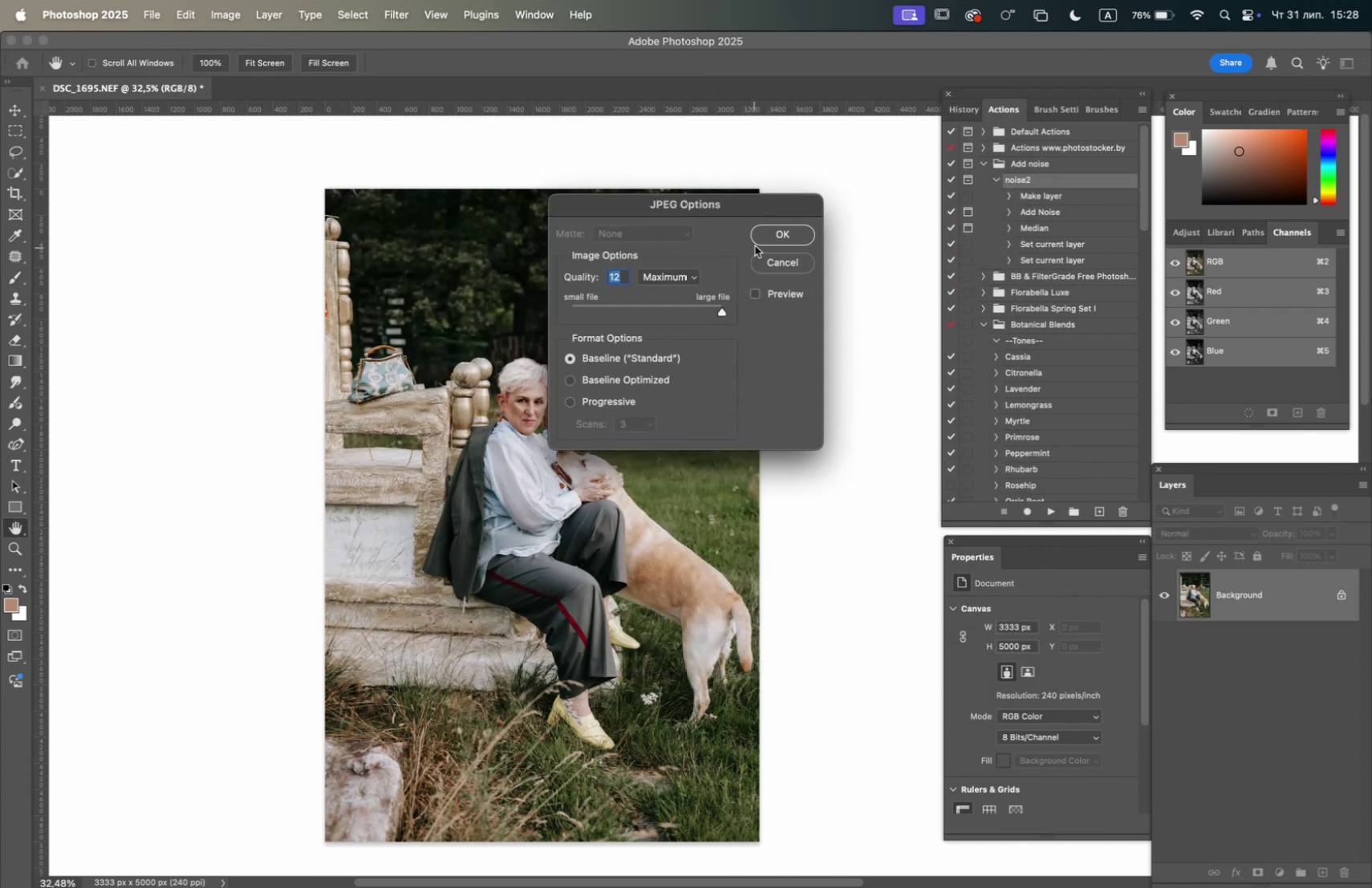 
left_click([769, 232])
 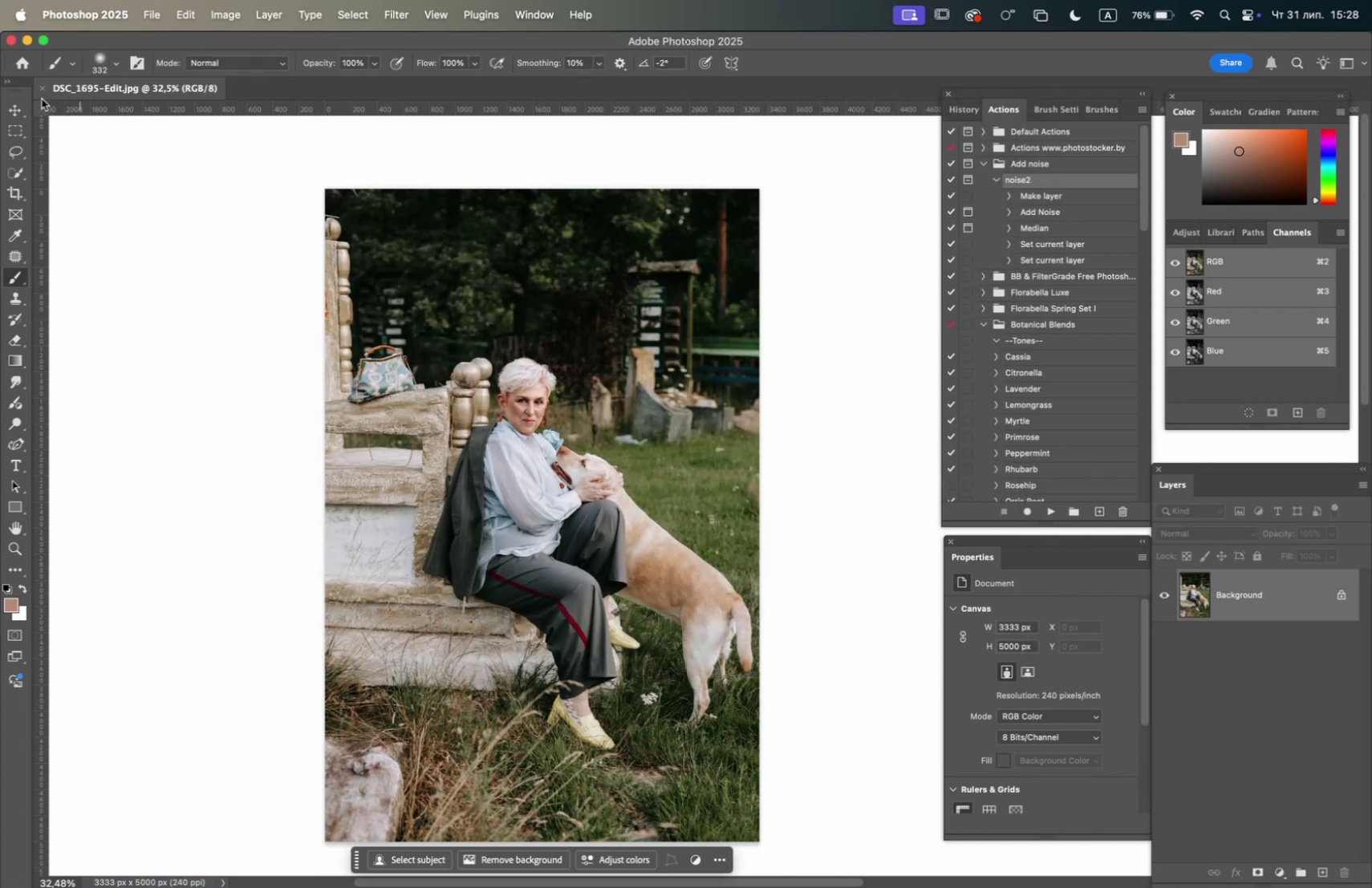 
left_click([37, 88])
 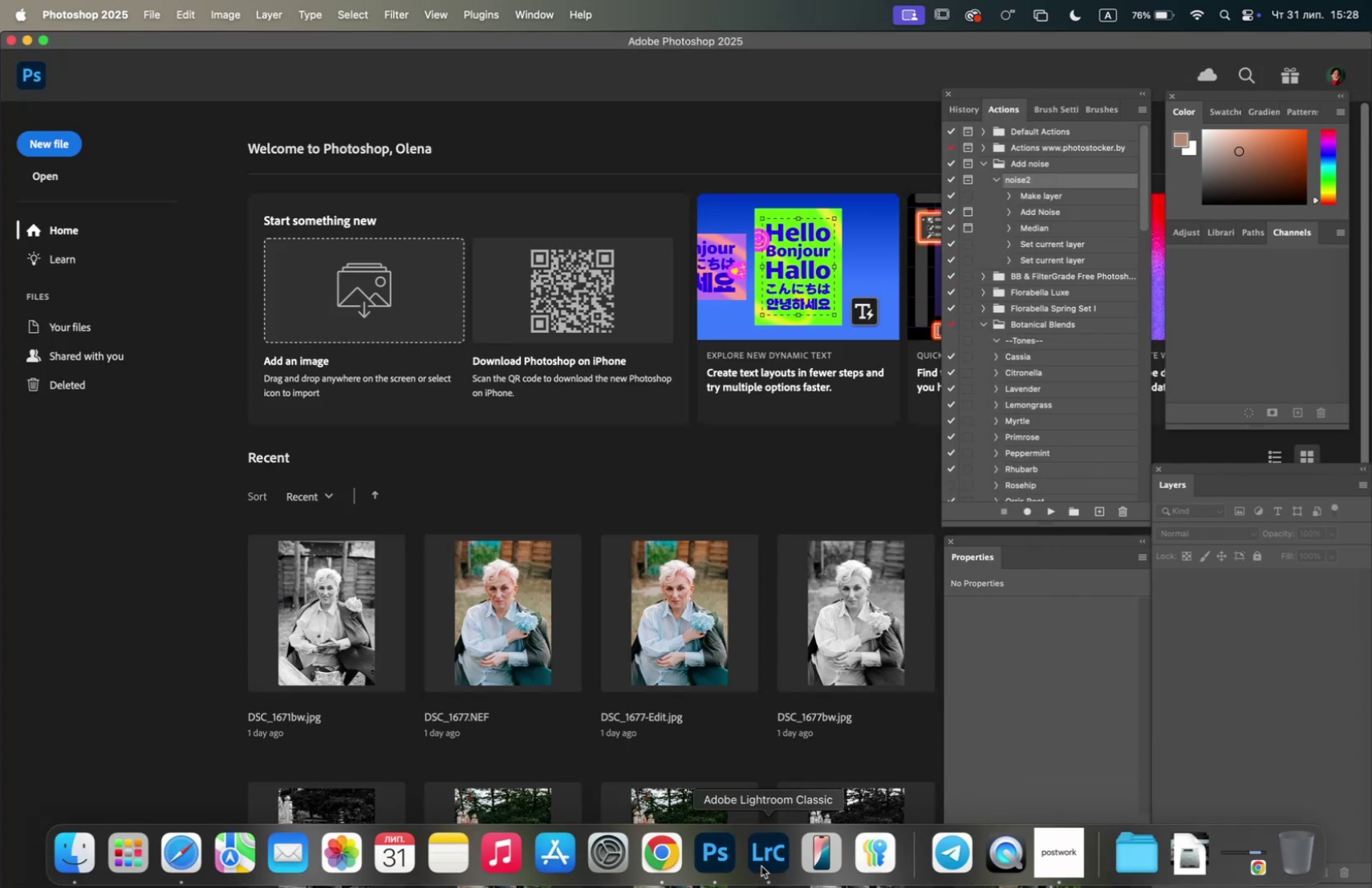 
left_click([765, 860])
 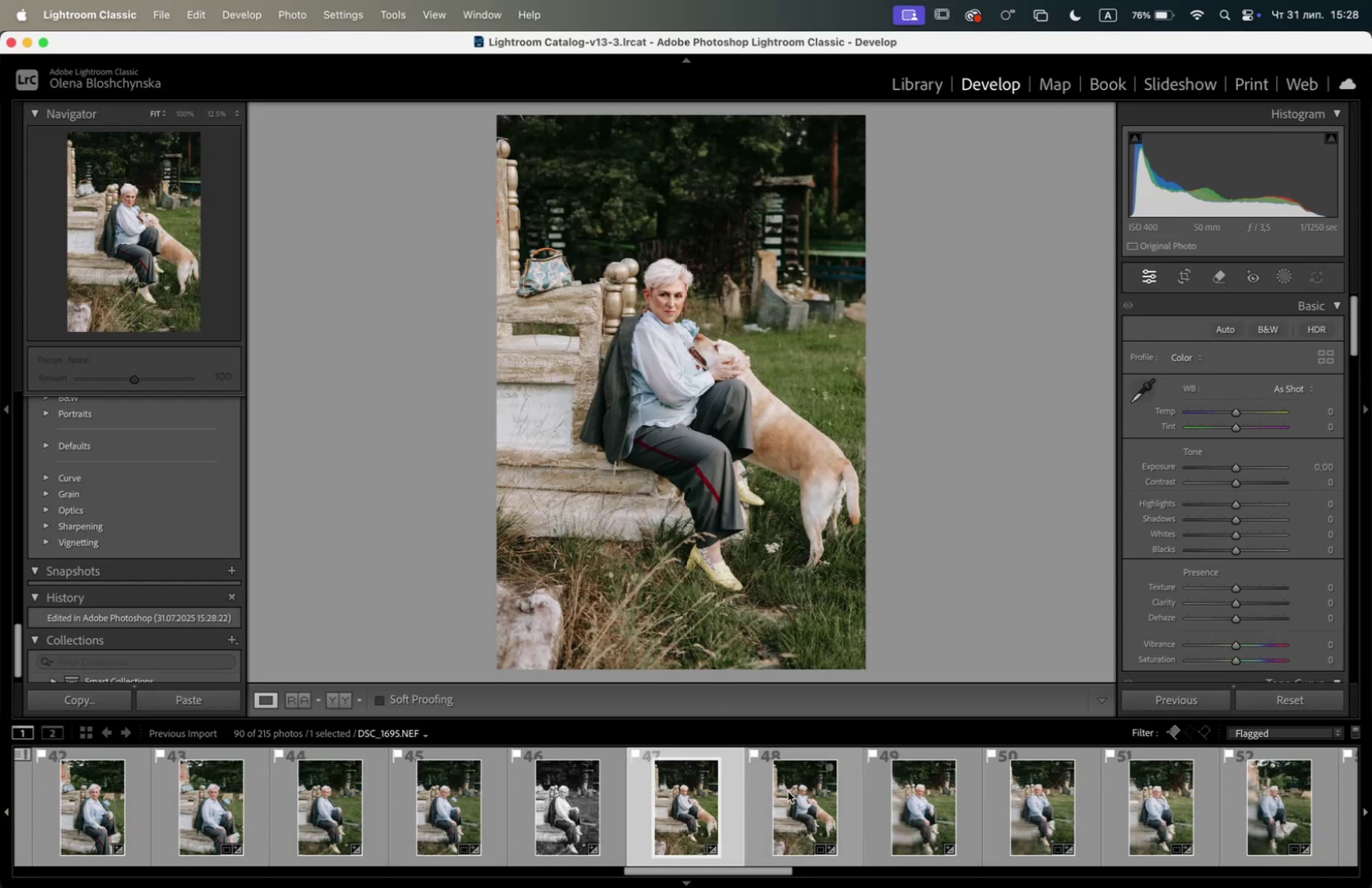 
left_click([792, 793])
 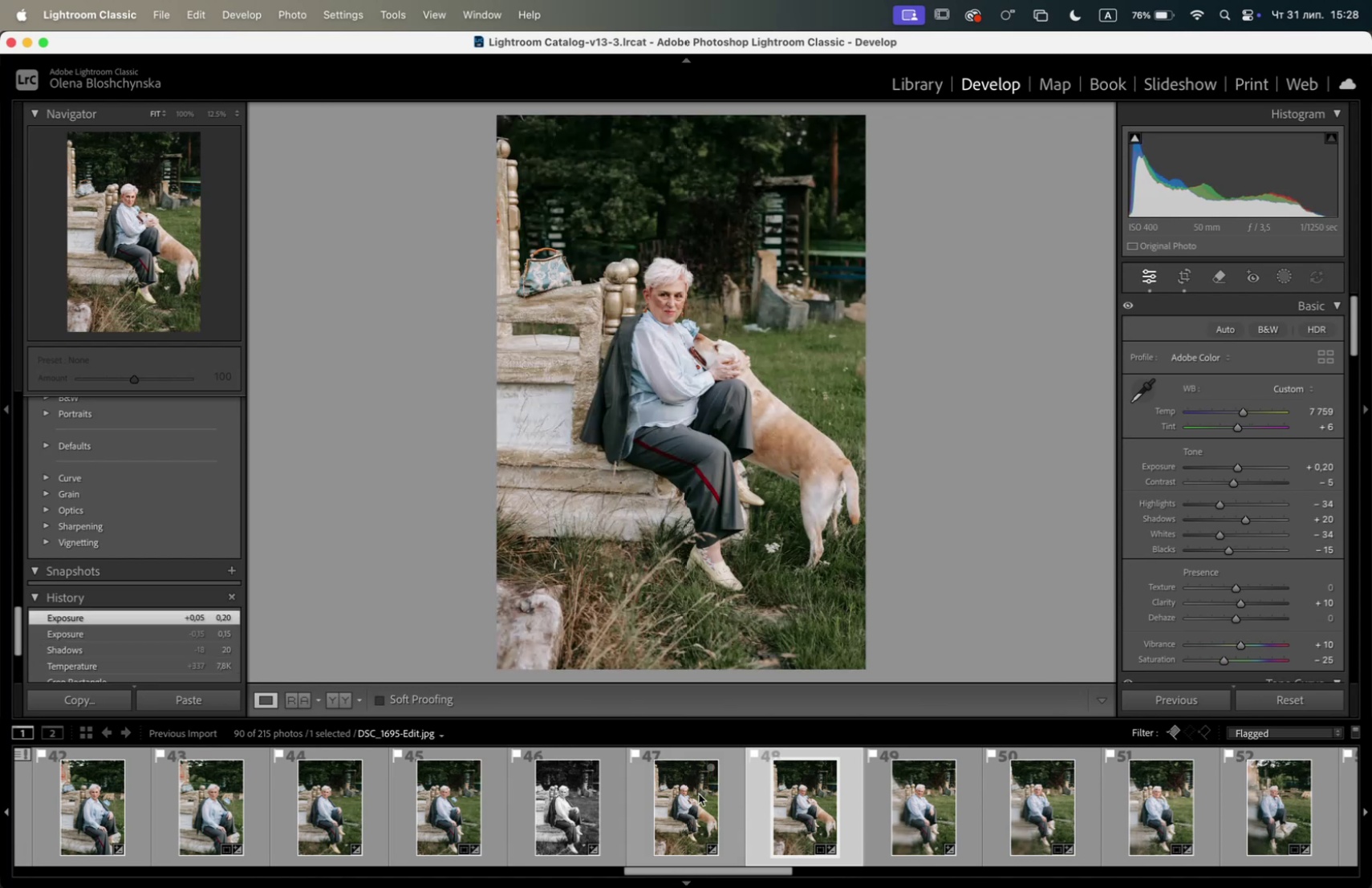 
left_click([691, 794])
 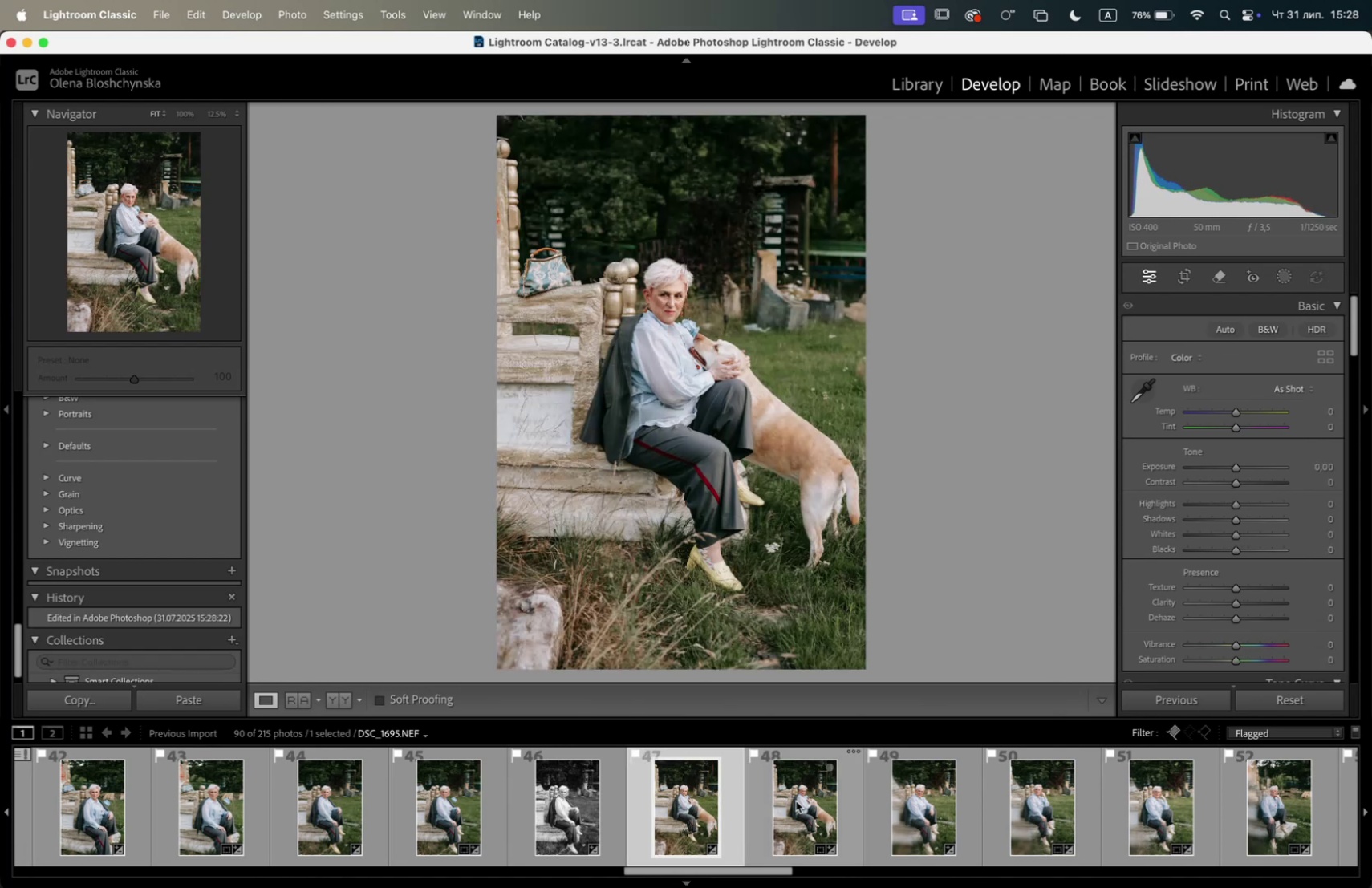 
left_click([796, 800])
 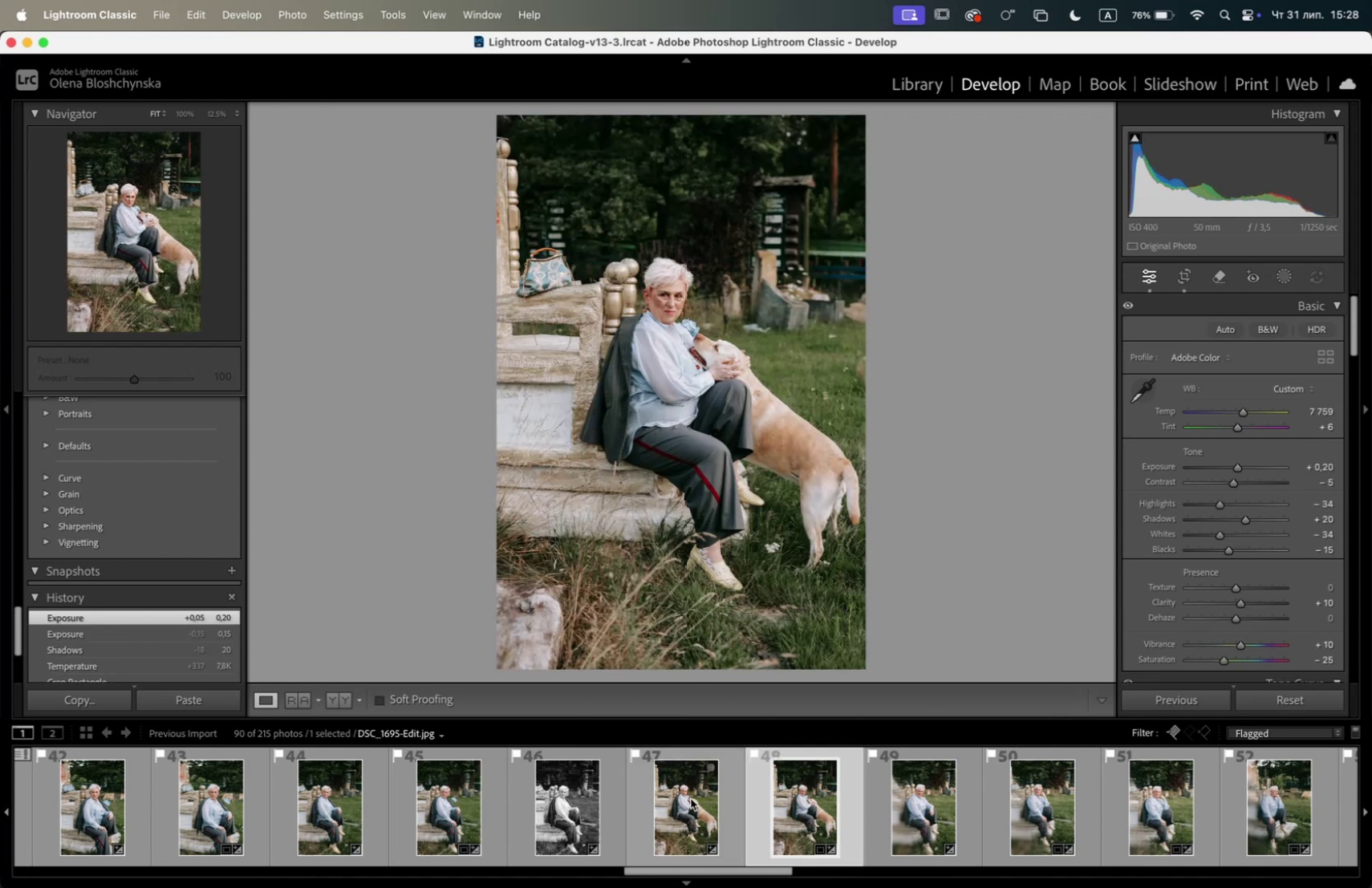 
left_click([691, 797])
 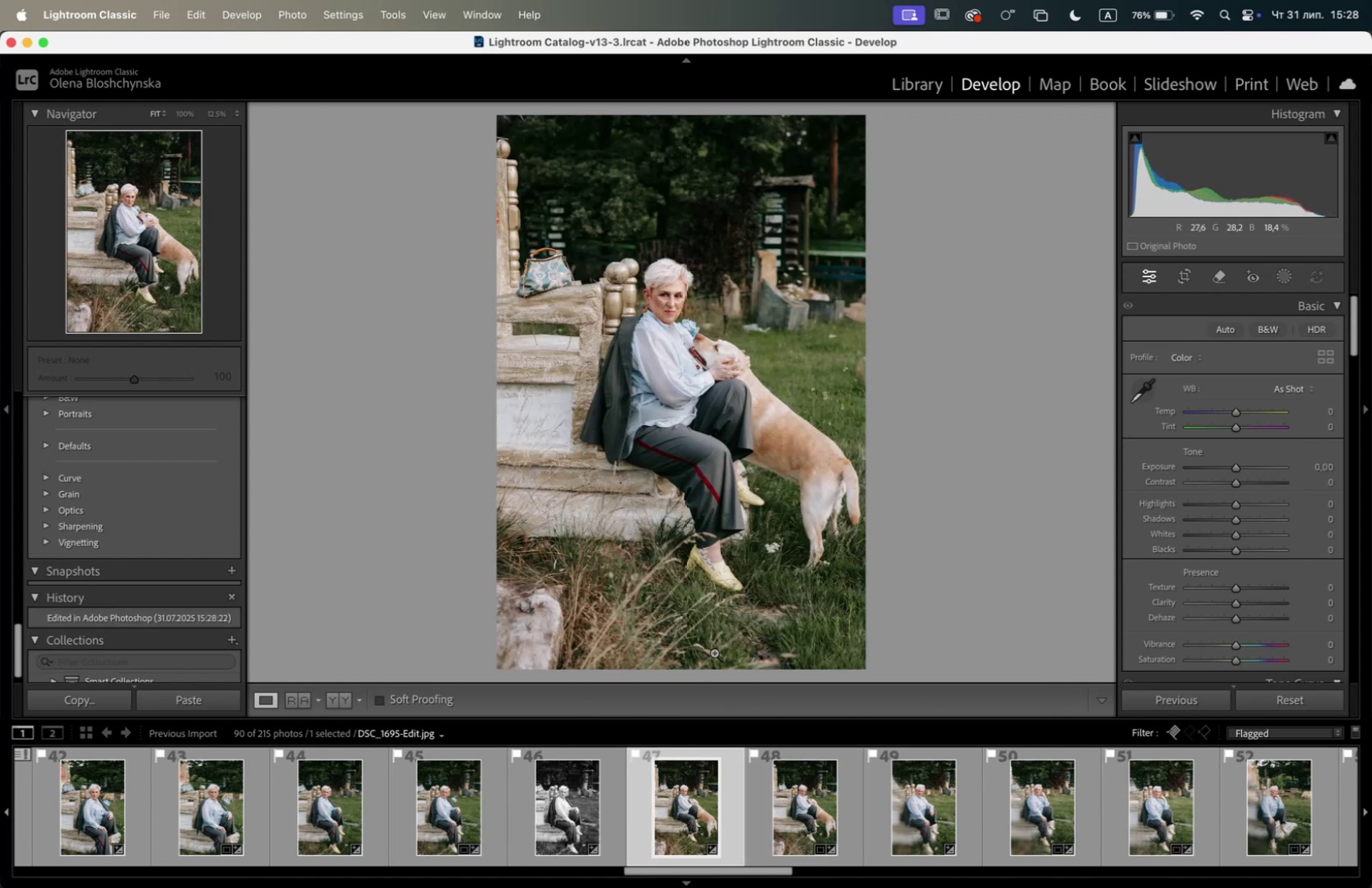 
left_click([692, 416])
 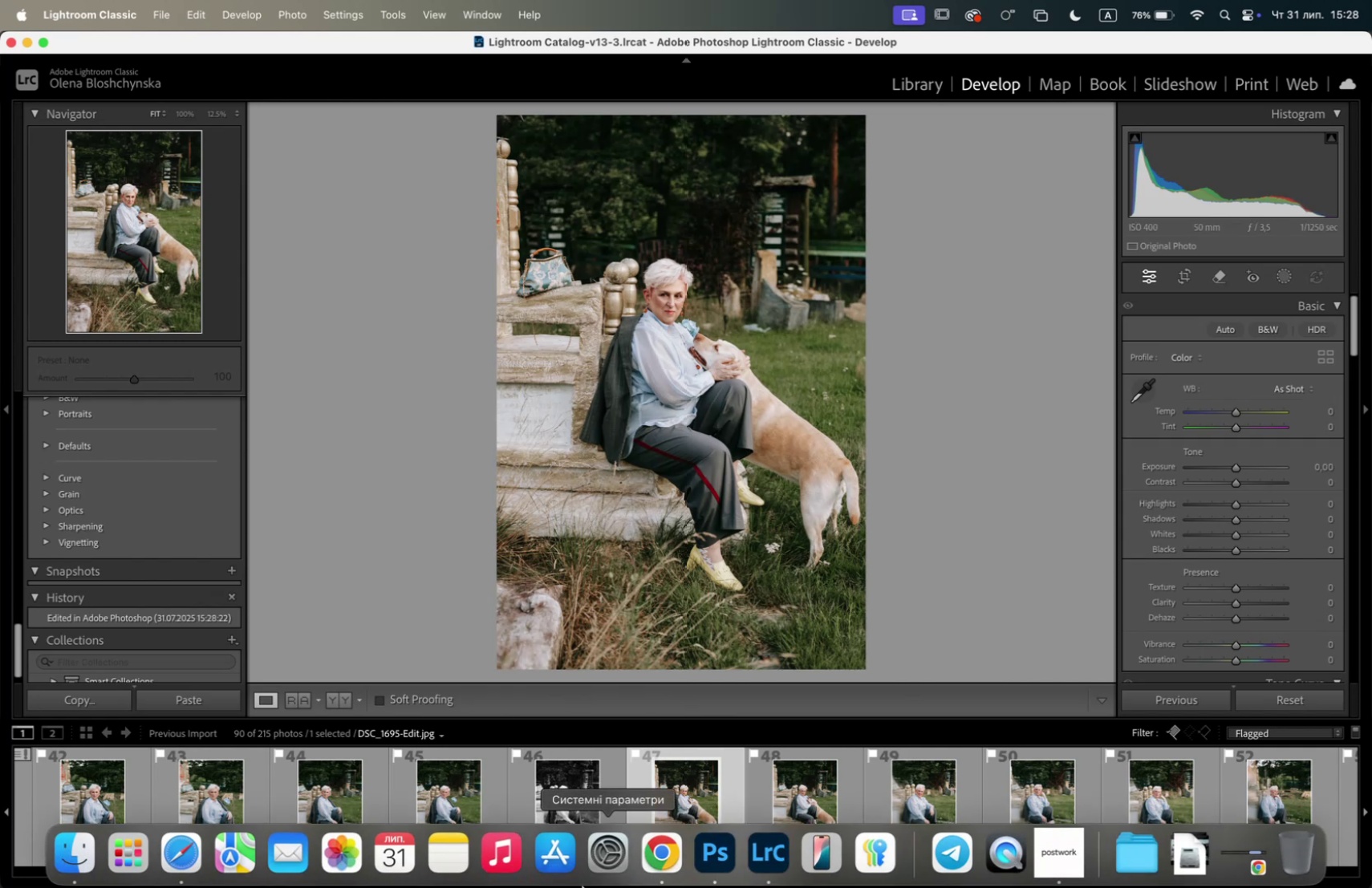 
left_click([83, 858])
 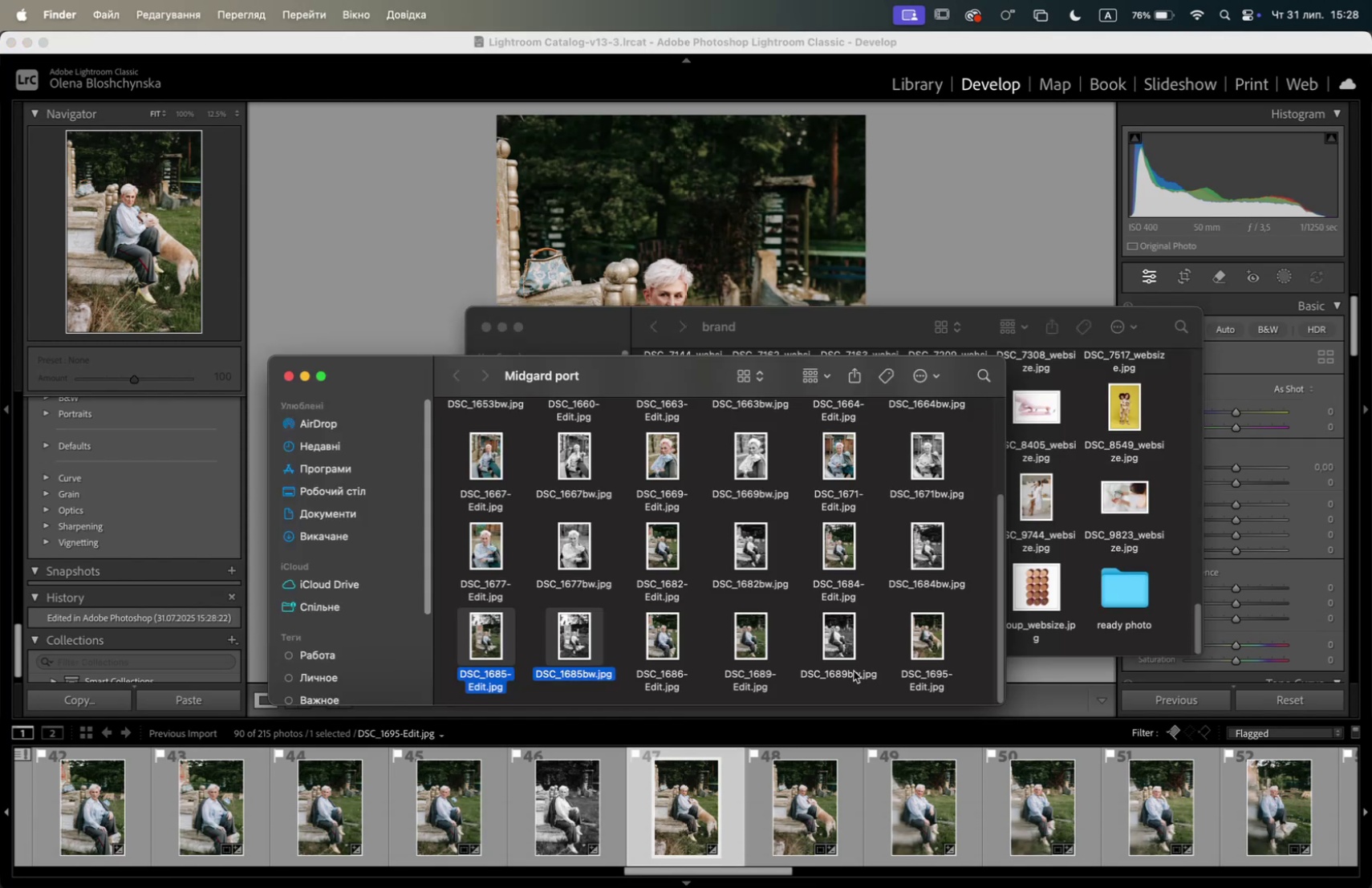 
scroll: coordinate [842, 640], scroll_direction: down, amount: 13.0
 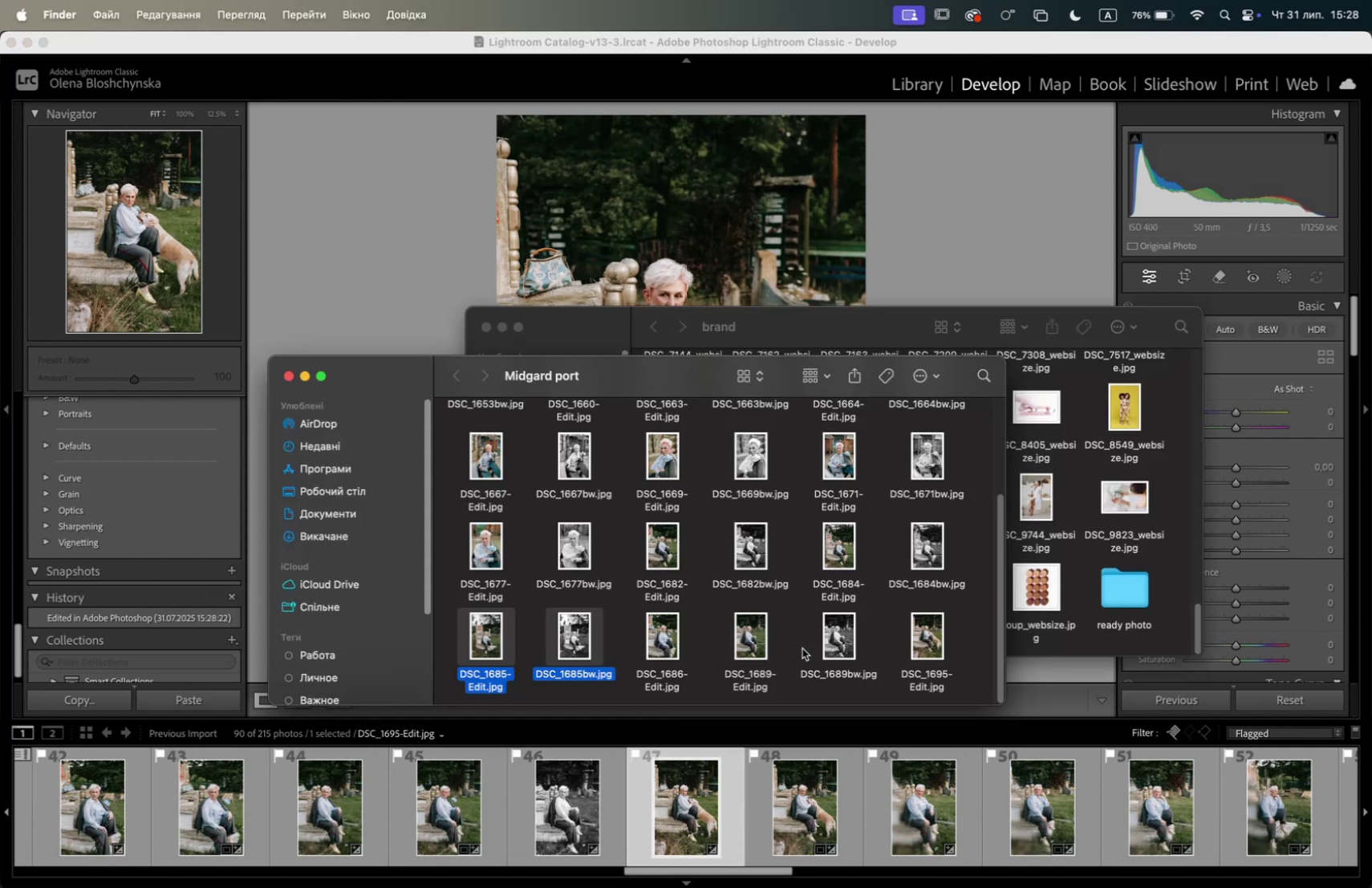 
left_click([757, 644])
 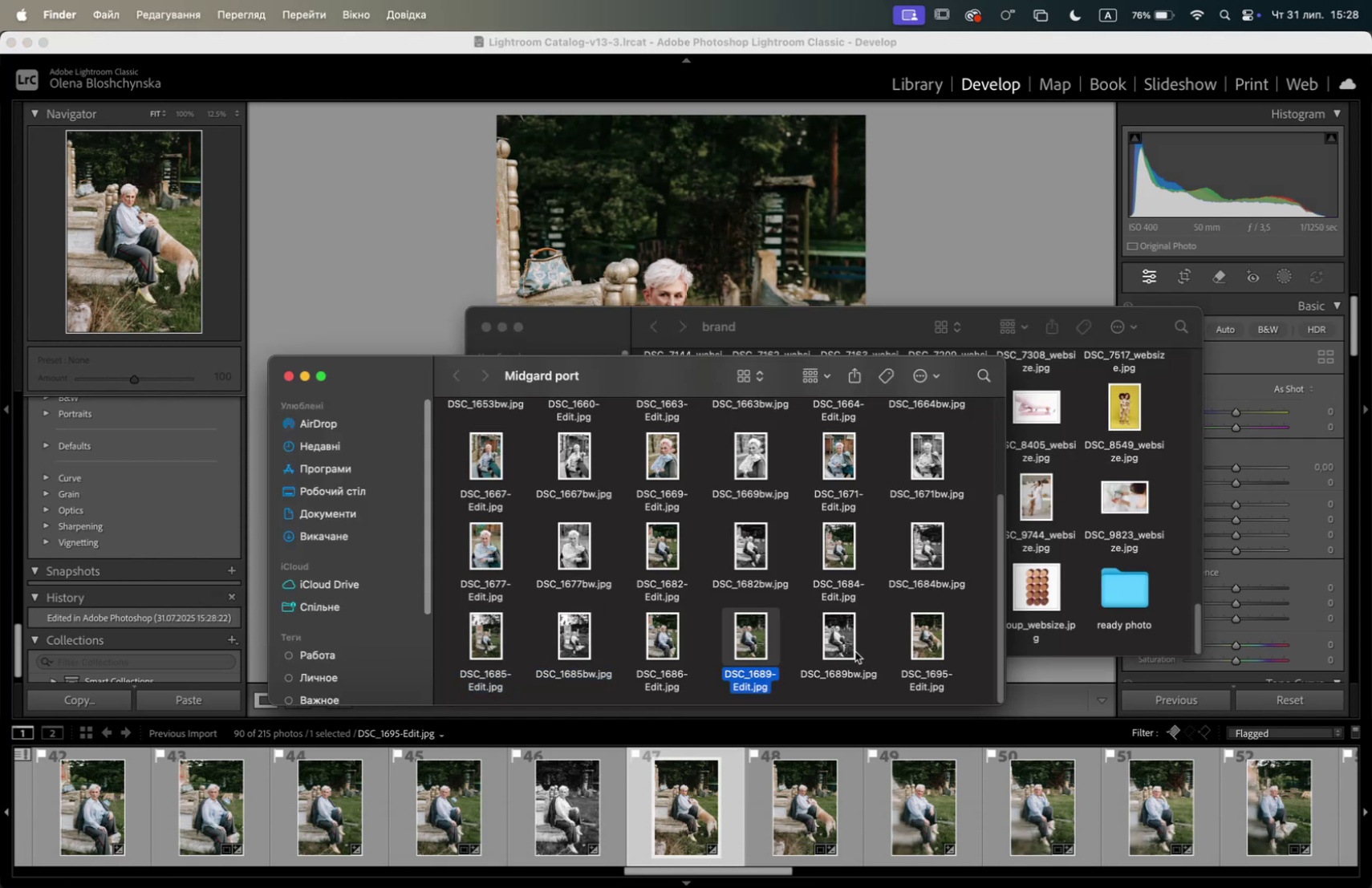 
left_click([940, 646])
 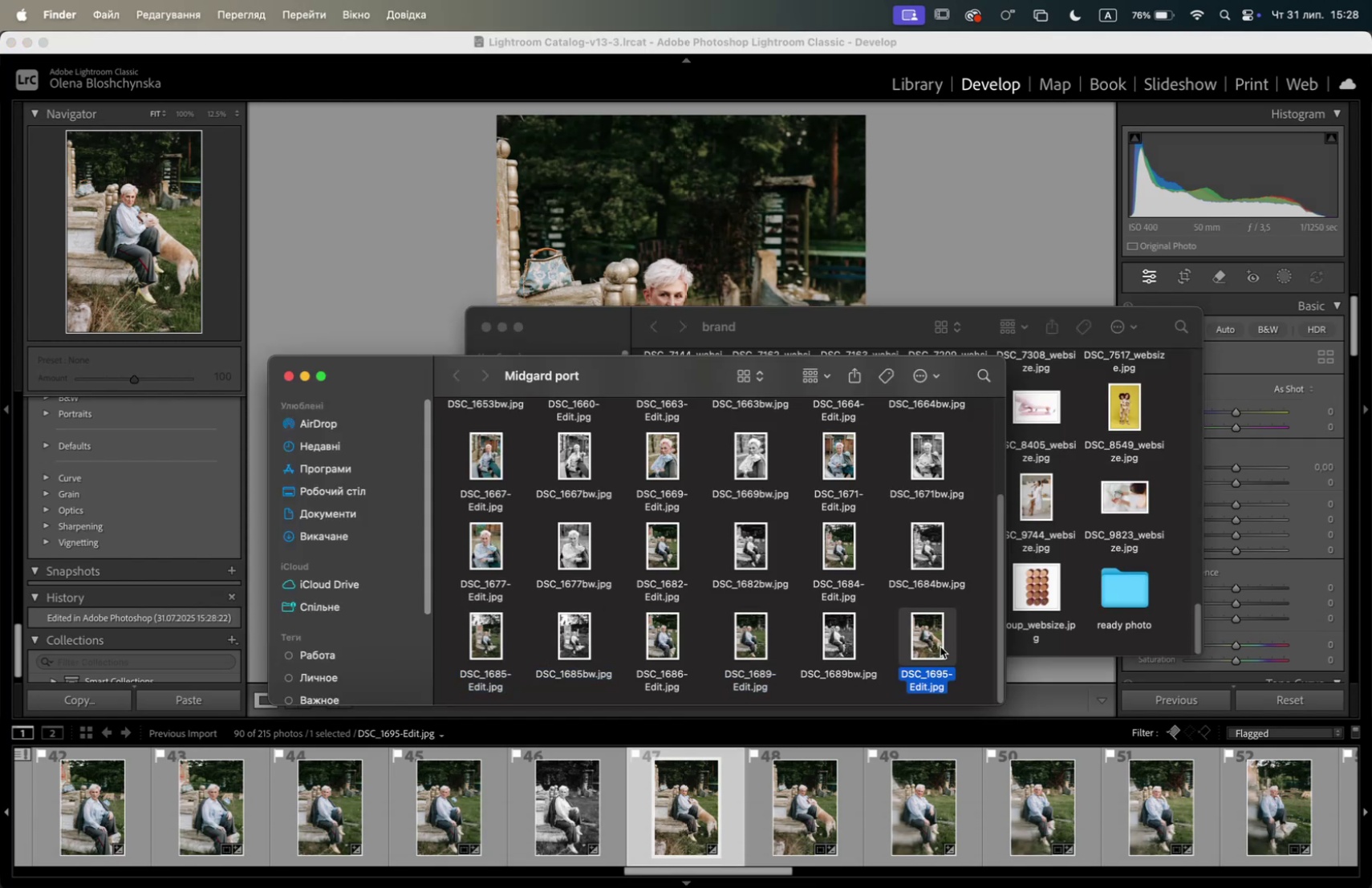 
key(Space)
 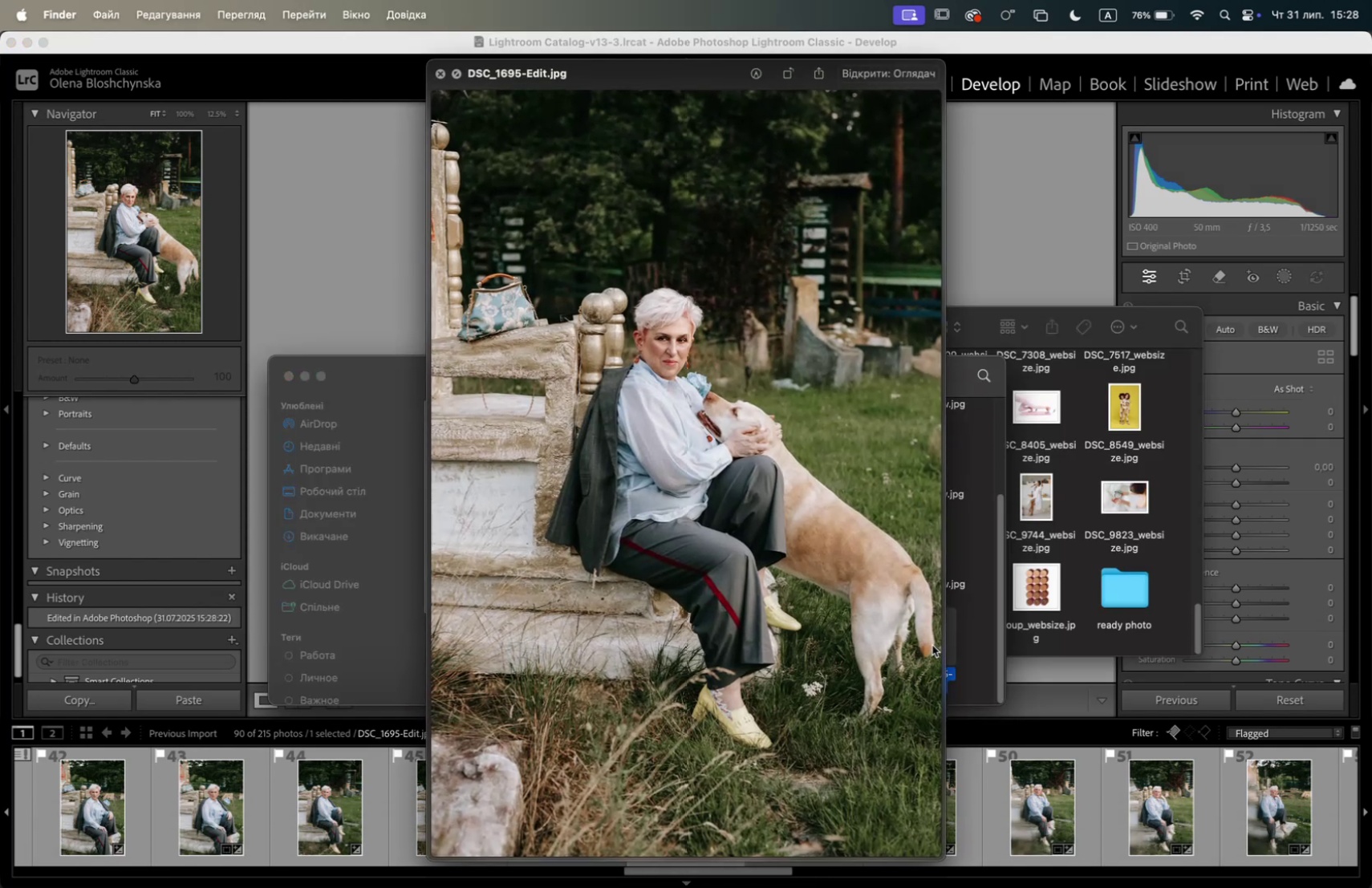 
key(Space)
 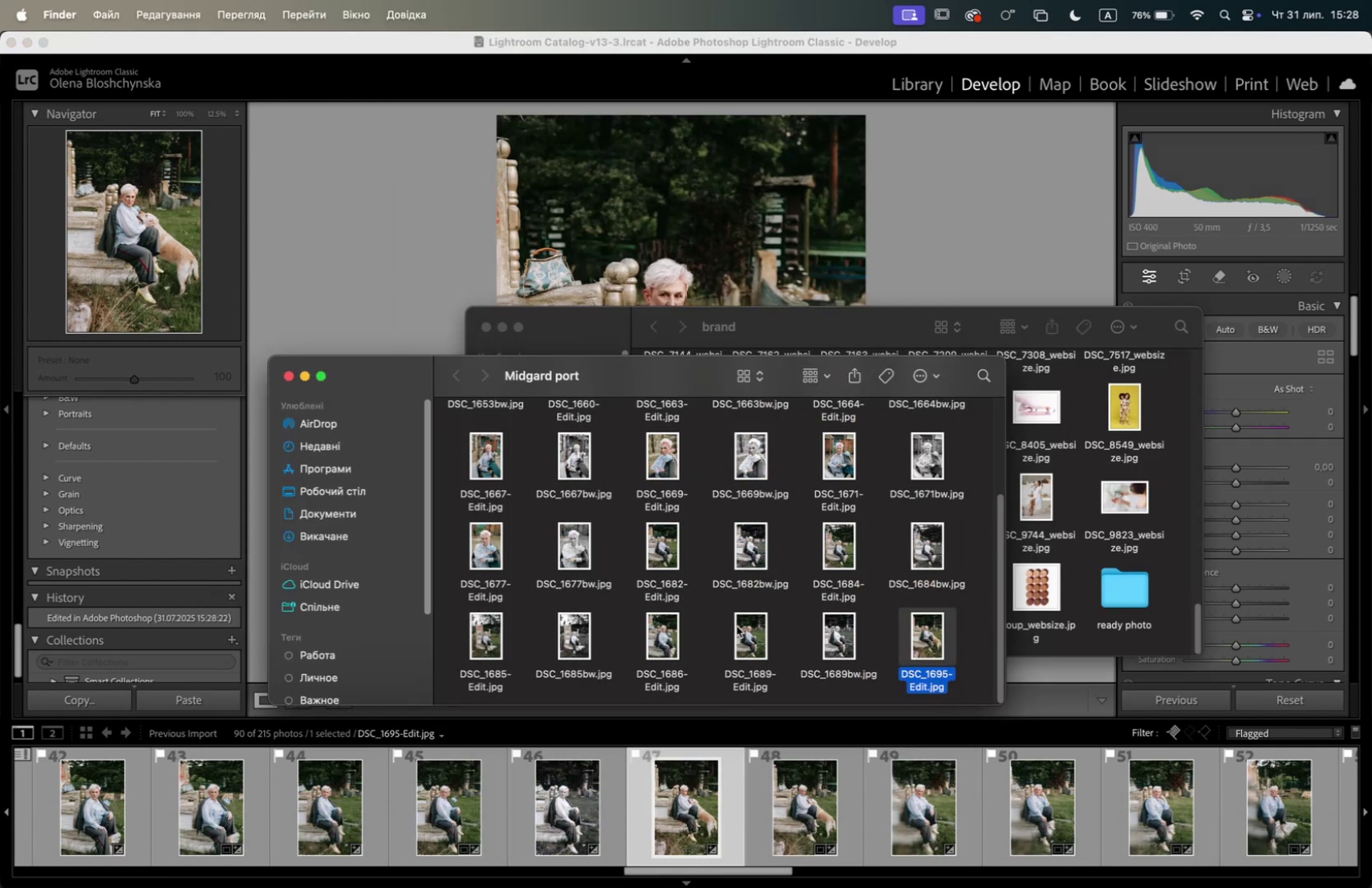 
left_click([749, 627])
 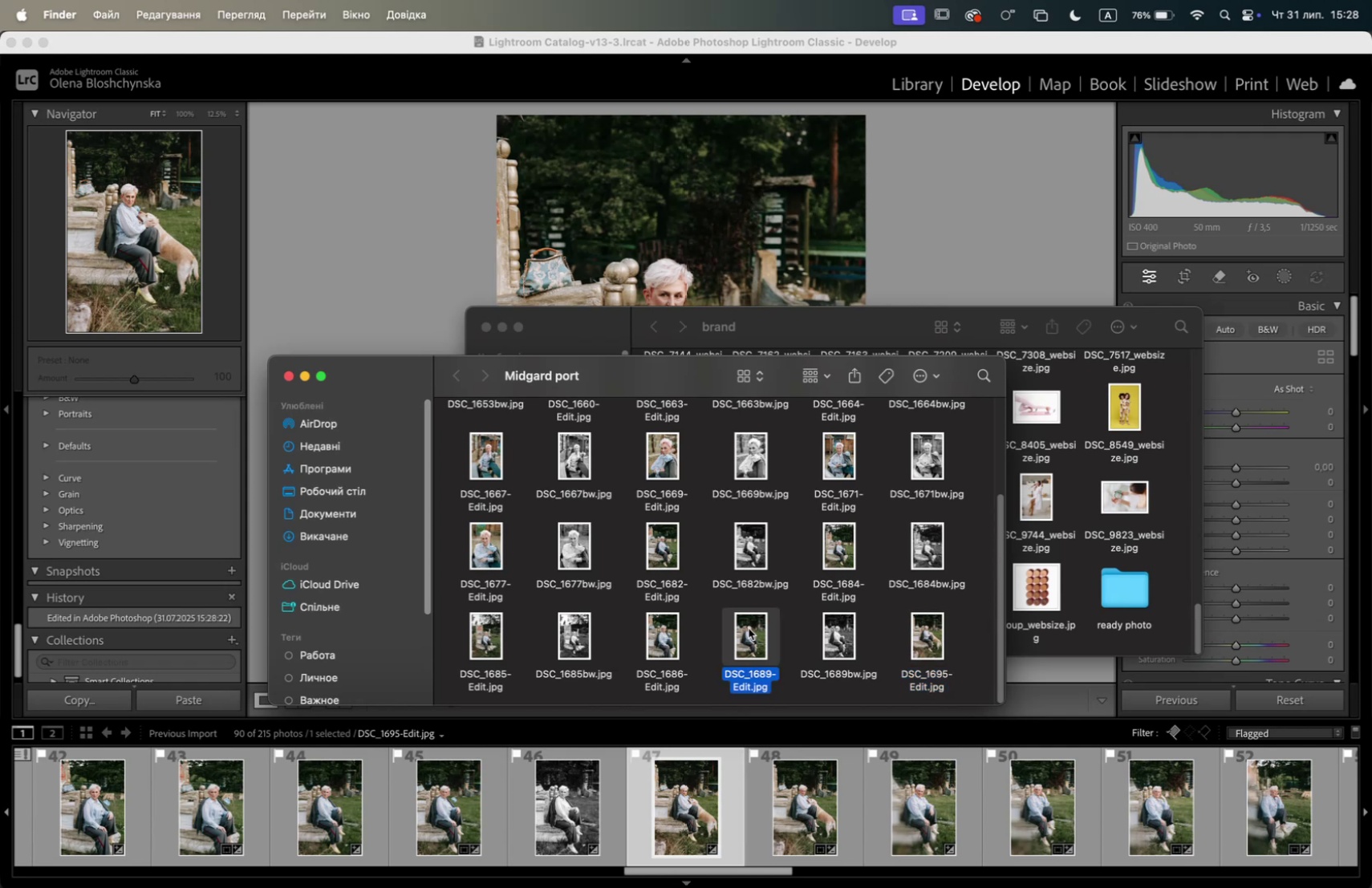 
key(Space)
 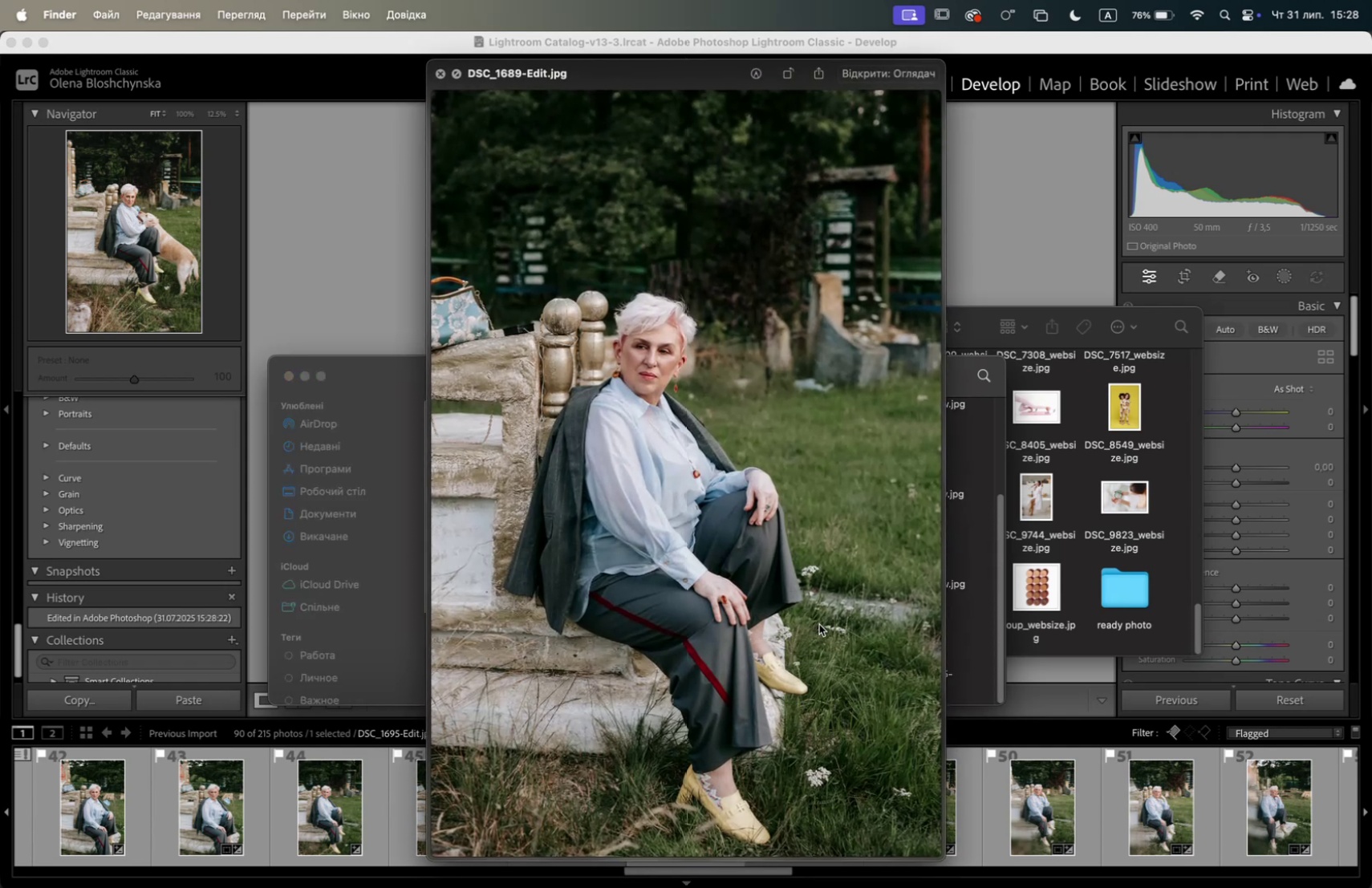 
key(Space)
 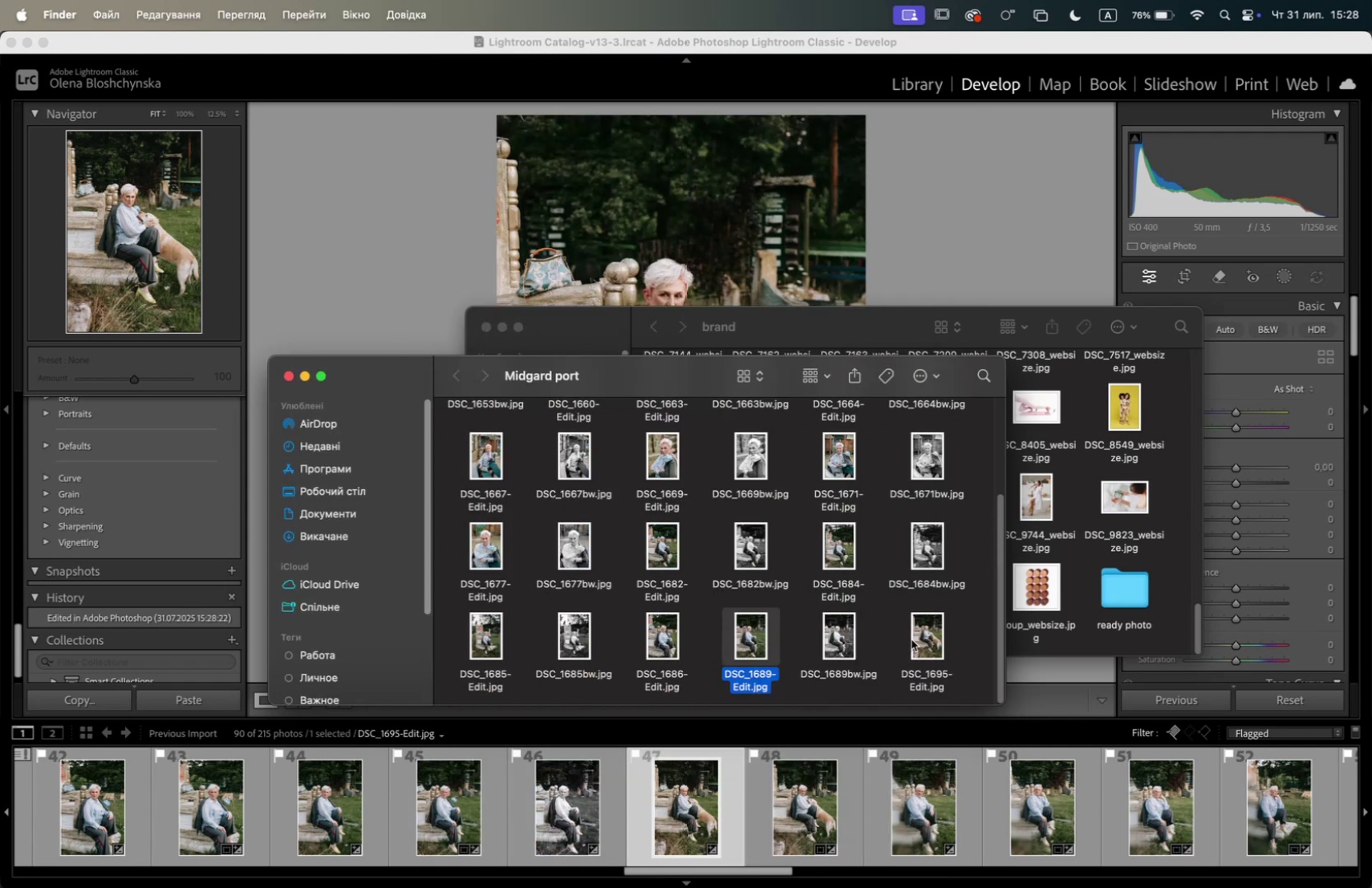 
left_click_drag(start_coordinate=[928, 640], to_coordinate=[721, 862])
 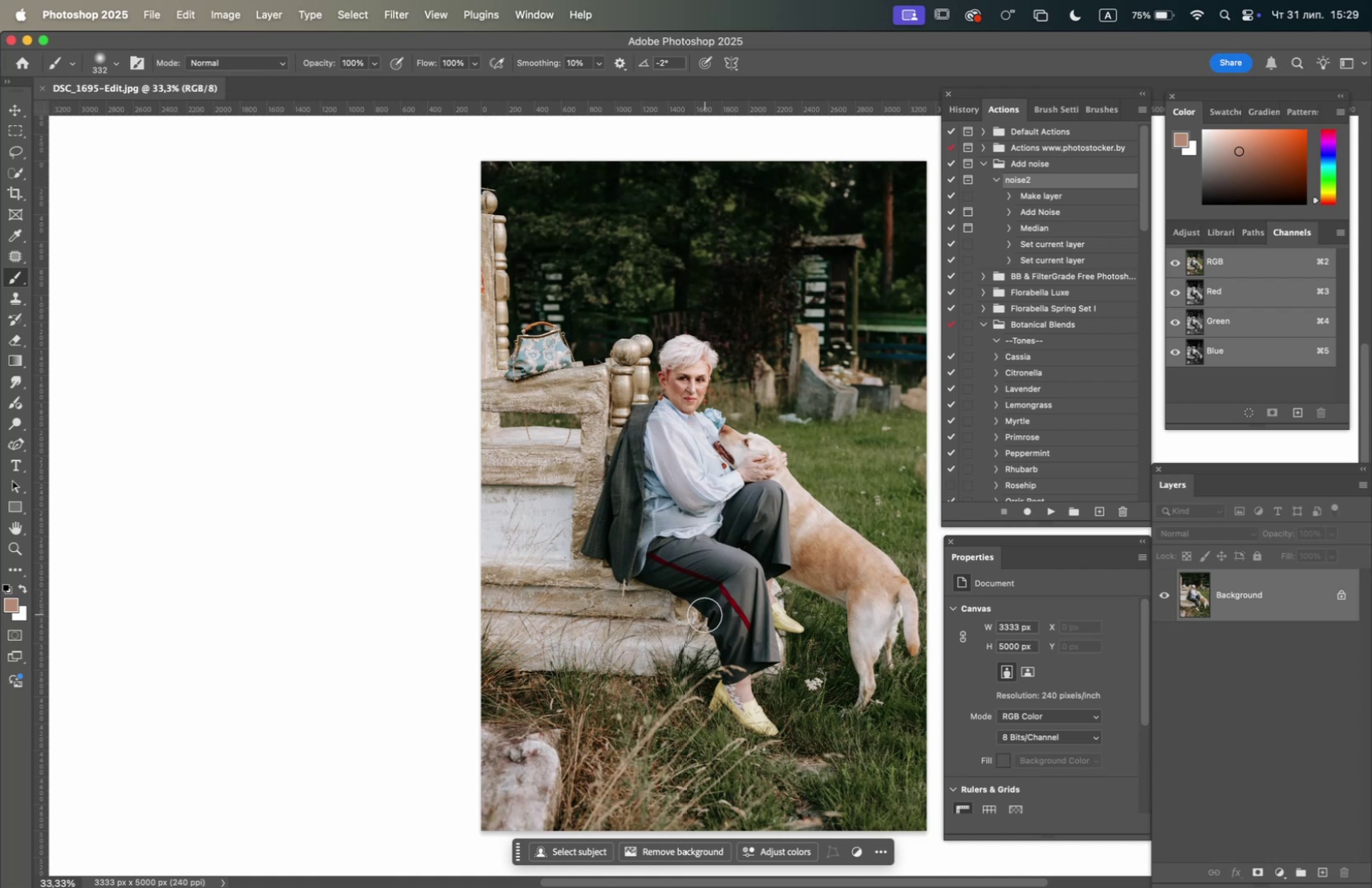 
wait(21.56)
 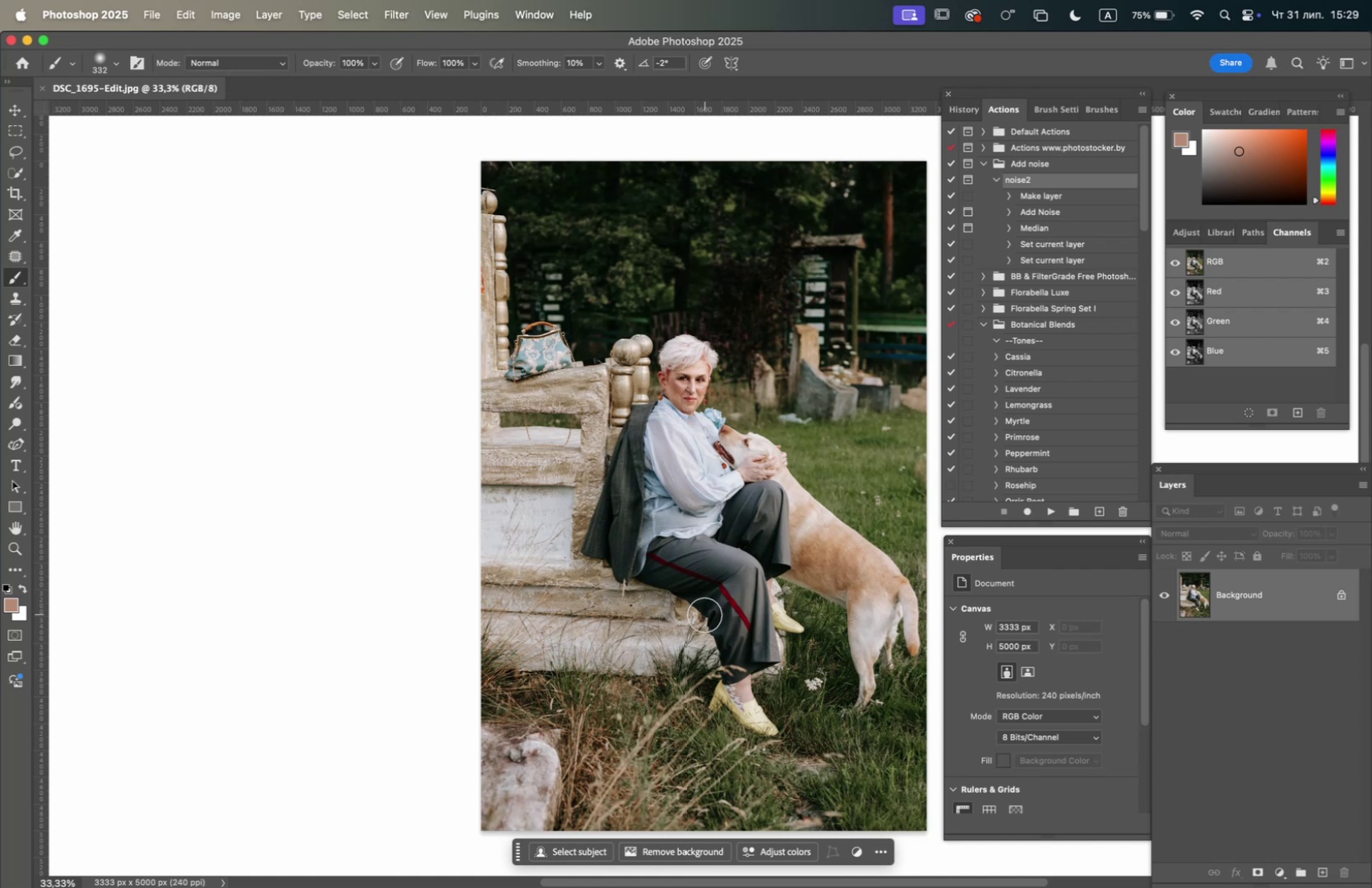 
hold_key(key=OptionLeft, duration=2.94)
scroll: coordinate [708, 533], scroll_direction: up, amount: 11.0
 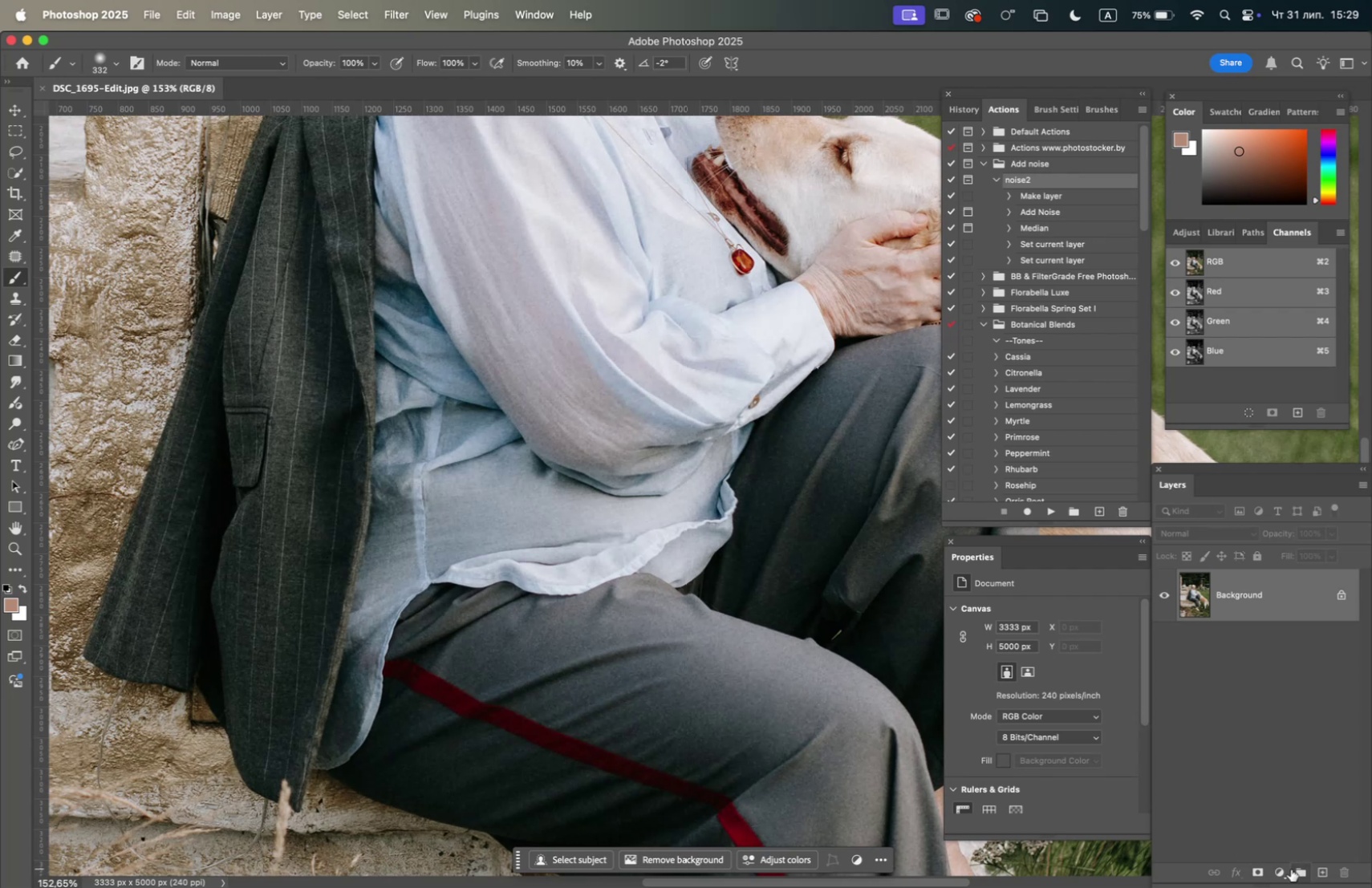 
left_click([1278, 867])
 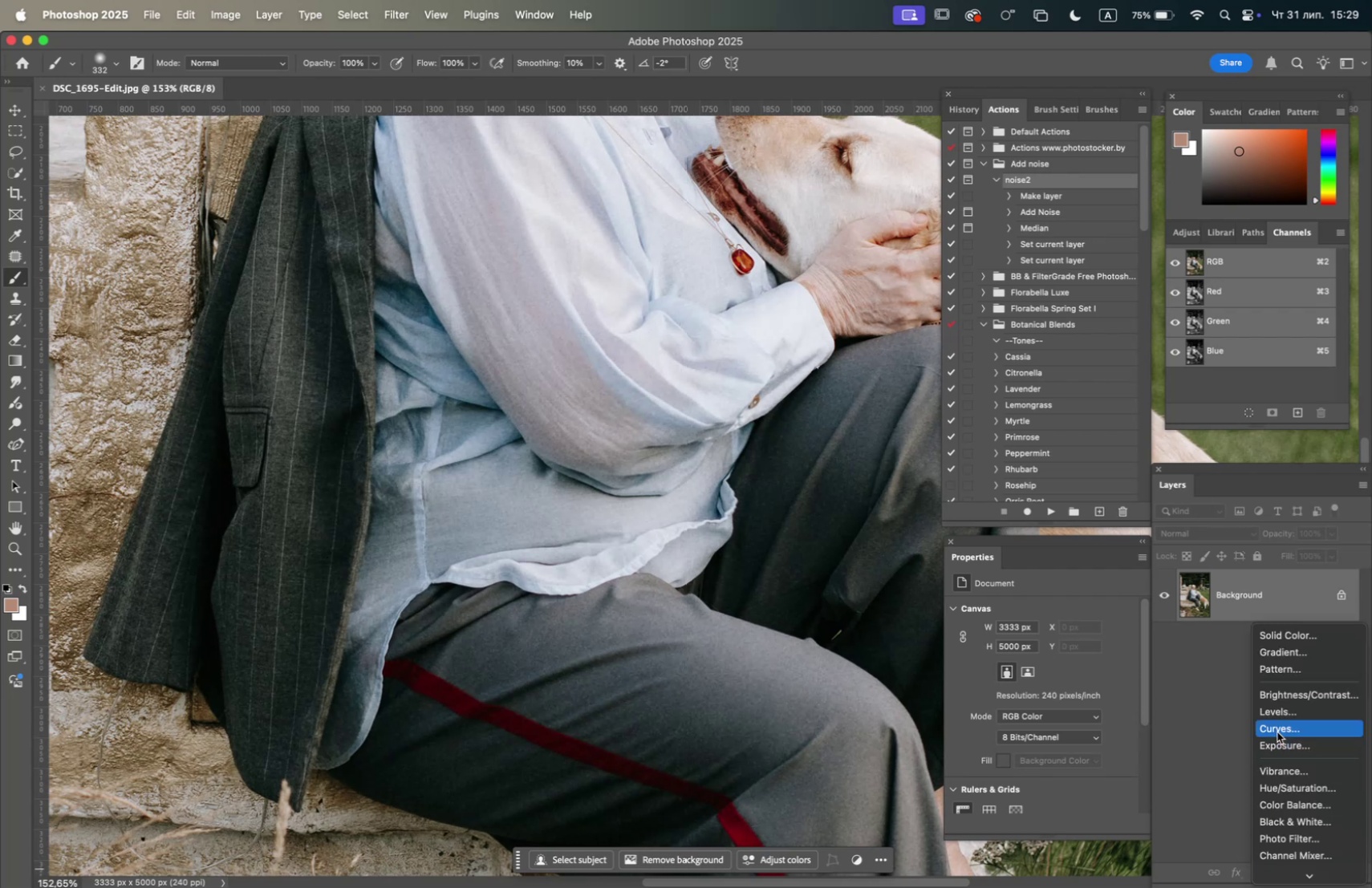 
left_click([1277, 731])
 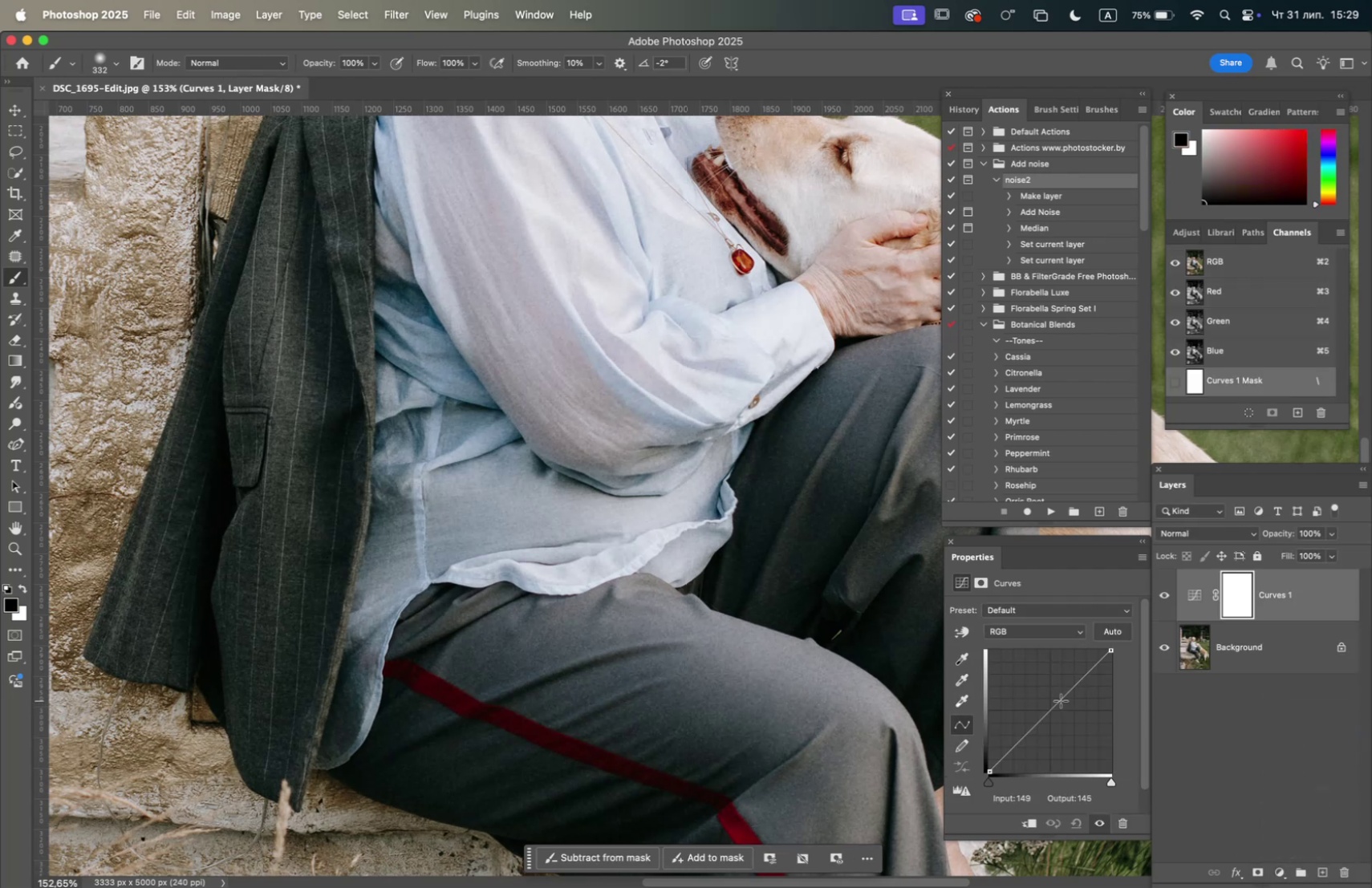 
left_click_drag(start_coordinate=[1061, 702], to_coordinate=[1070, 726])
 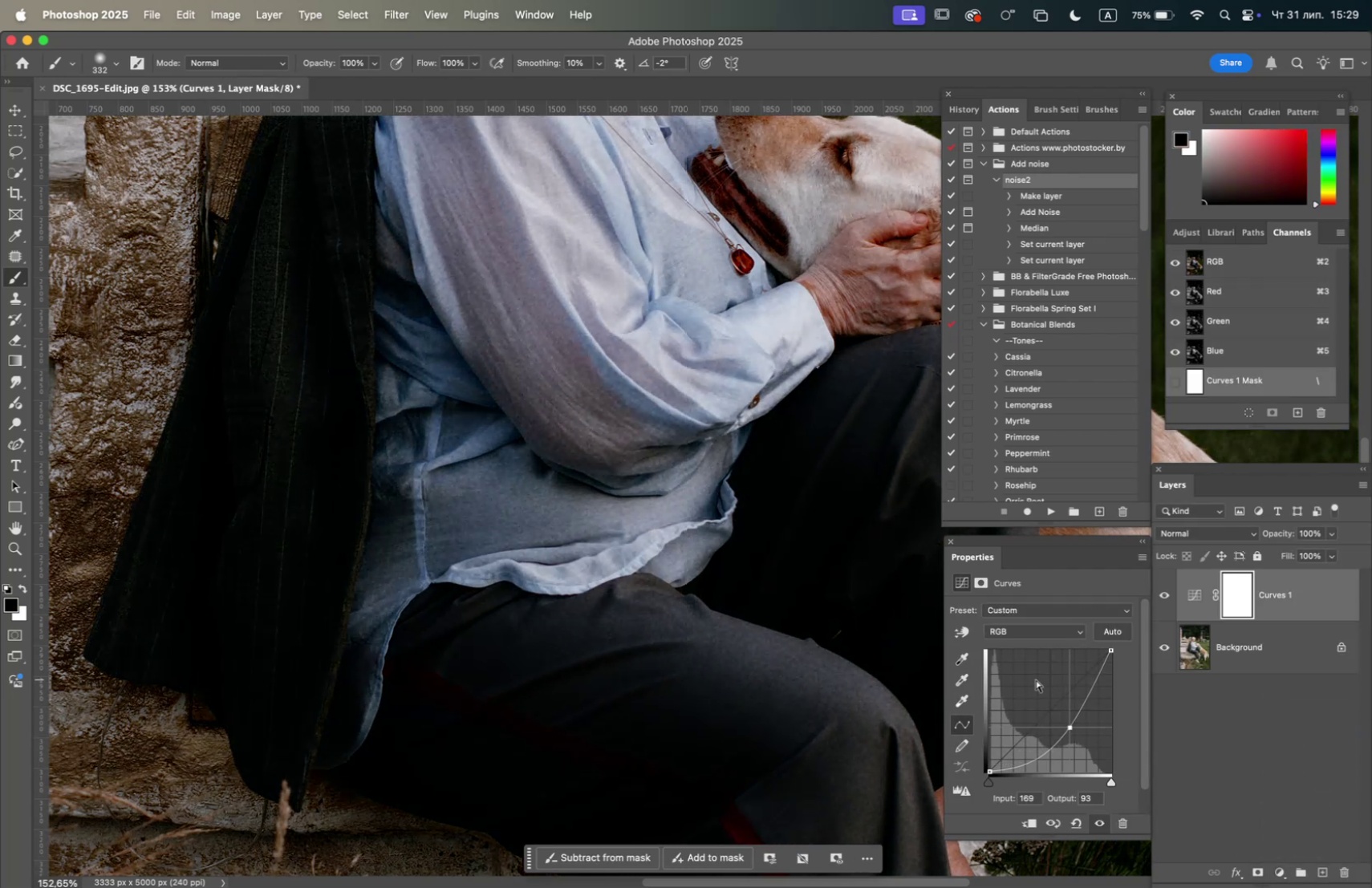 
key(Meta+I)
 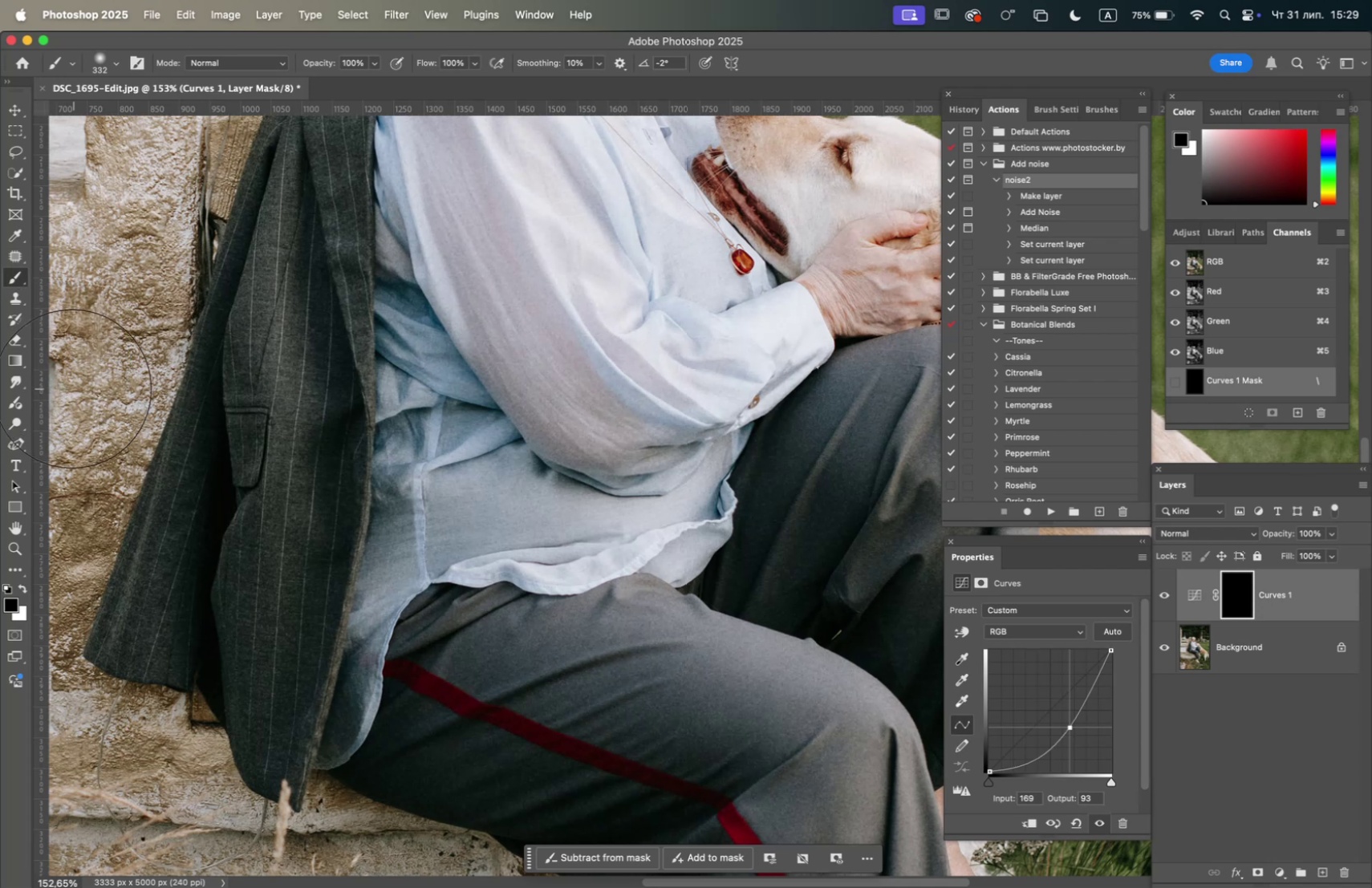 
left_click([10, 420])
 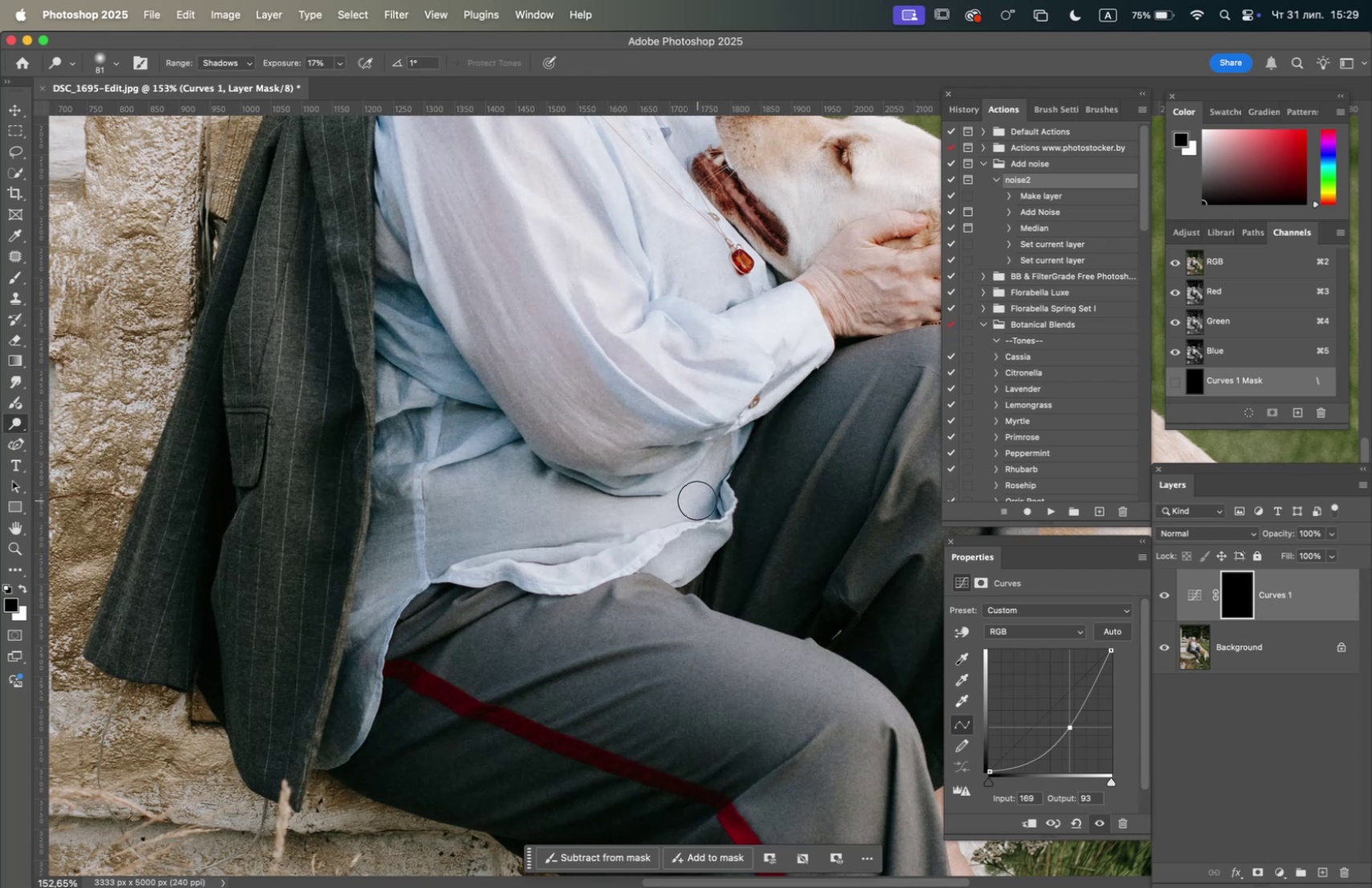 
left_click_drag(start_coordinate=[696, 500], to_coordinate=[719, 451])
 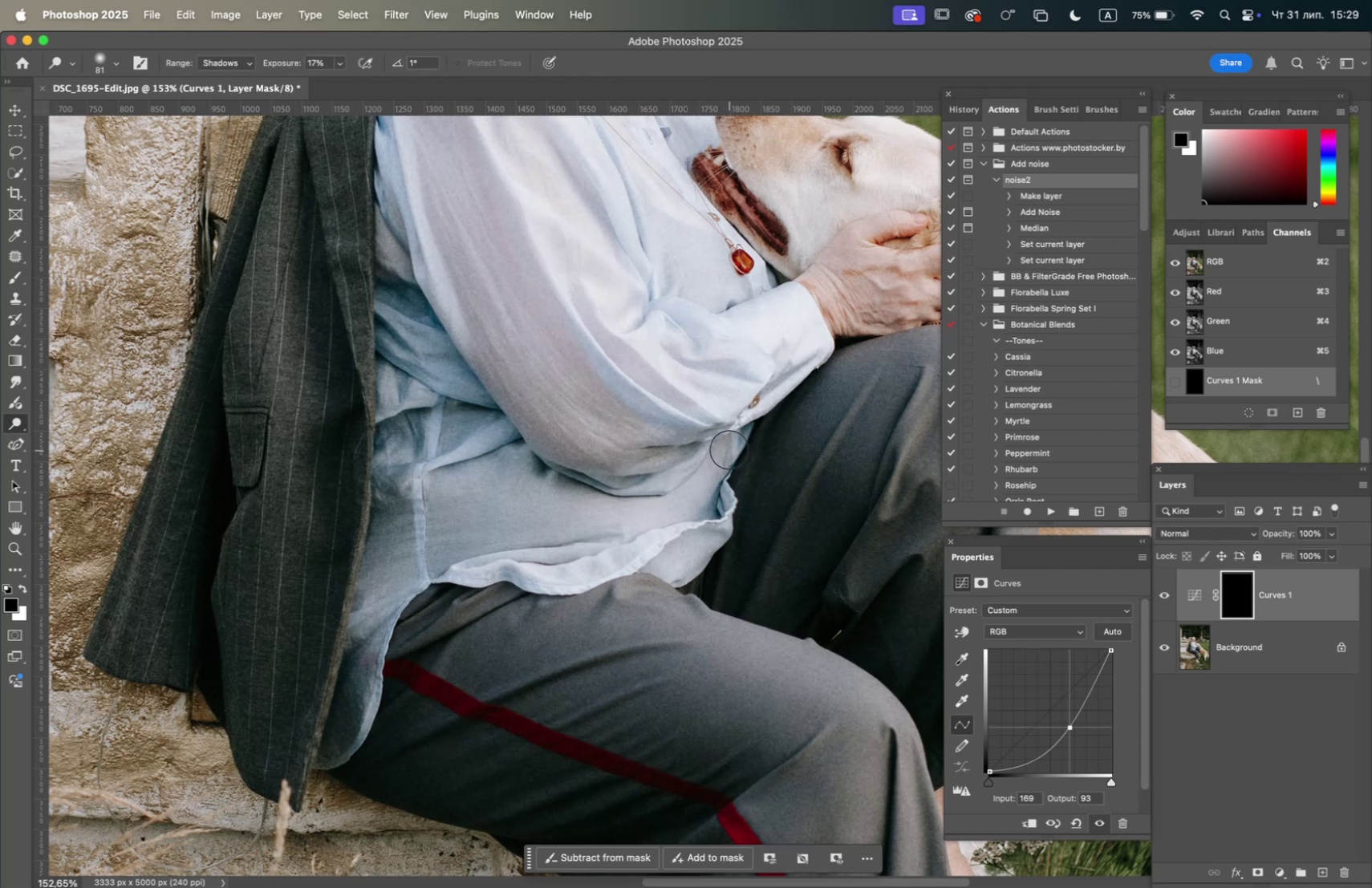 
left_click_drag(start_coordinate=[729, 449], to_coordinate=[698, 485])
 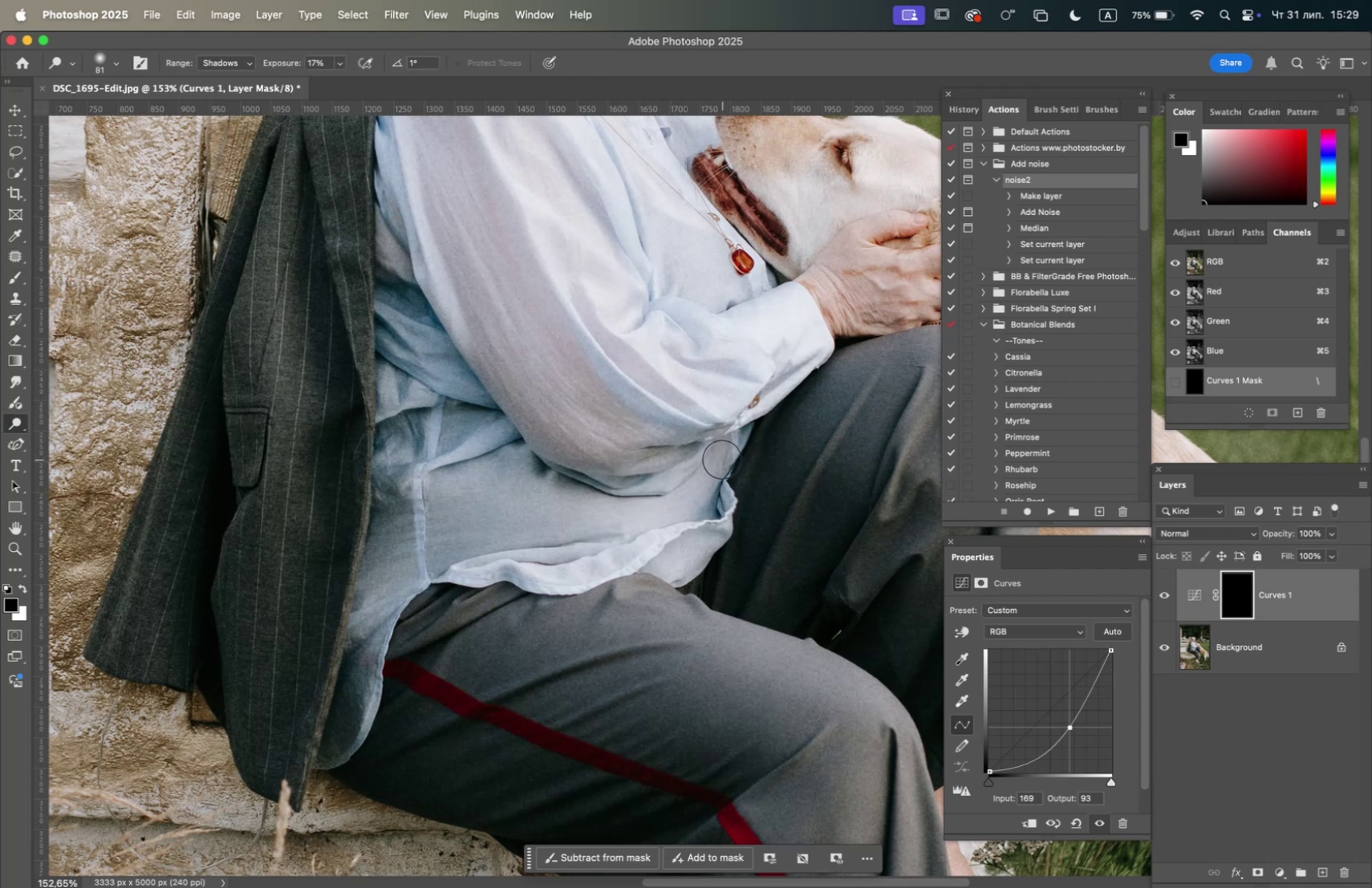 
left_click_drag(start_coordinate=[722, 460], to_coordinate=[684, 512])
 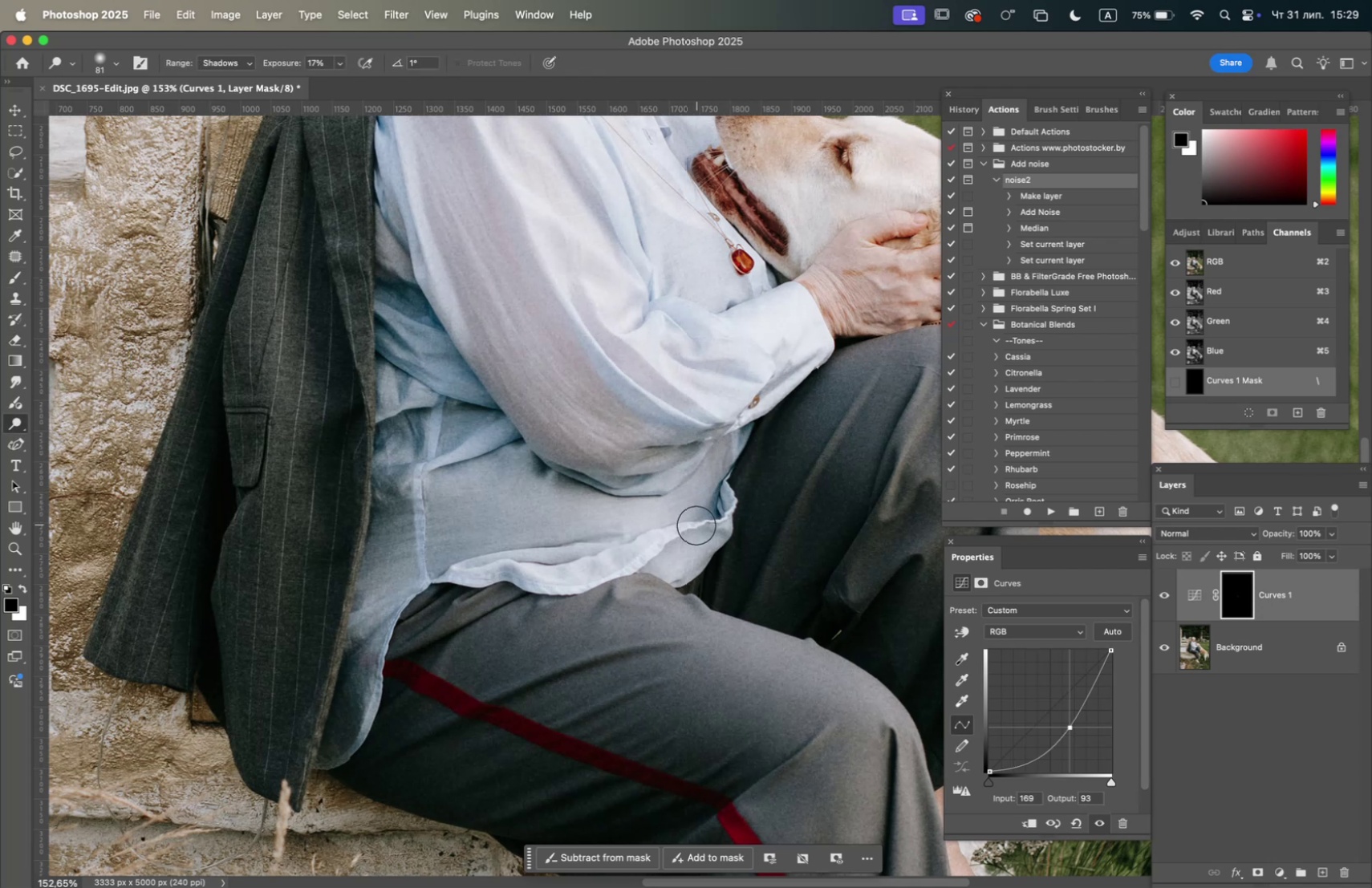 
left_click_drag(start_coordinate=[696, 541], to_coordinate=[716, 536])
 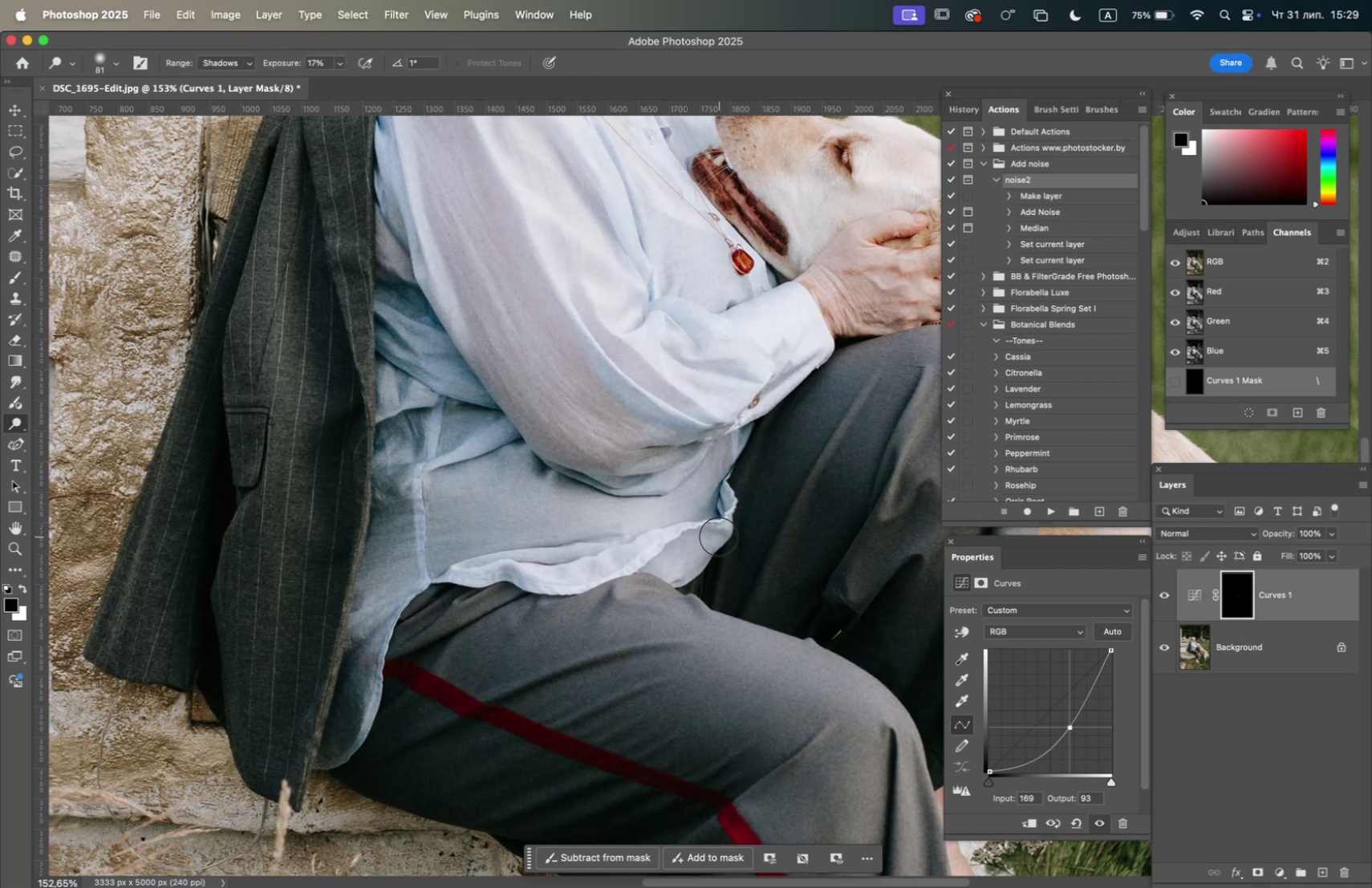 
left_click_drag(start_coordinate=[714, 538], to_coordinate=[664, 564])
 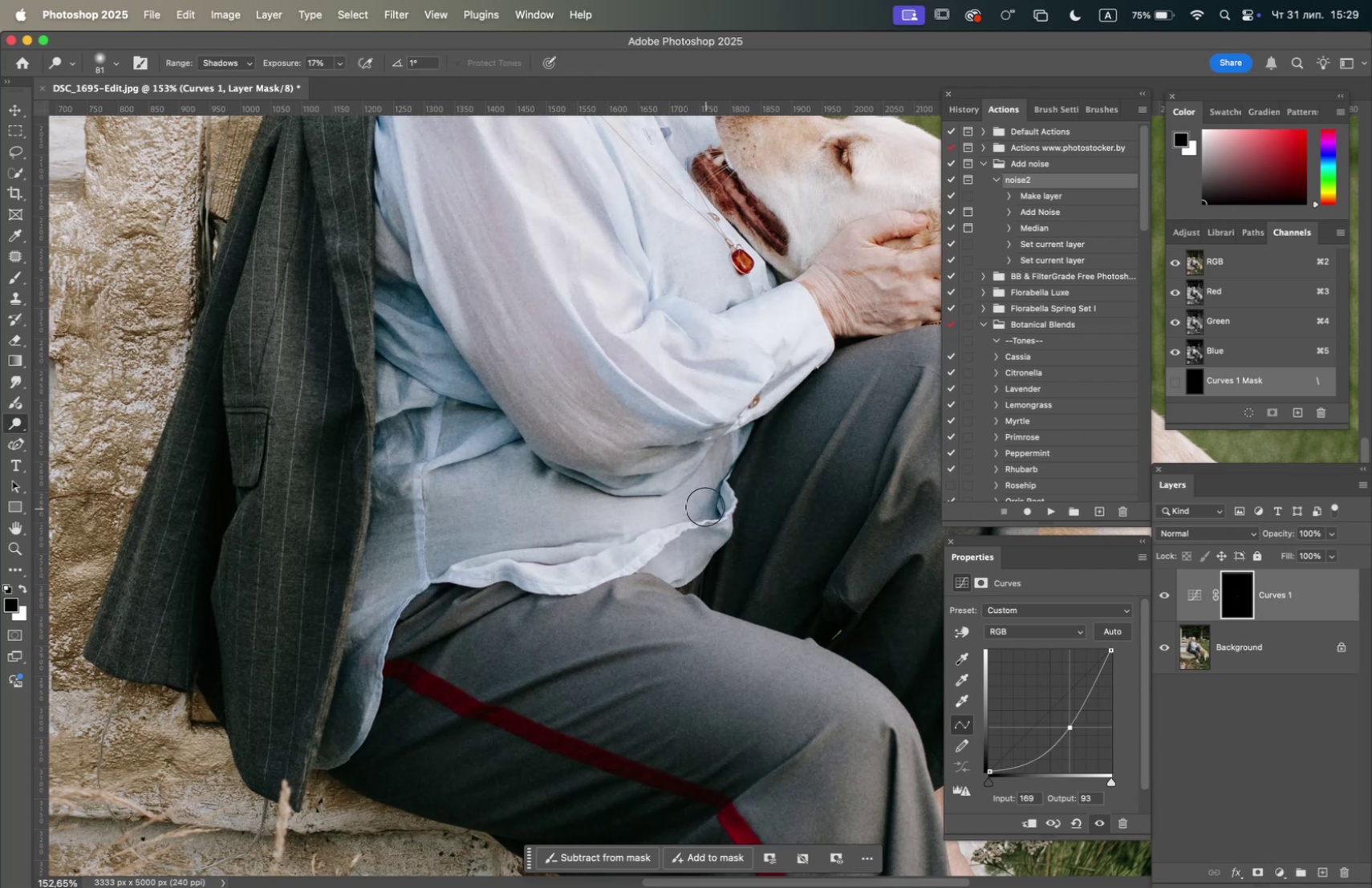 
left_click_drag(start_coordinate=[704, 505], to_coordinate=[643, 513])
 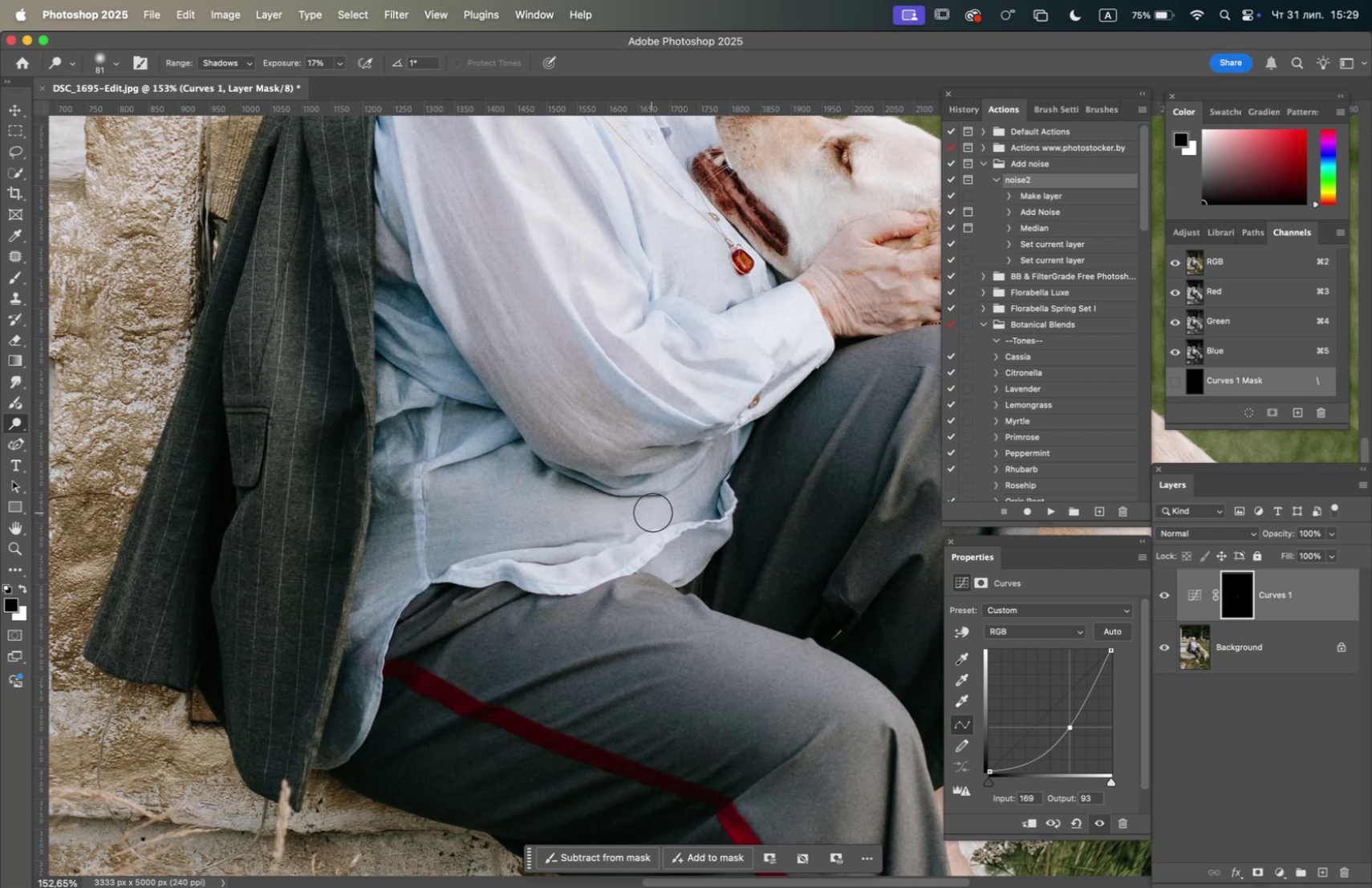 
left_click_drag(start_coordinate=[651, 514], to_coordinate=[639, 514])
 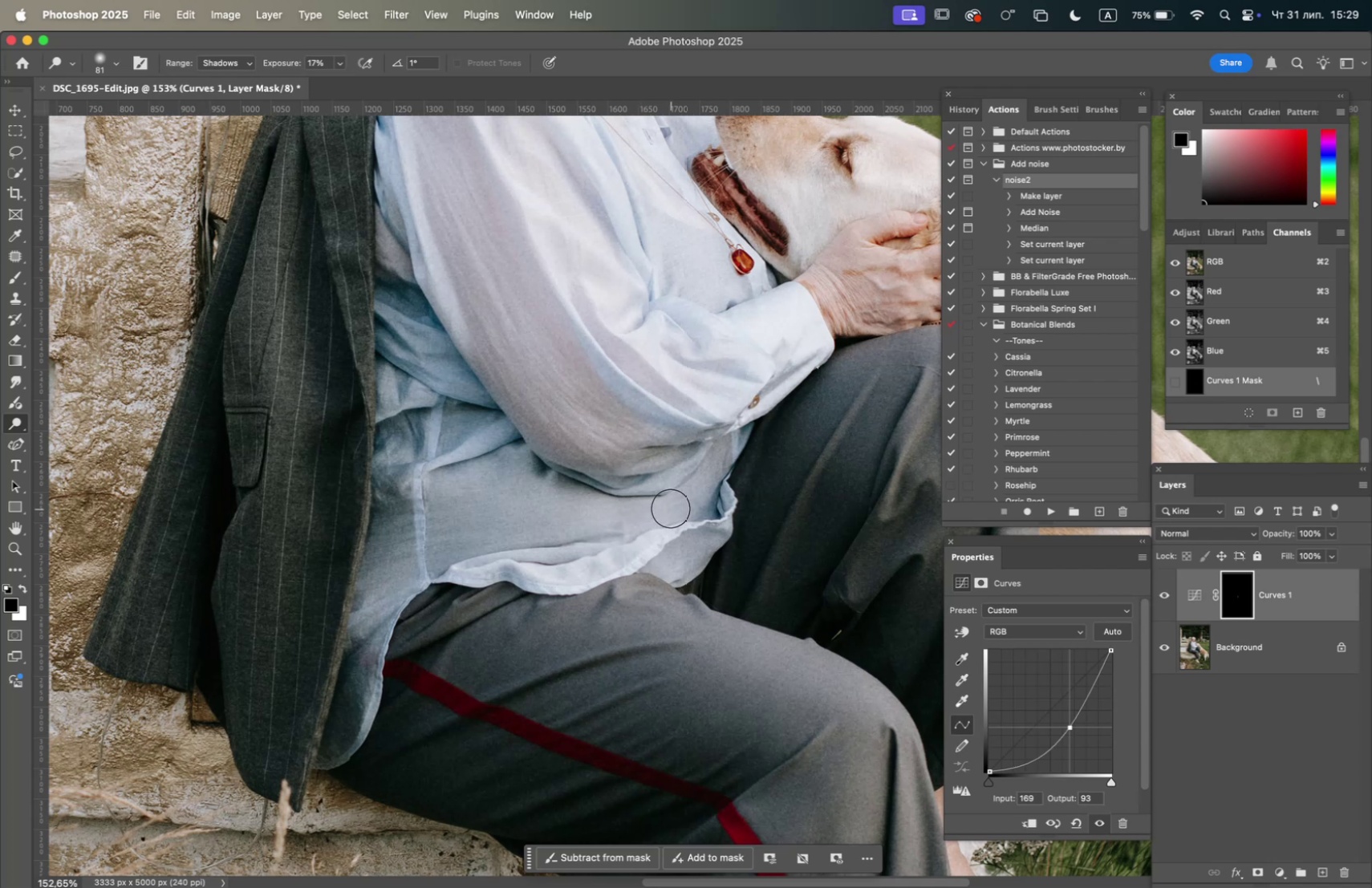 
left_click_drag(start_coordinate=[666, 512], to_coordinate=[688, 500])
 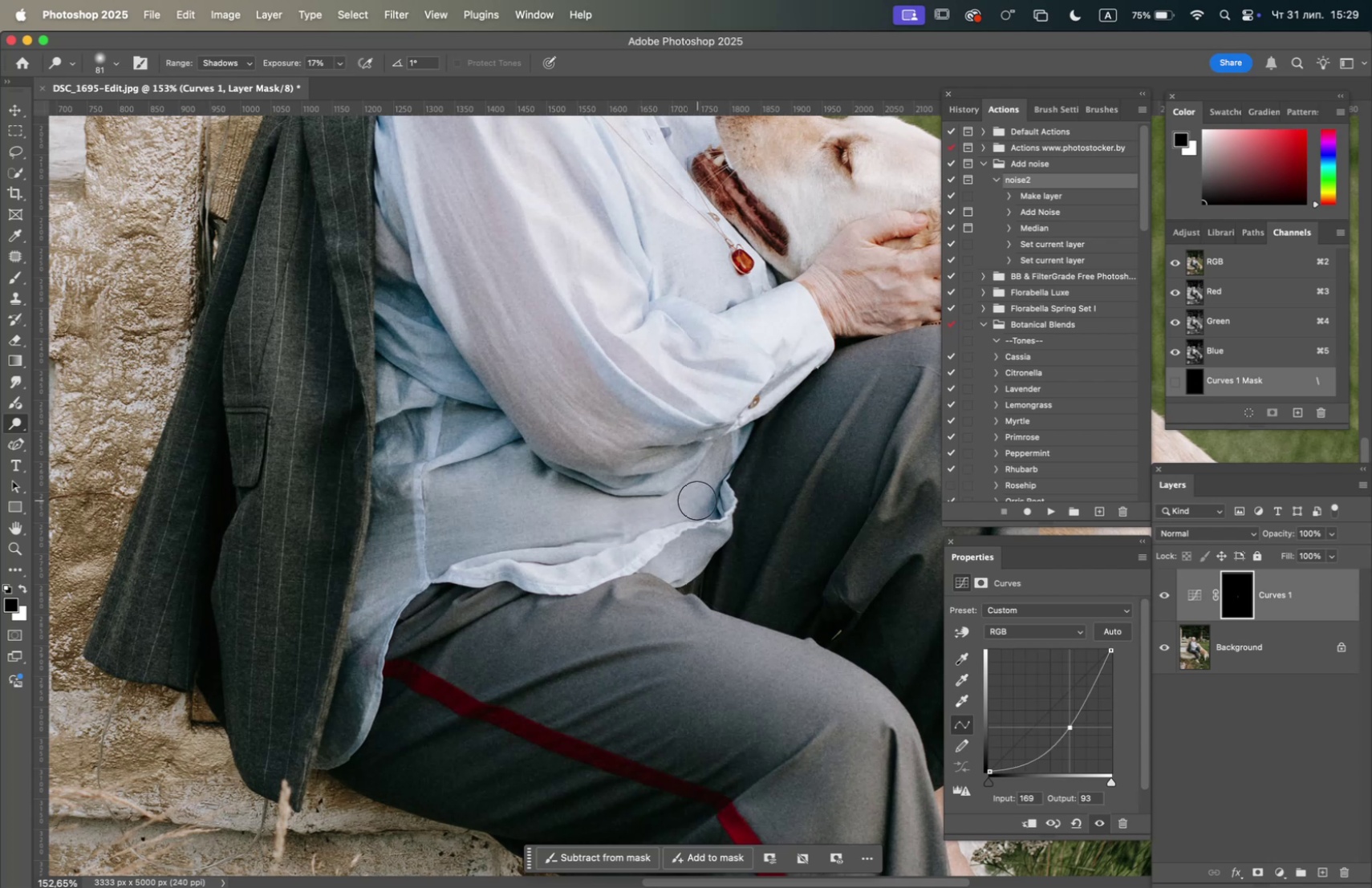 
left_click_drag(start_coordinate=[696, 502], to_coordinate=[709, 500])
 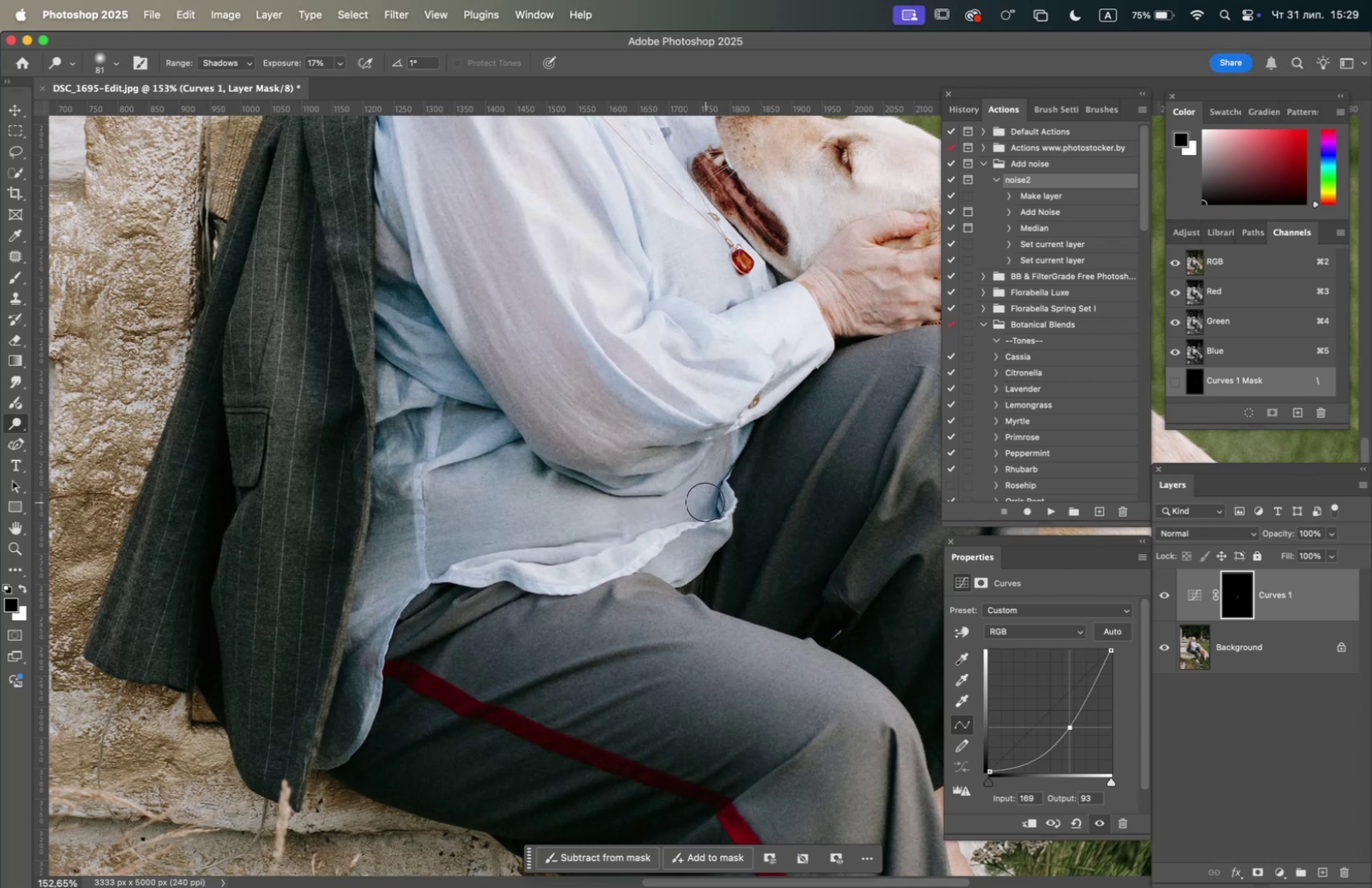 
left_click_drag(start_coordinate=[699, 501], to_coordinate=[694, 493])
 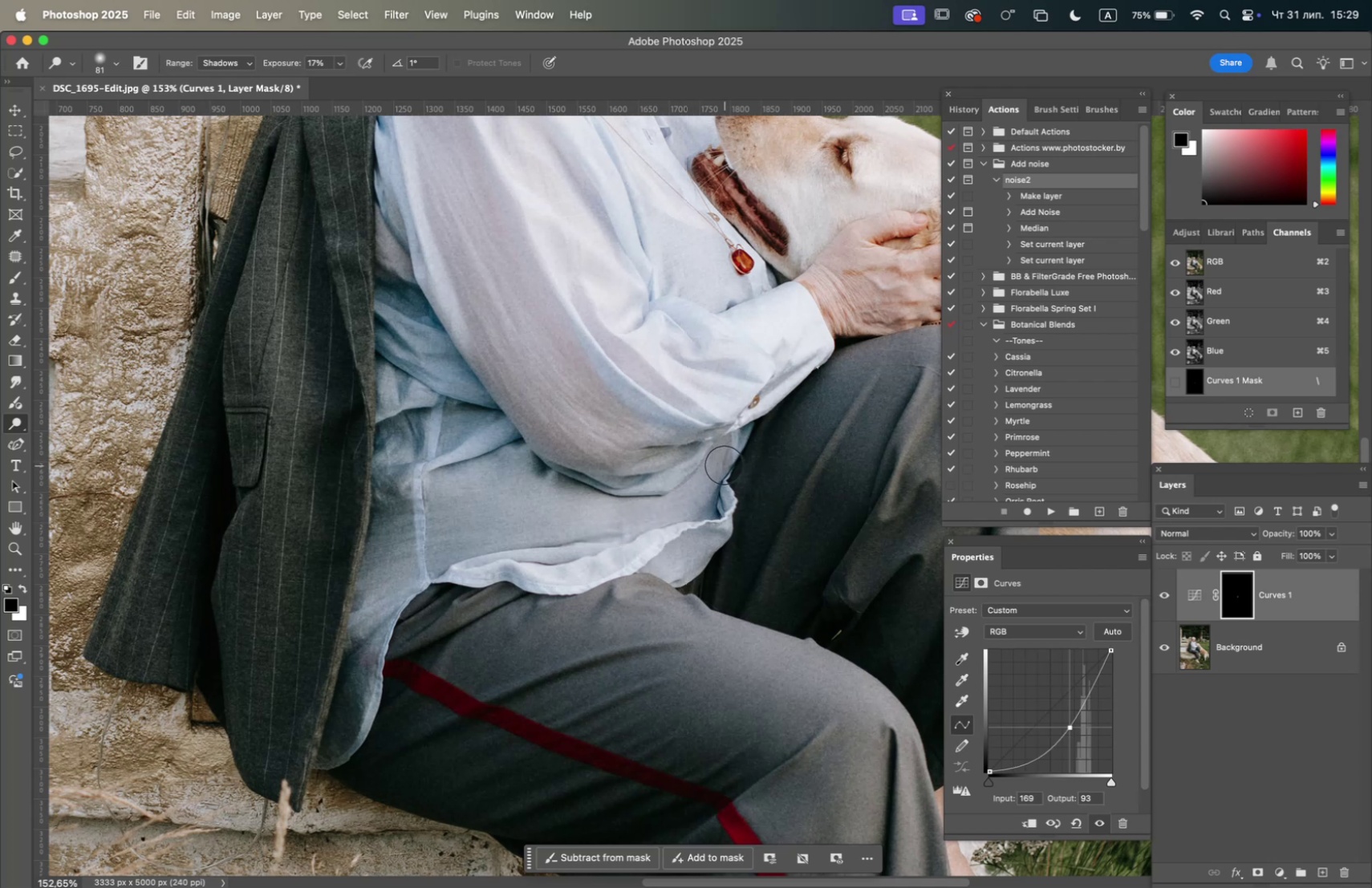 
left_click_drag(start_coordinate=[726, 460], to_coordinate=[696, 496])
 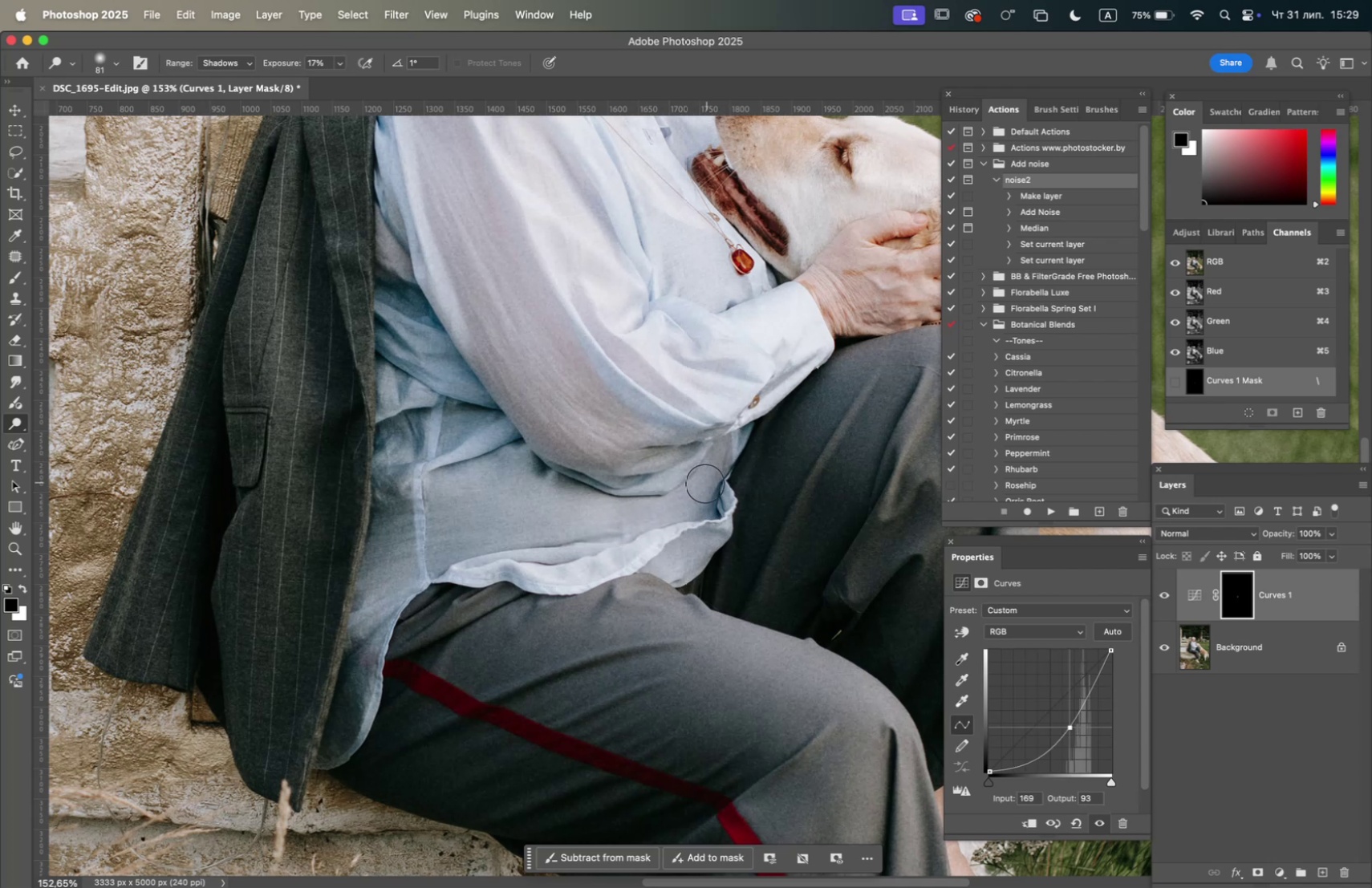 
left_click_drag(start_coordinate=[703, 485], to_coordinate=[672, 517])
 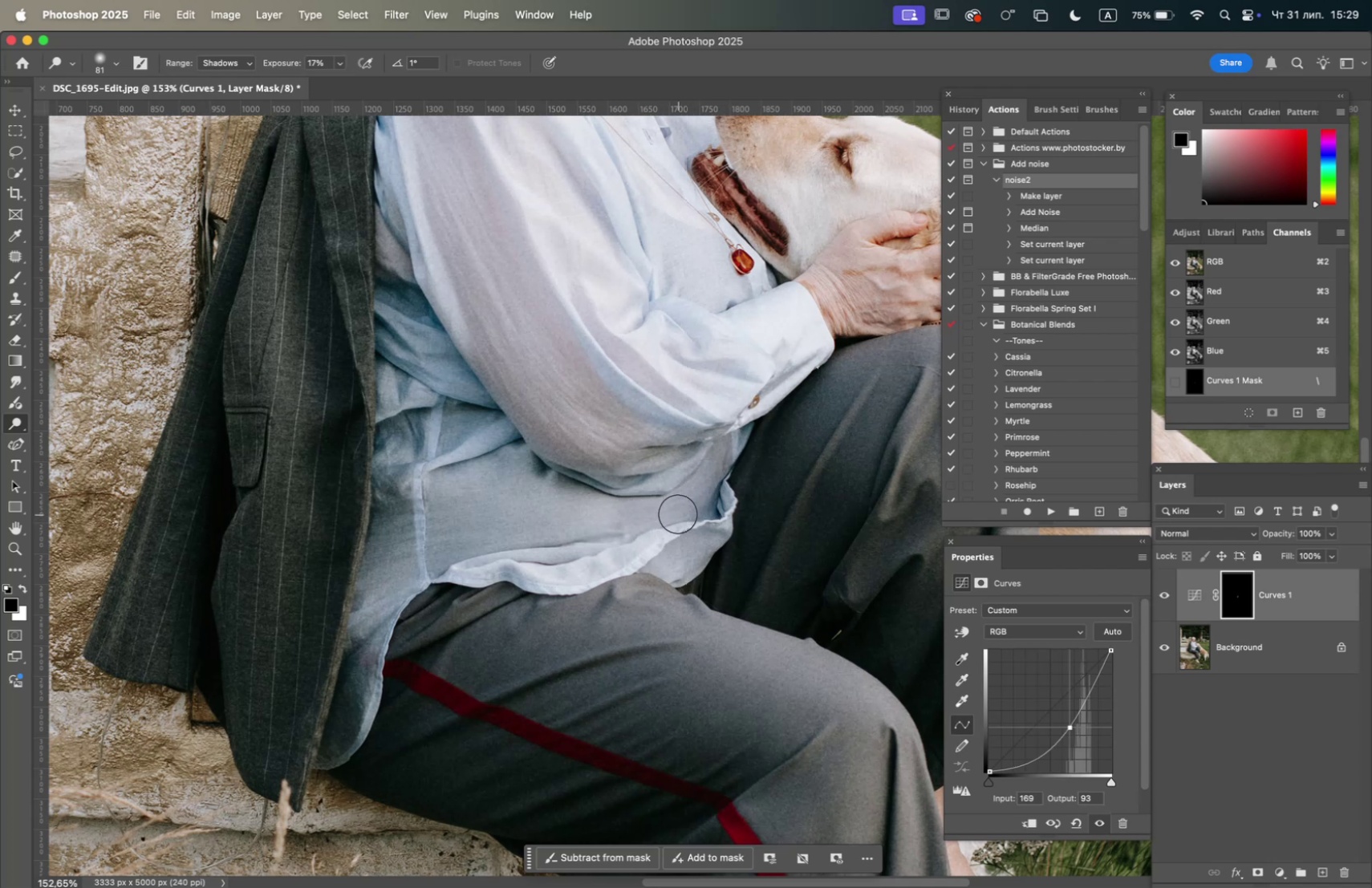 
left_click_drag(start_coordinate=[676, 513], to_coordinate=[655, 517])
 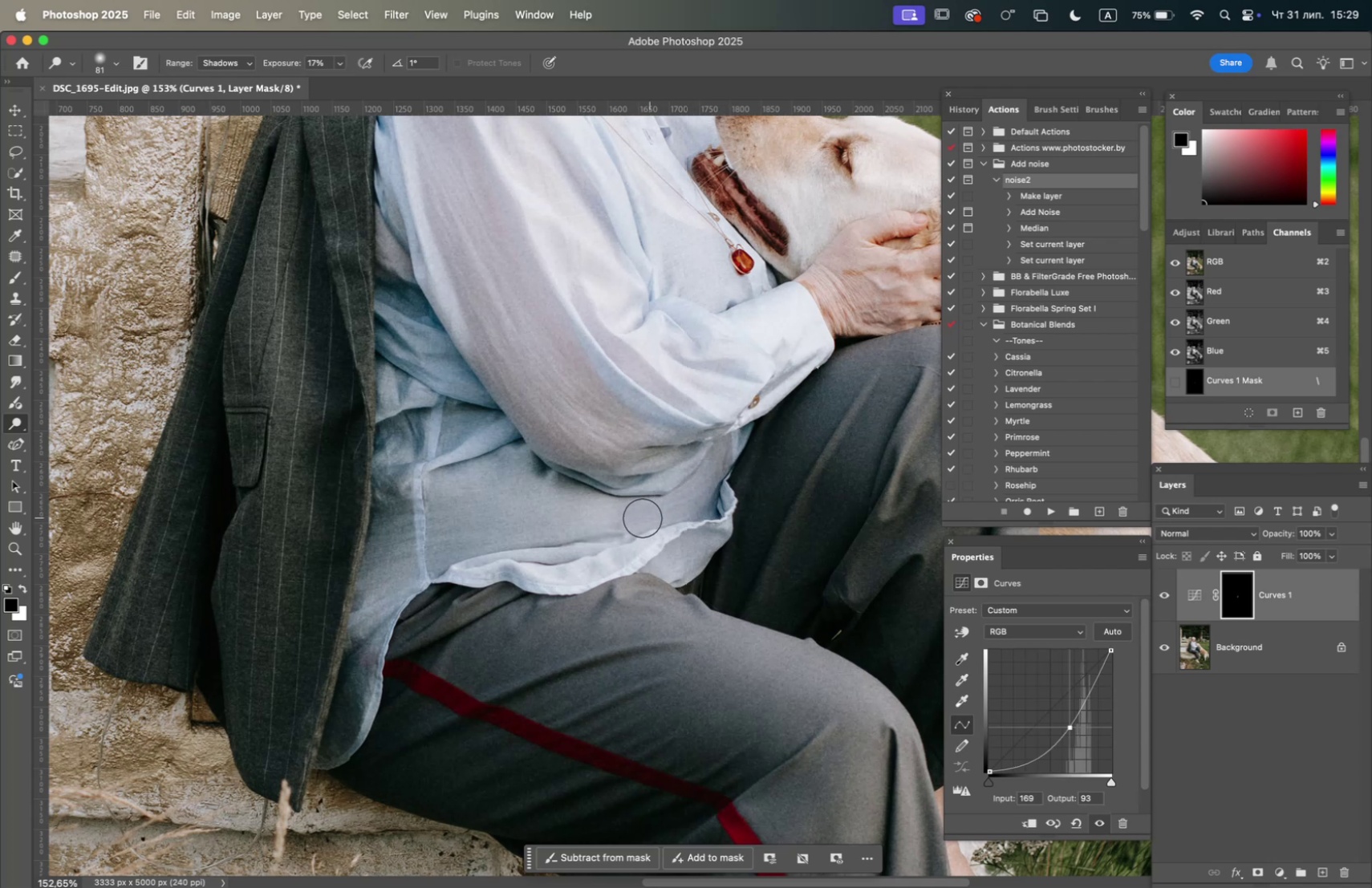 
left_click_drag(start_coordinate=[644, 517], to_coordinate=[624, 516])
 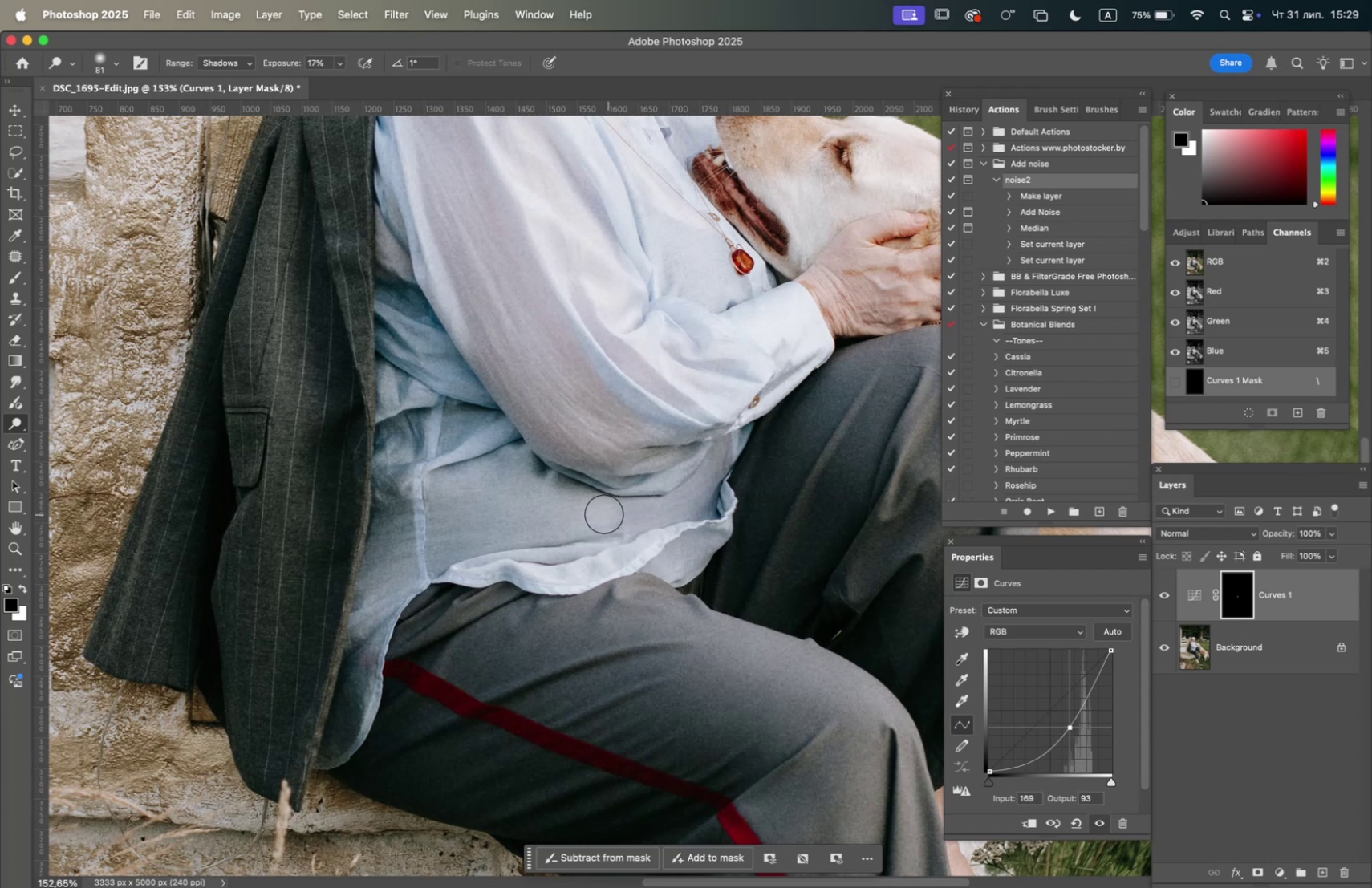 
left_click_drag(start_coordinate=[606, 513], to_coordinate=[602, 514])
 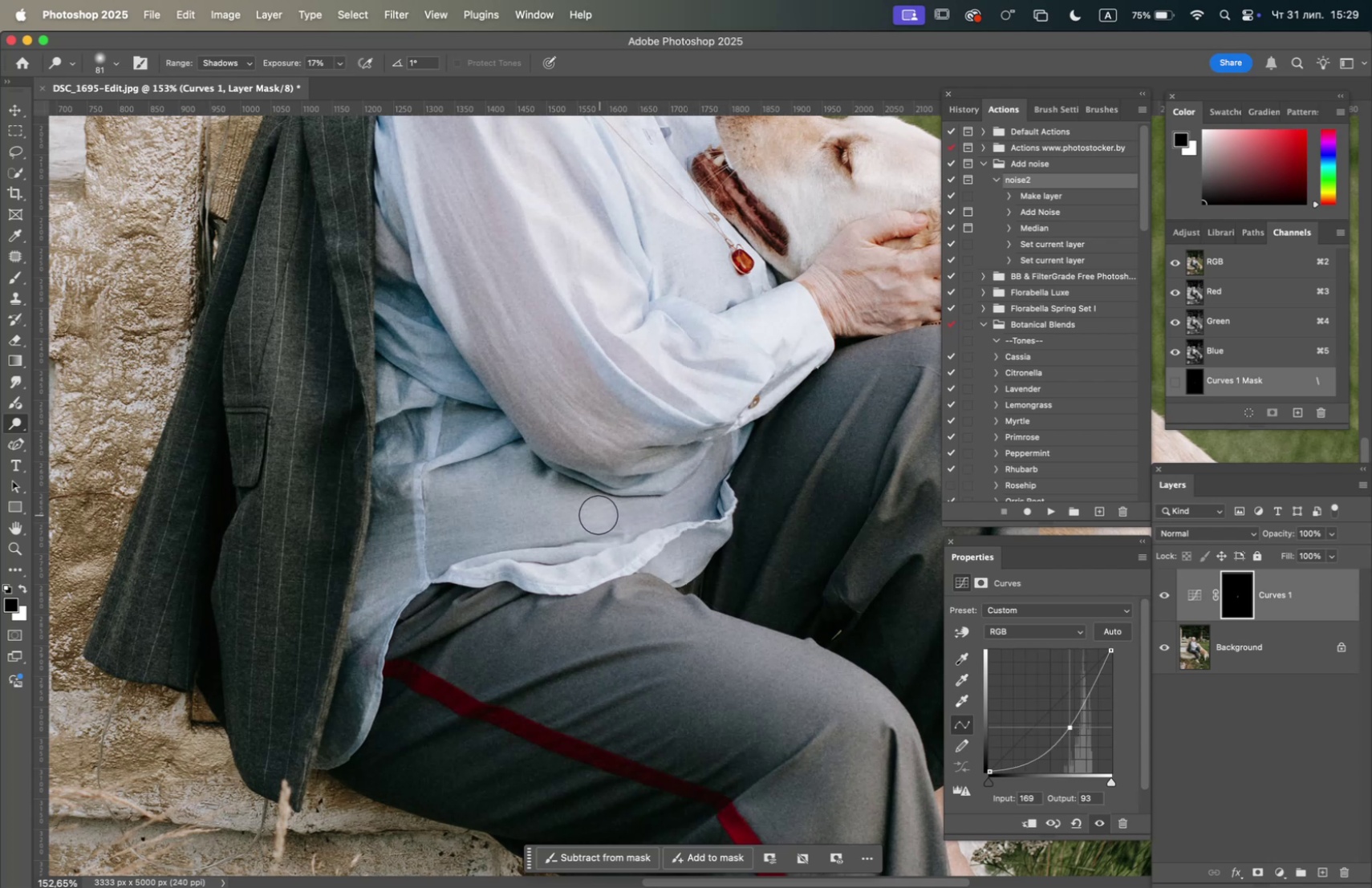 
left_click_drag(start_coordinate=[598, 514], to_coordinate=[587, 517])
 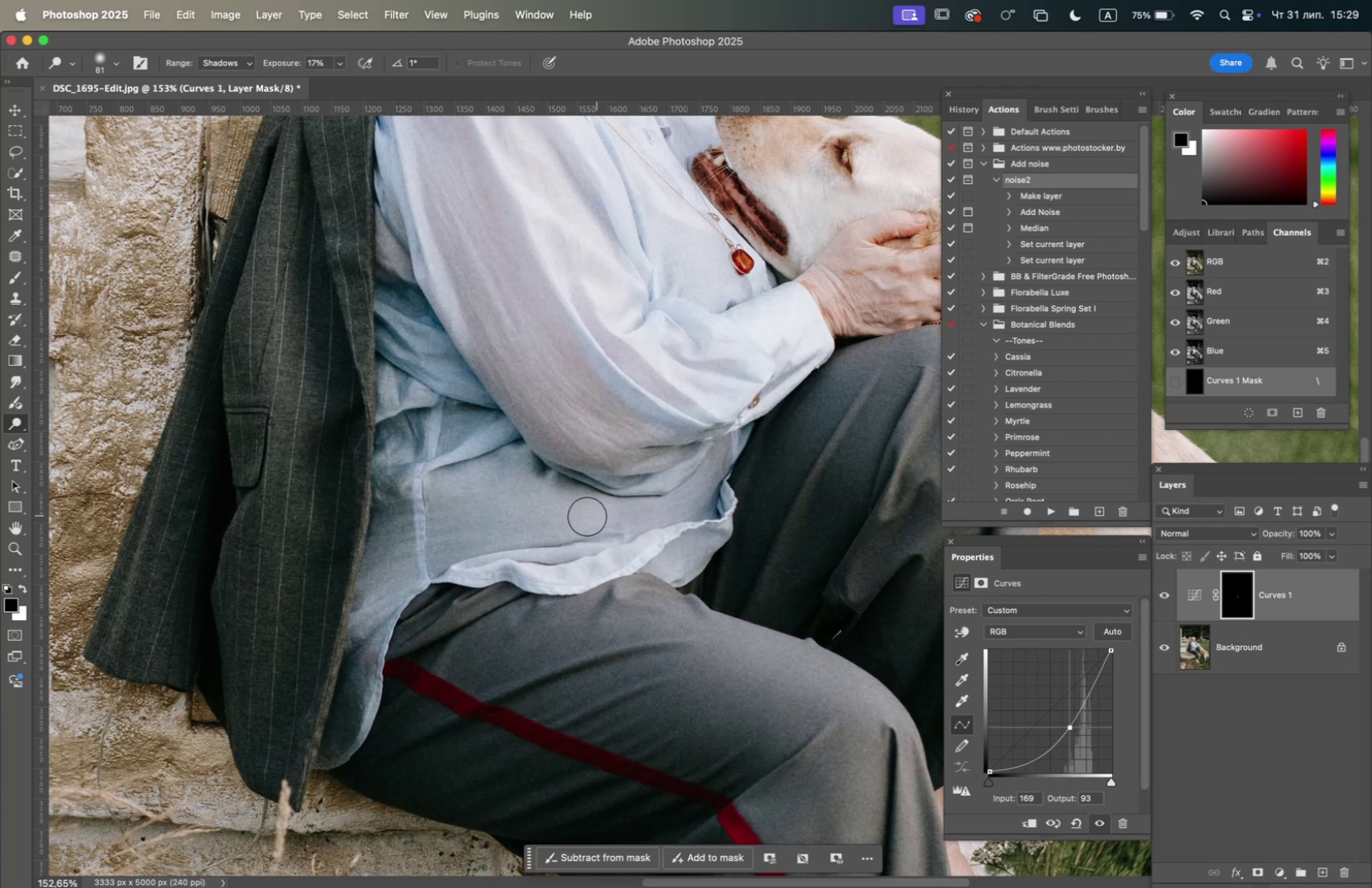 
left_click_drag(start_coordinate=[589, 516], to_coordinate=[631, 525])
 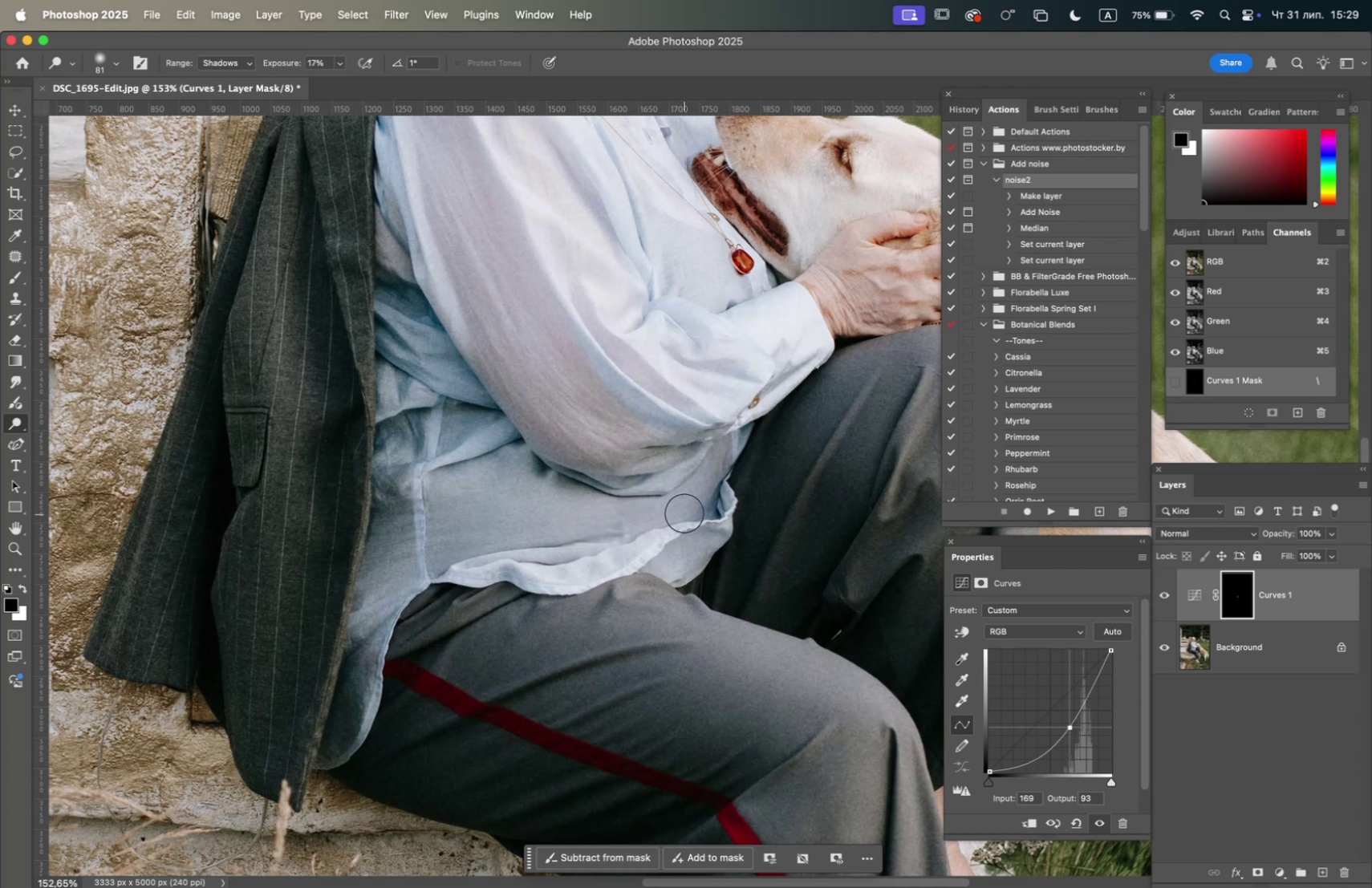 
left_click_drag(start_coordinate=[677, 511], to_coordinate=[637, 521])
 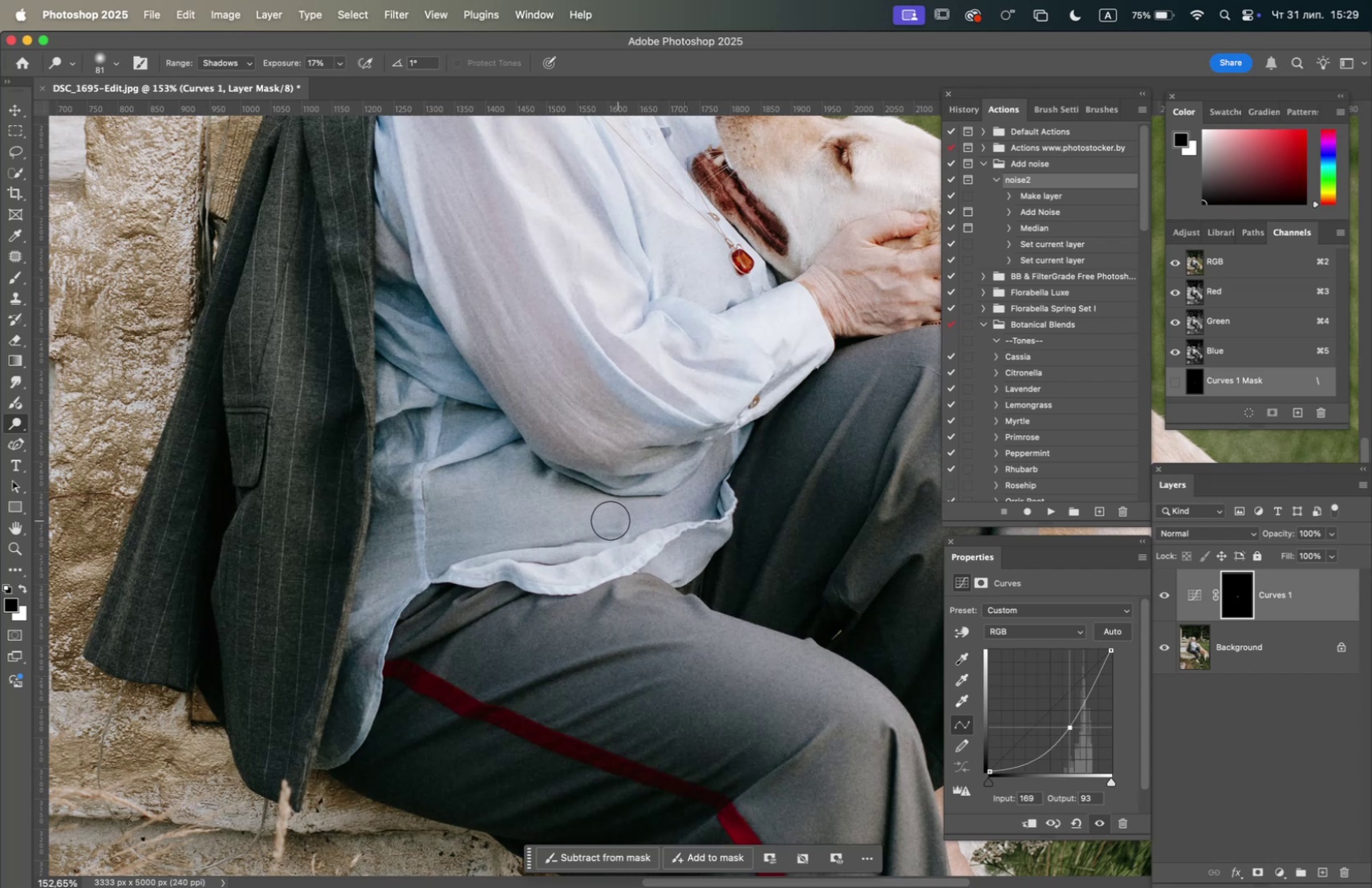 
left_click_drag(start_coordinate=[601, 520], to_coordinate=[571, 517])
 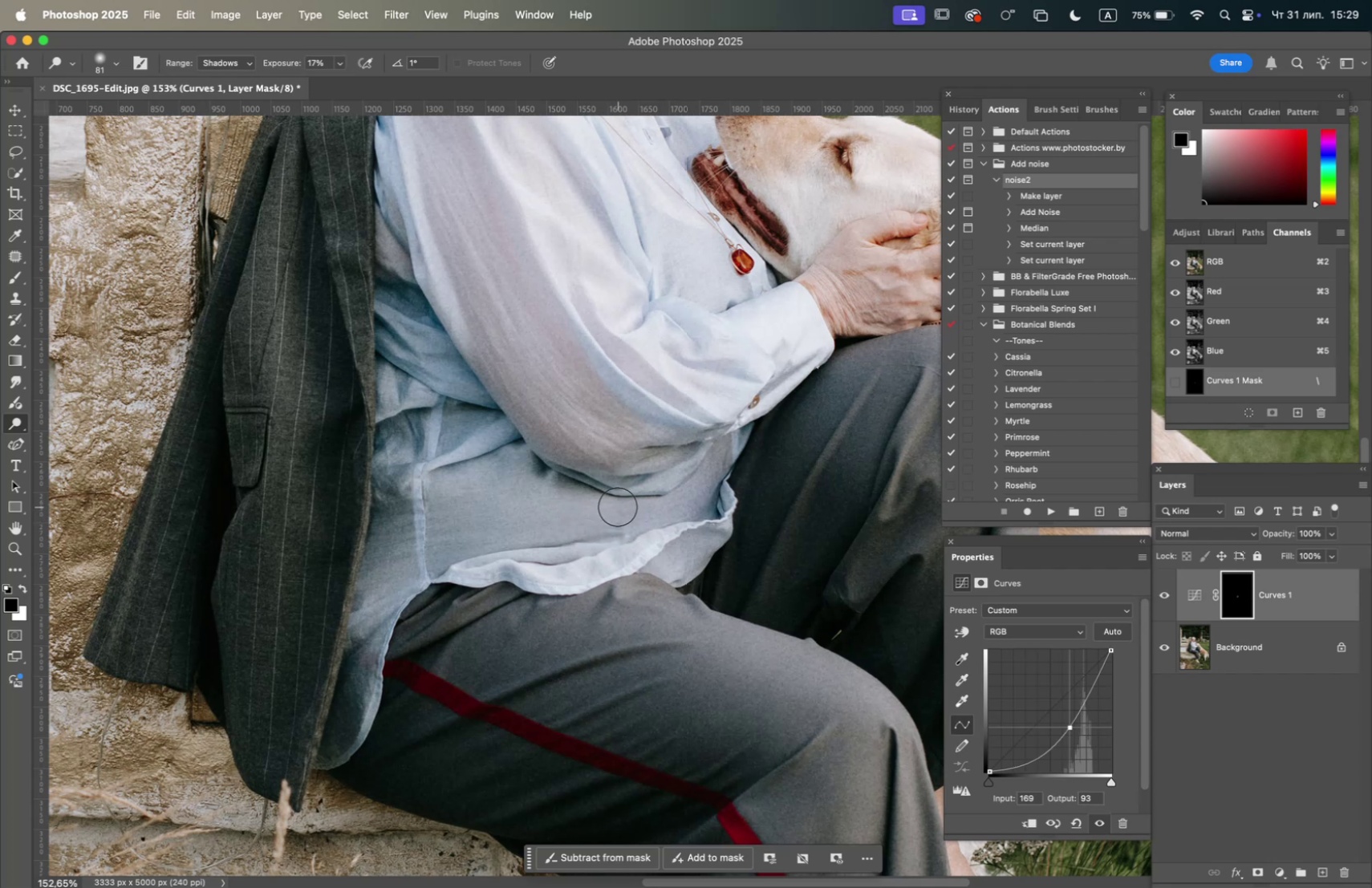 
left_click_drag(start_coordinate=[499, 479], to_coordinate=[424, 479])
 